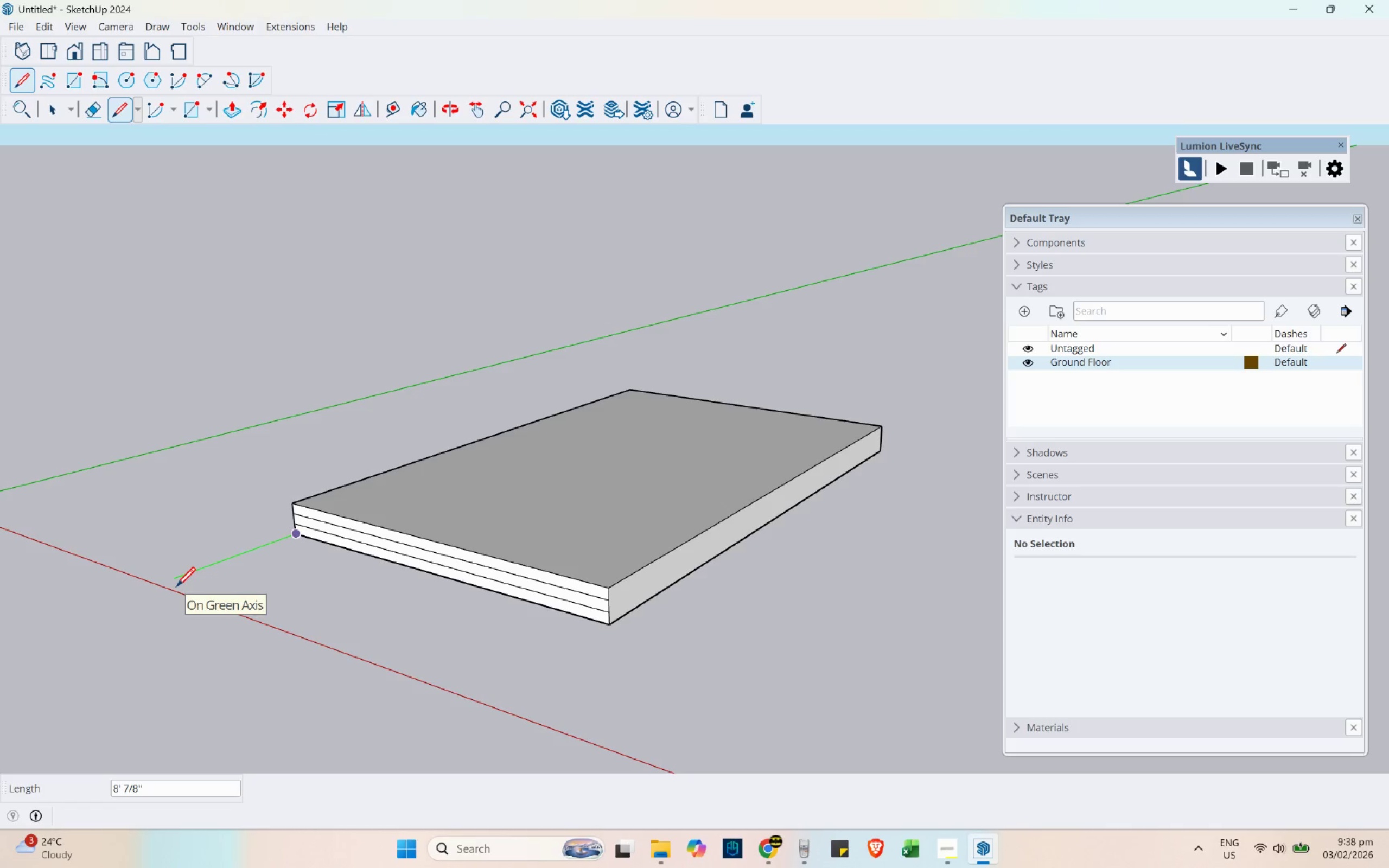 
key(Escape)
 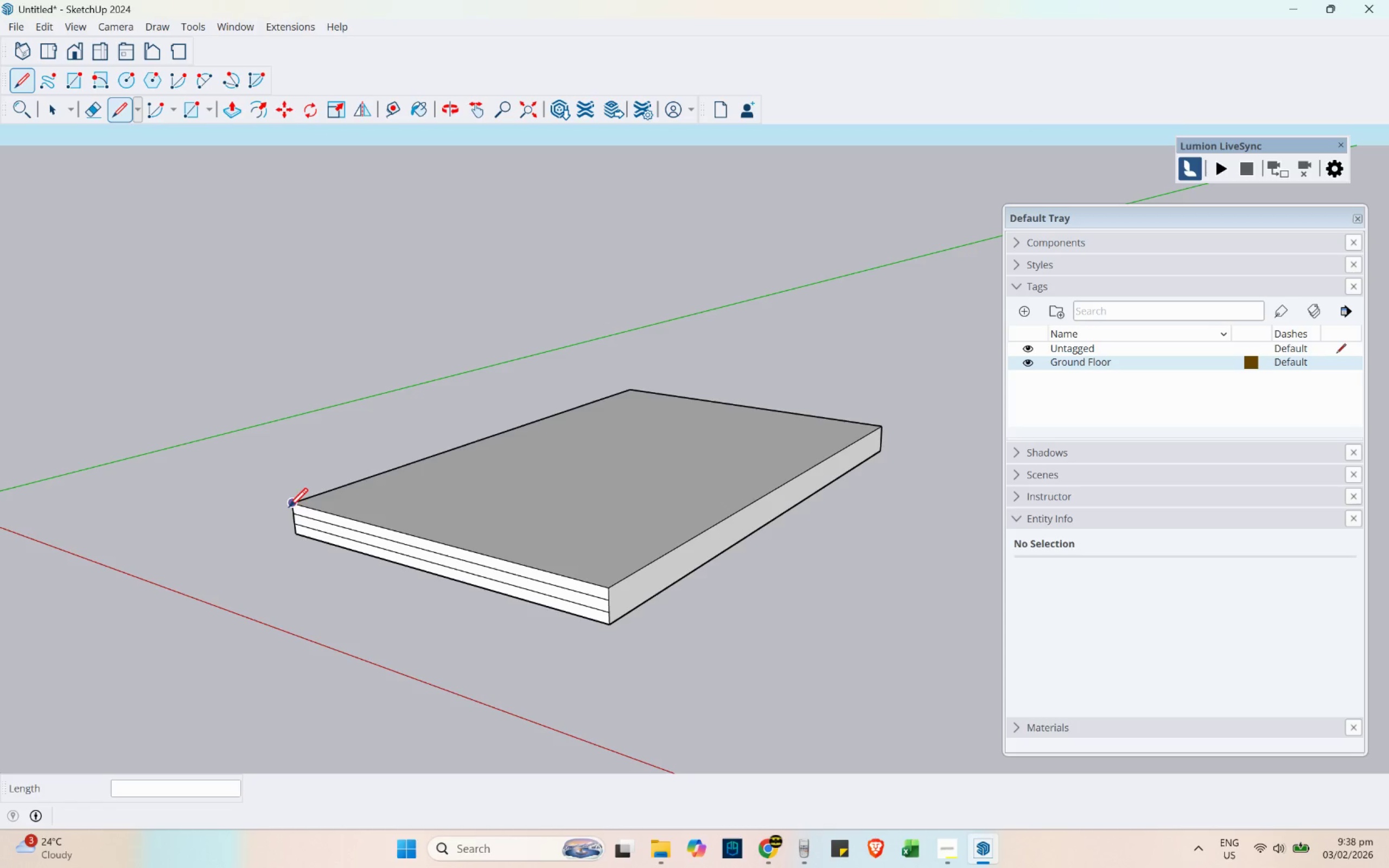 
left_click([289, 506])
 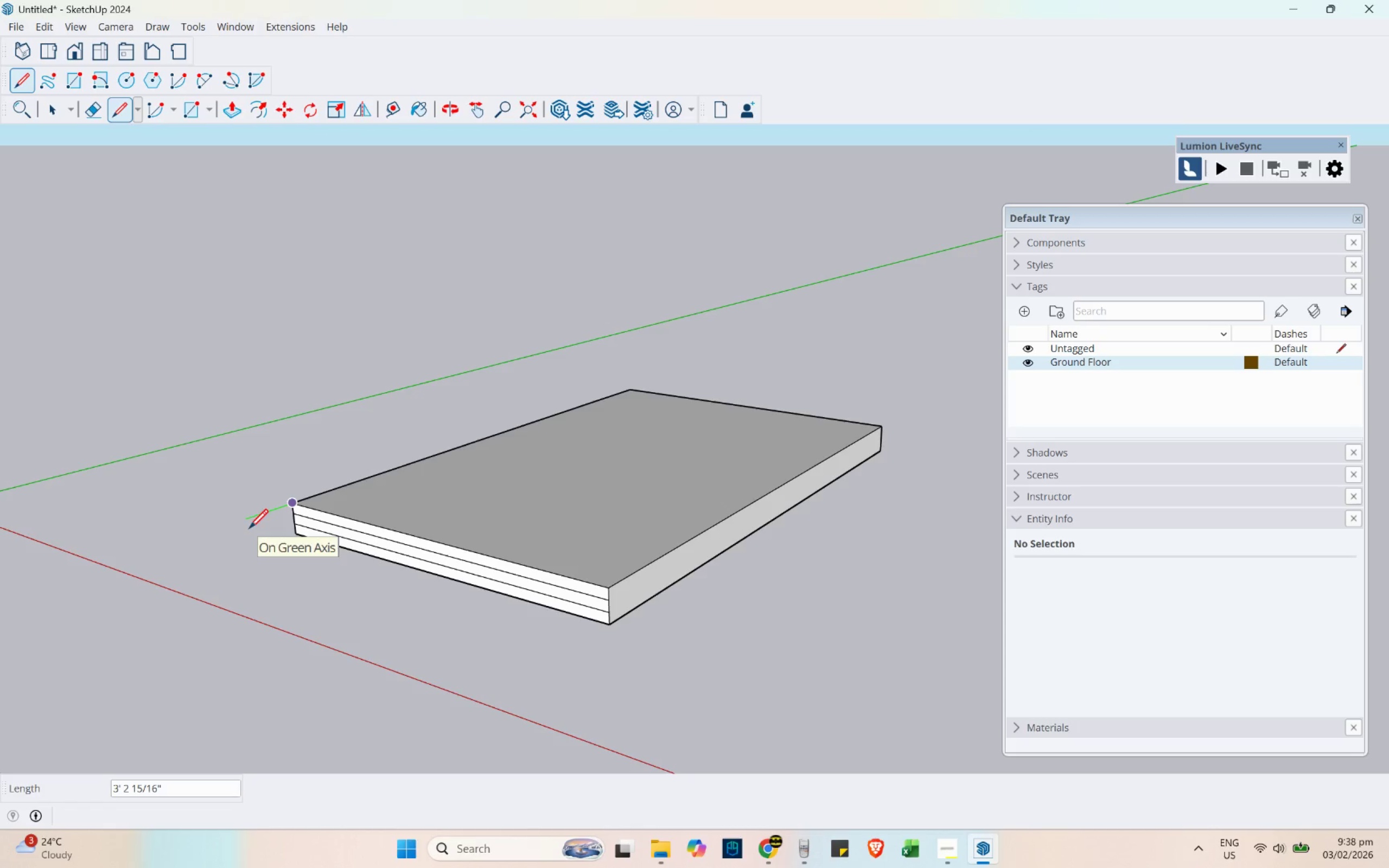 
key(Numpad8)
 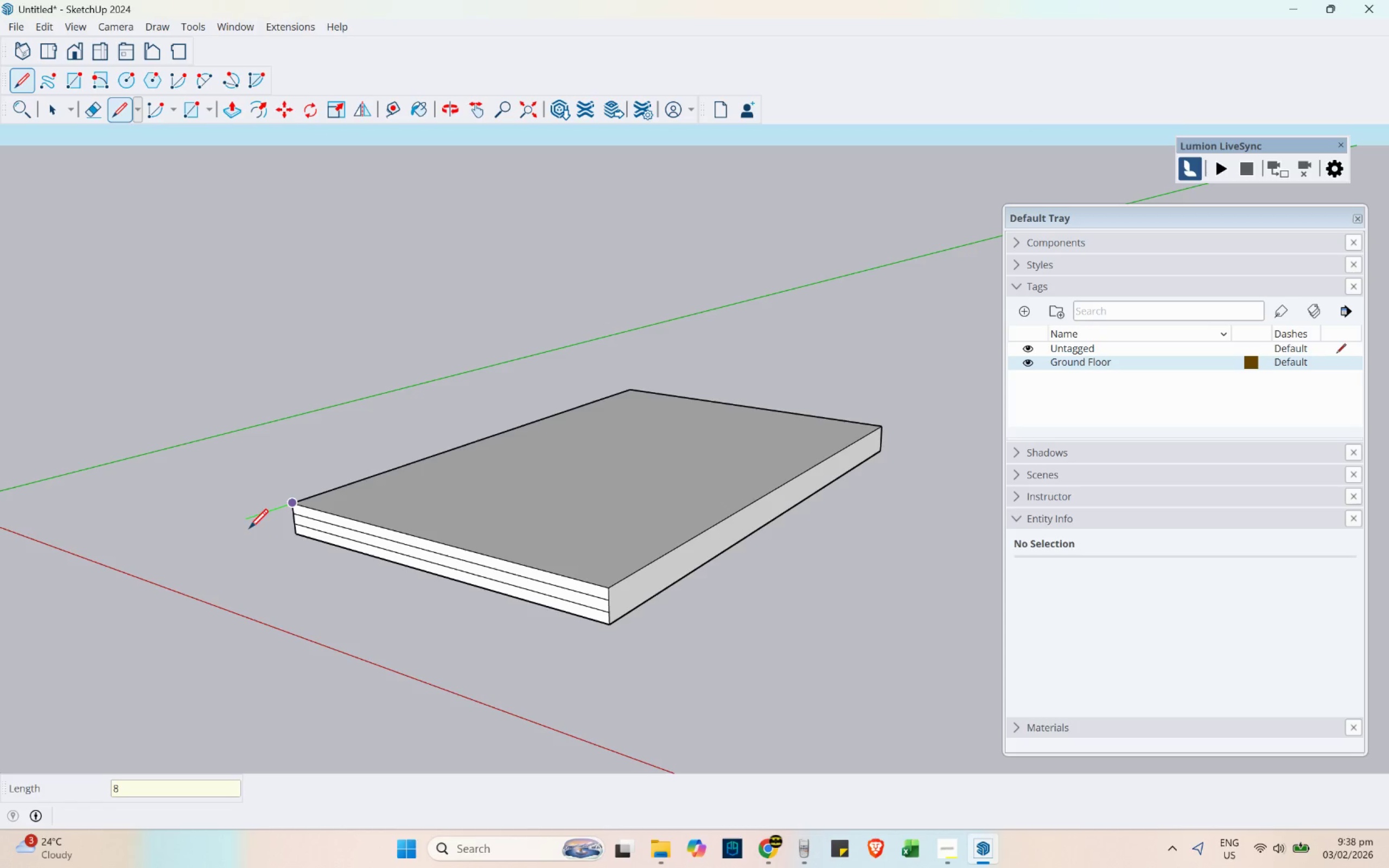 
key(Quote)
 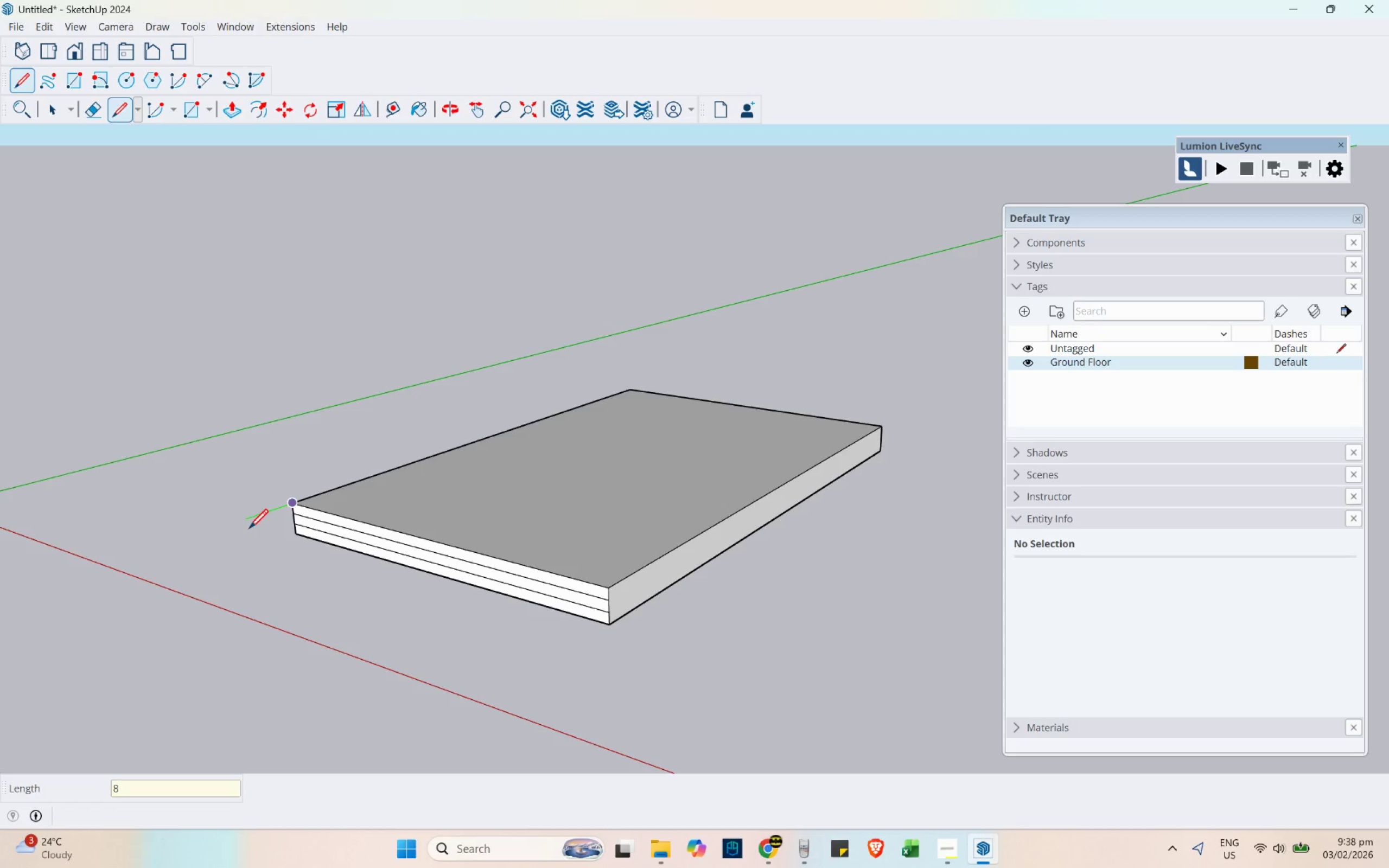 
key(Quote)
 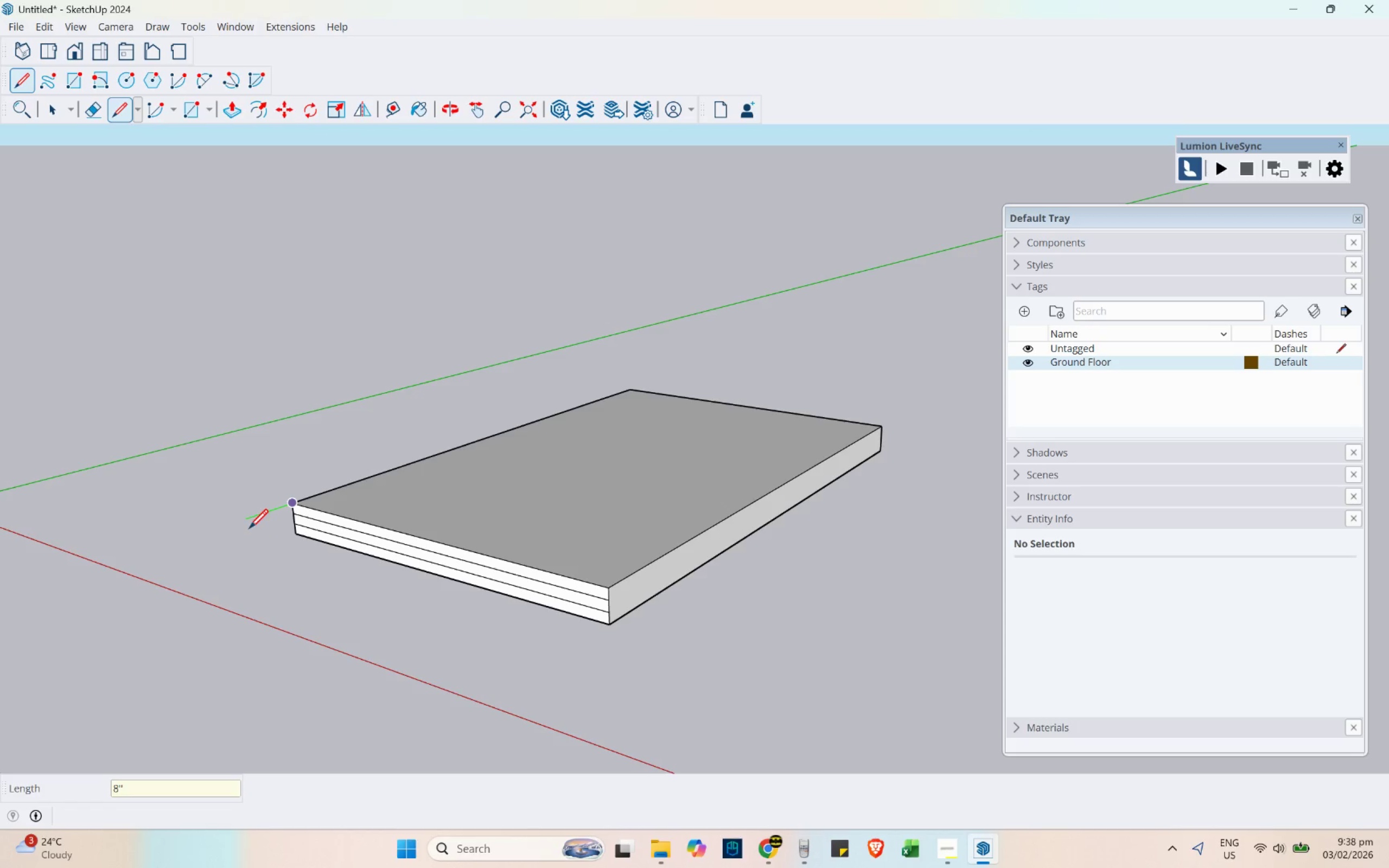 
key(Enter)
 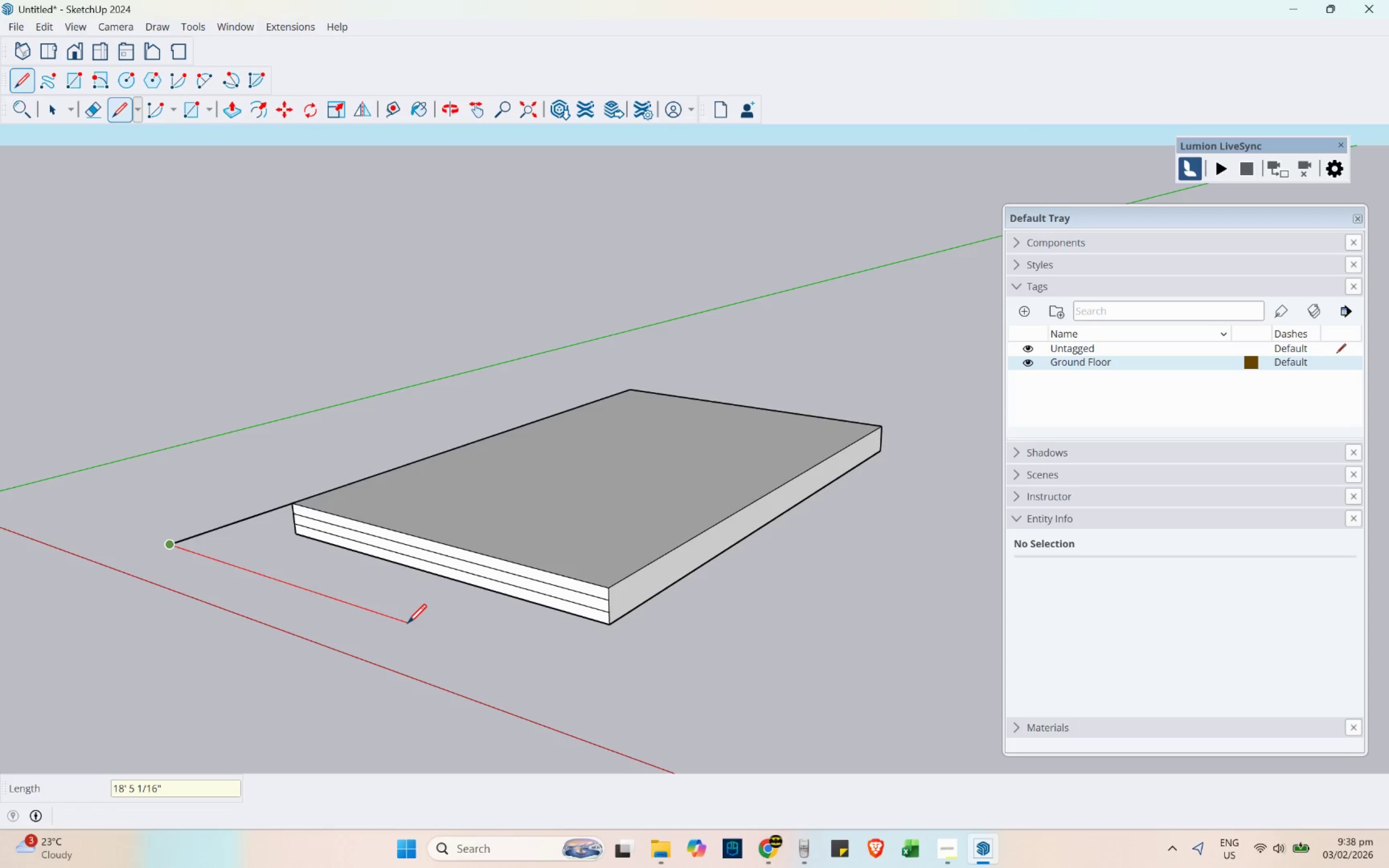 
hold_key(key=ShiftLeft, duration=1.36)
left_click([609, 581])
 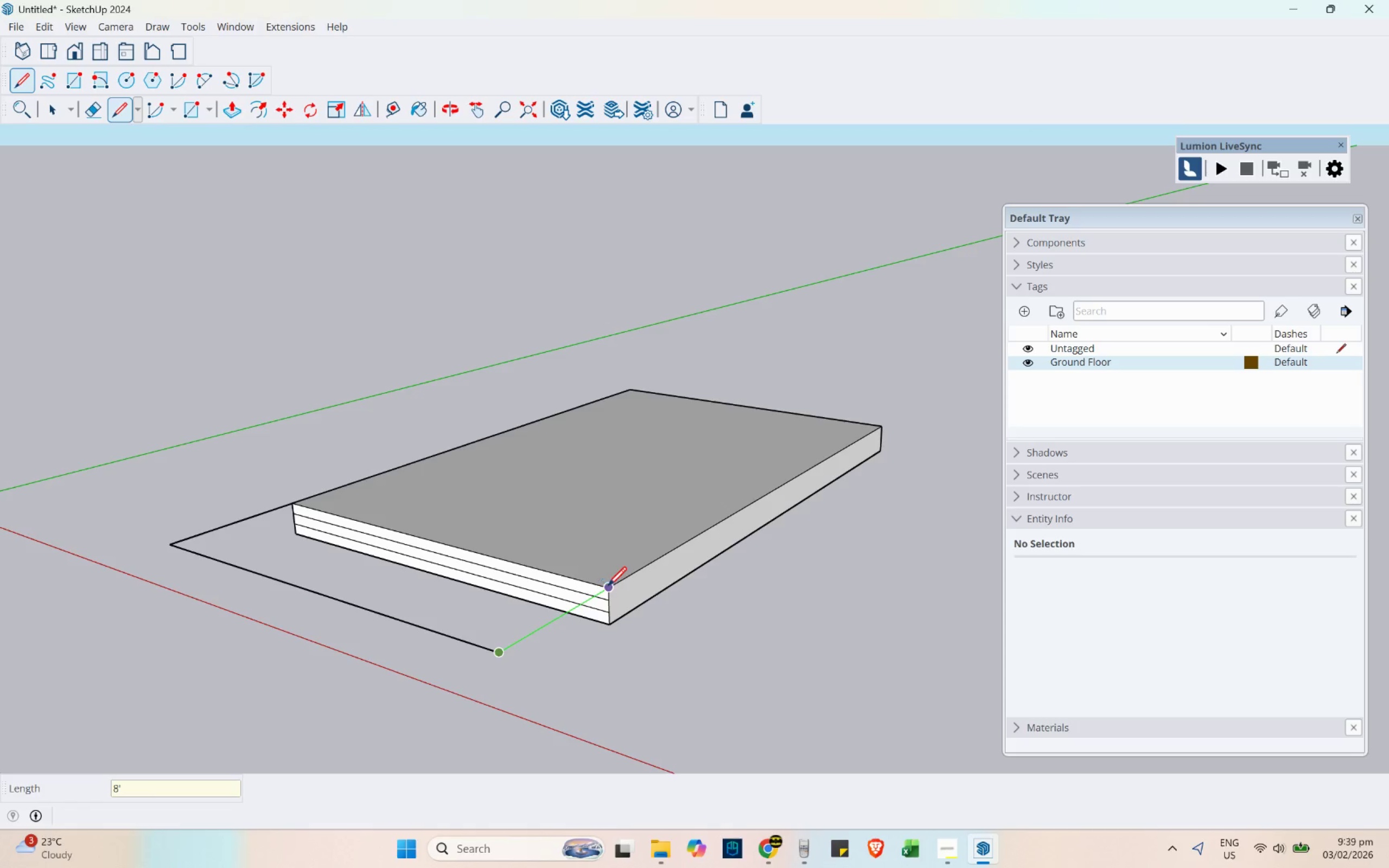 
left_click([608, 586])
 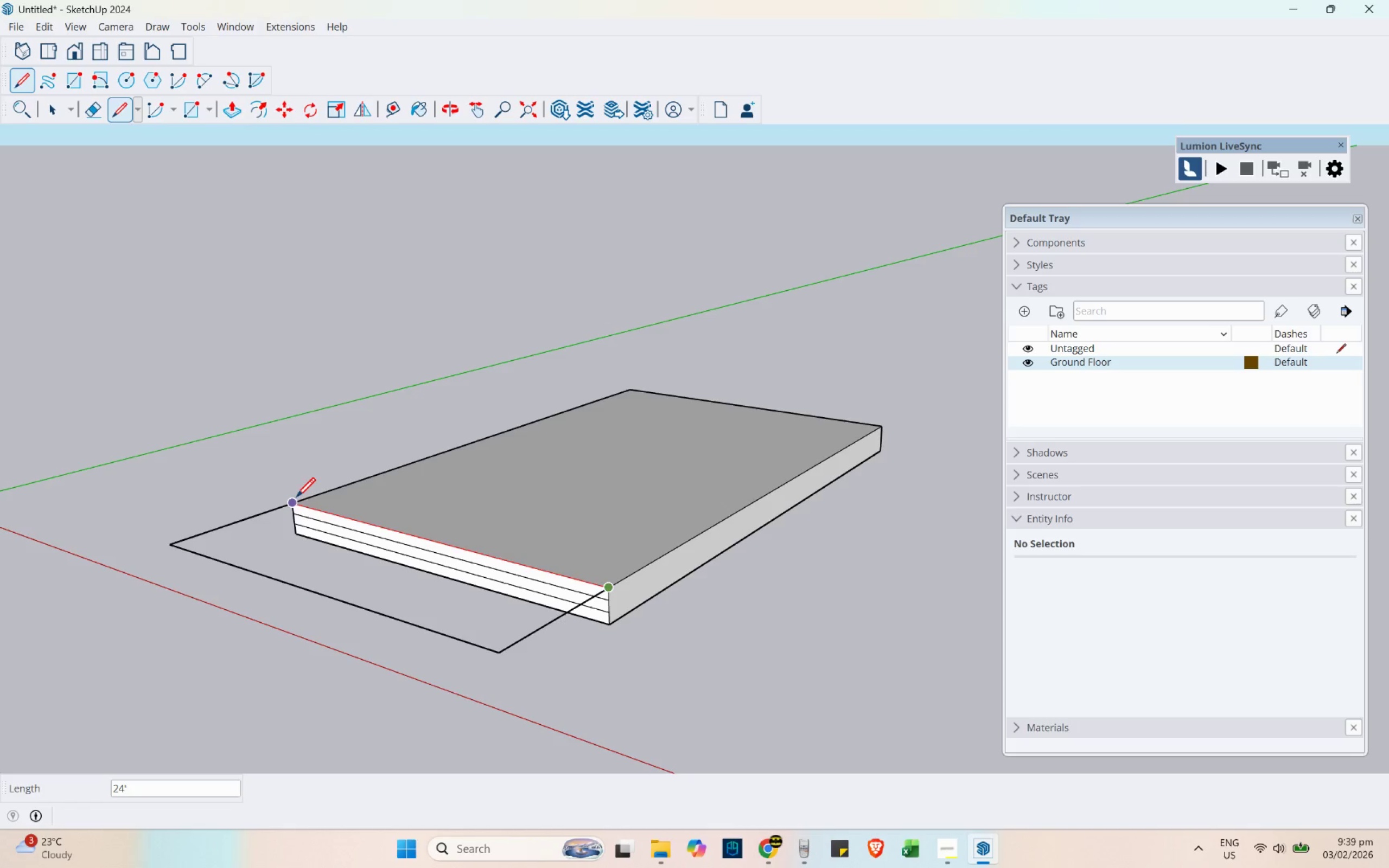 
left_click([296, 496])
 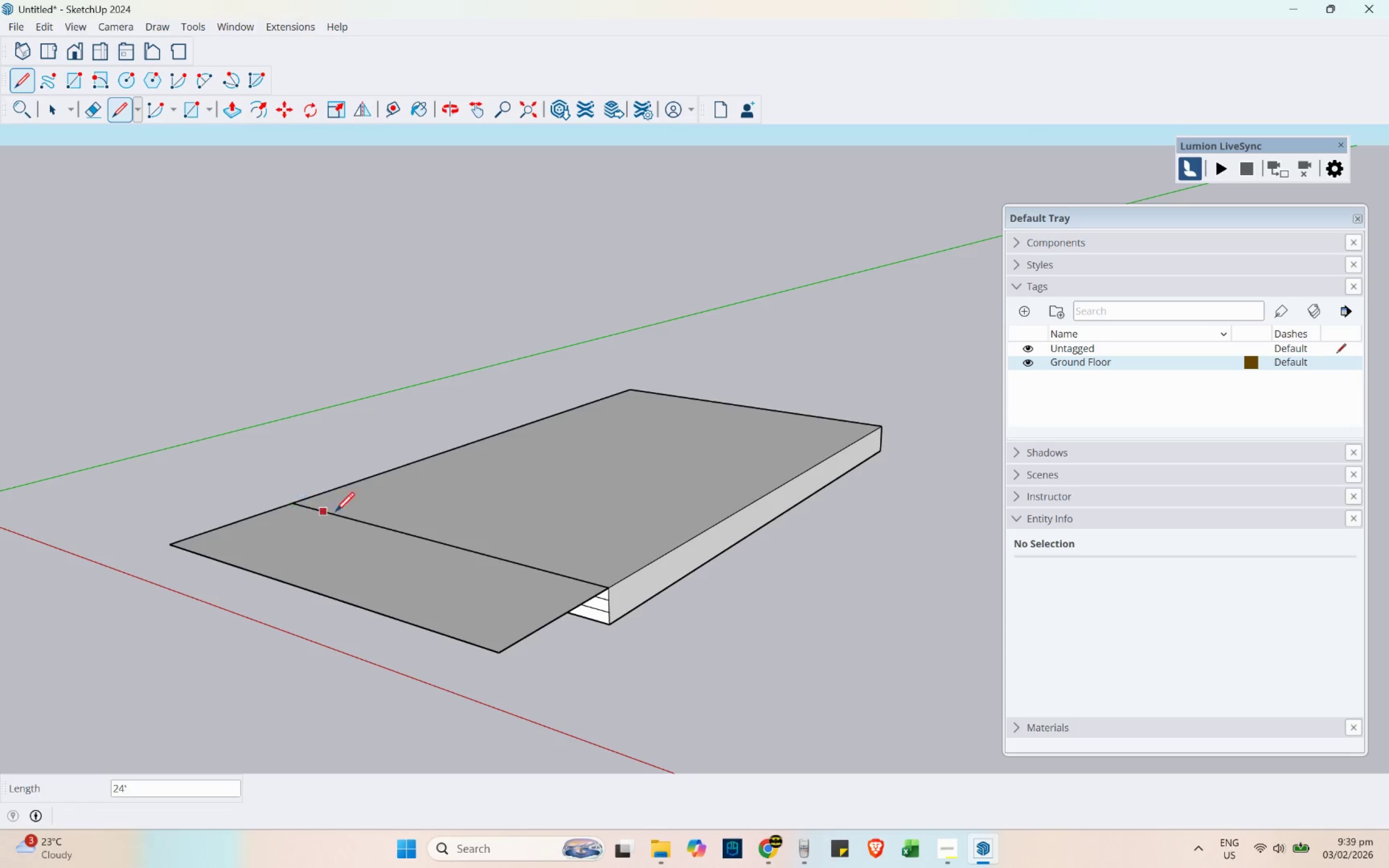 
key(Space)
 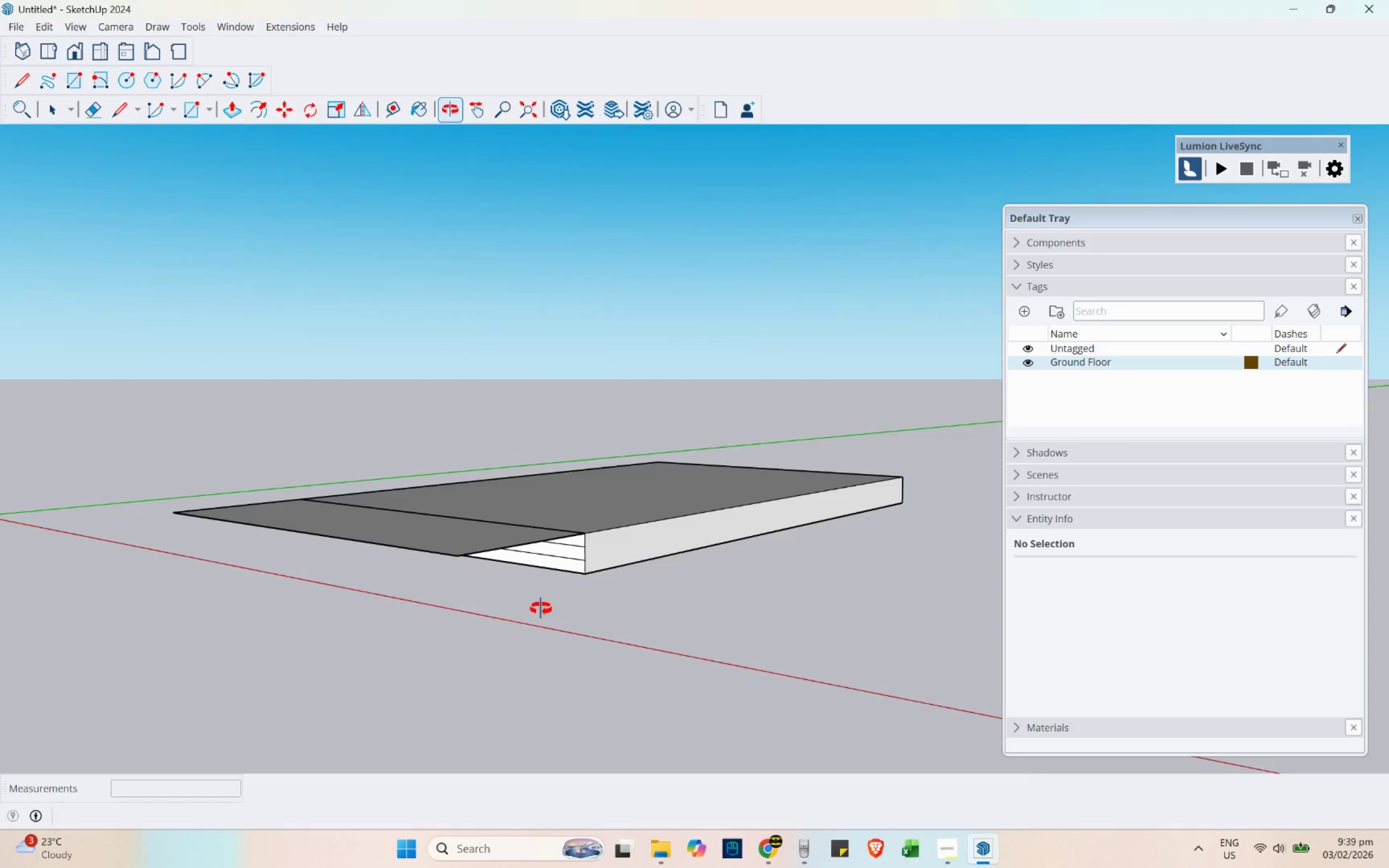 
key(P)
 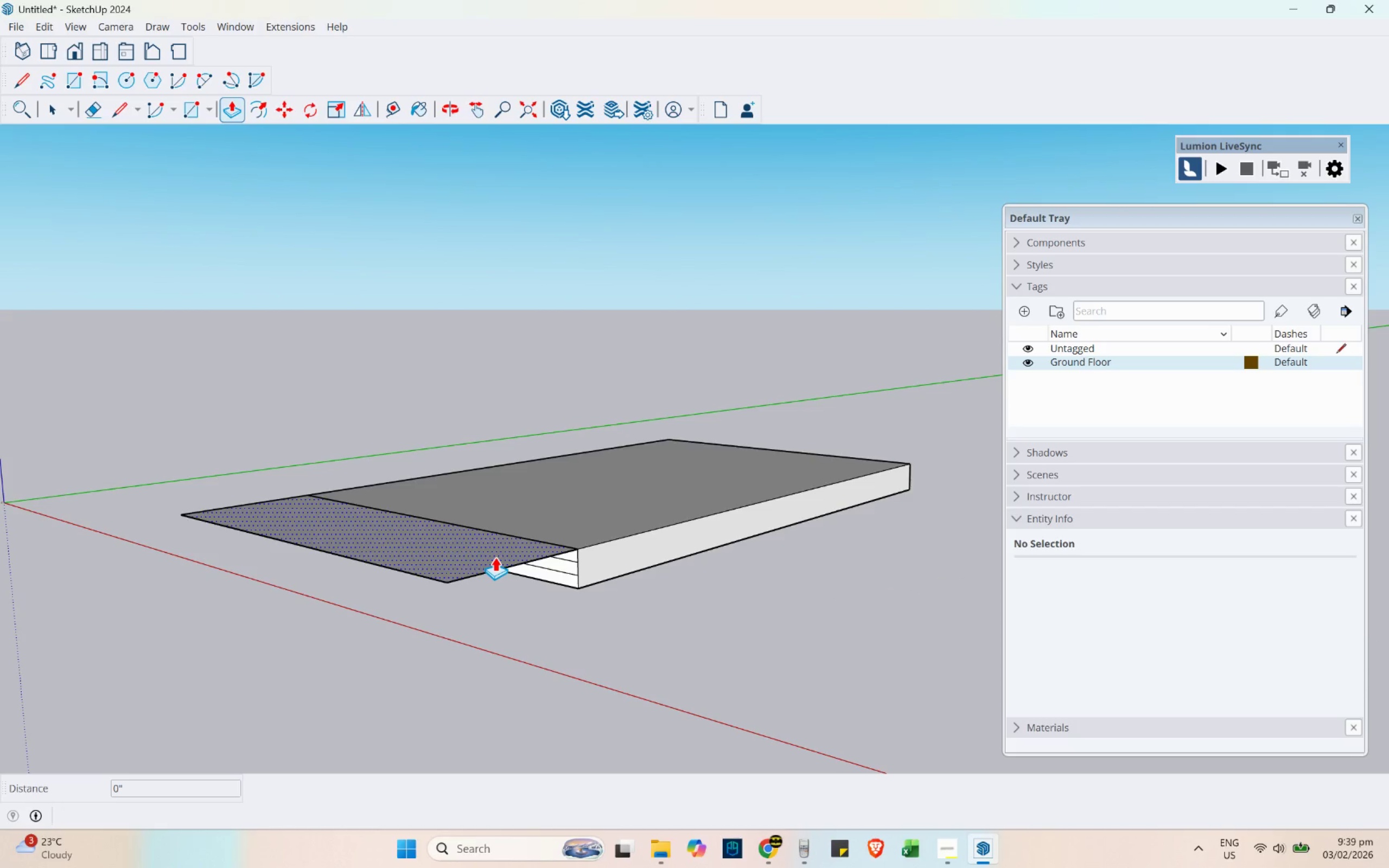 
left_click_drag(start_coordinate=[497, 557], to_coordinate=[577, 559])
 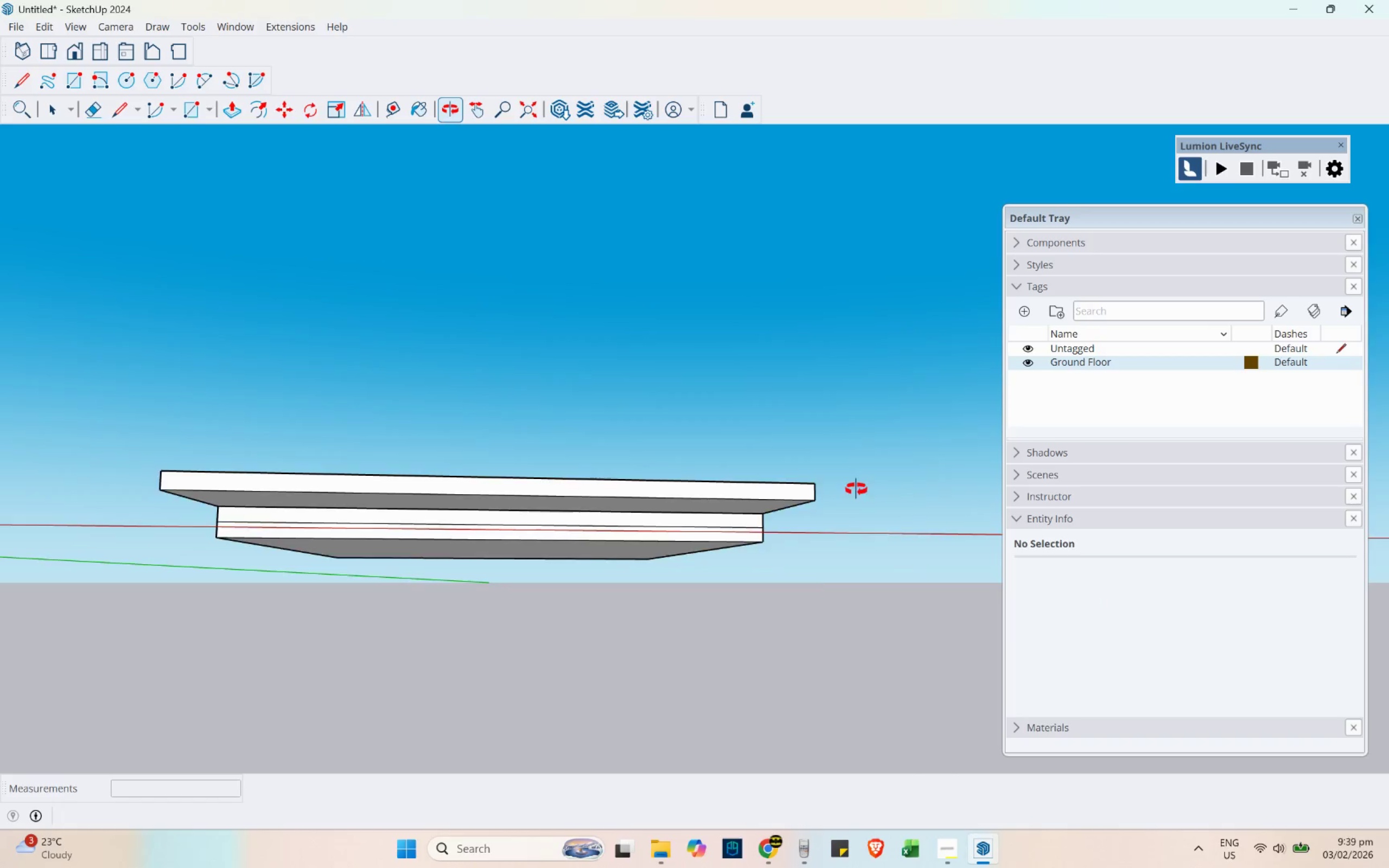 
scroll: coordinate [267, 497], scroll_direction: down, amount: 3.0
 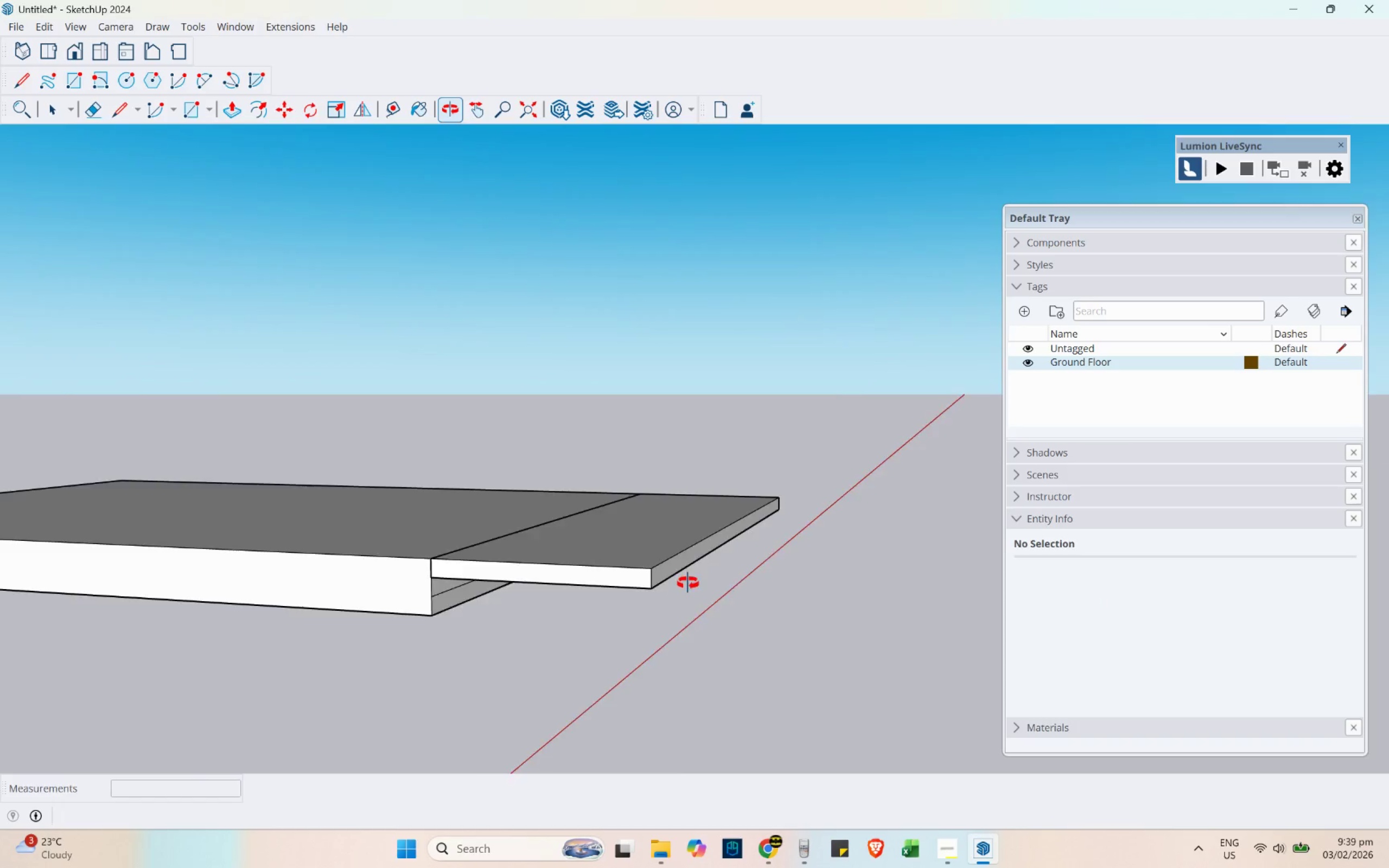 
hold_key(key=ShiftLeft, duration=0.34)
 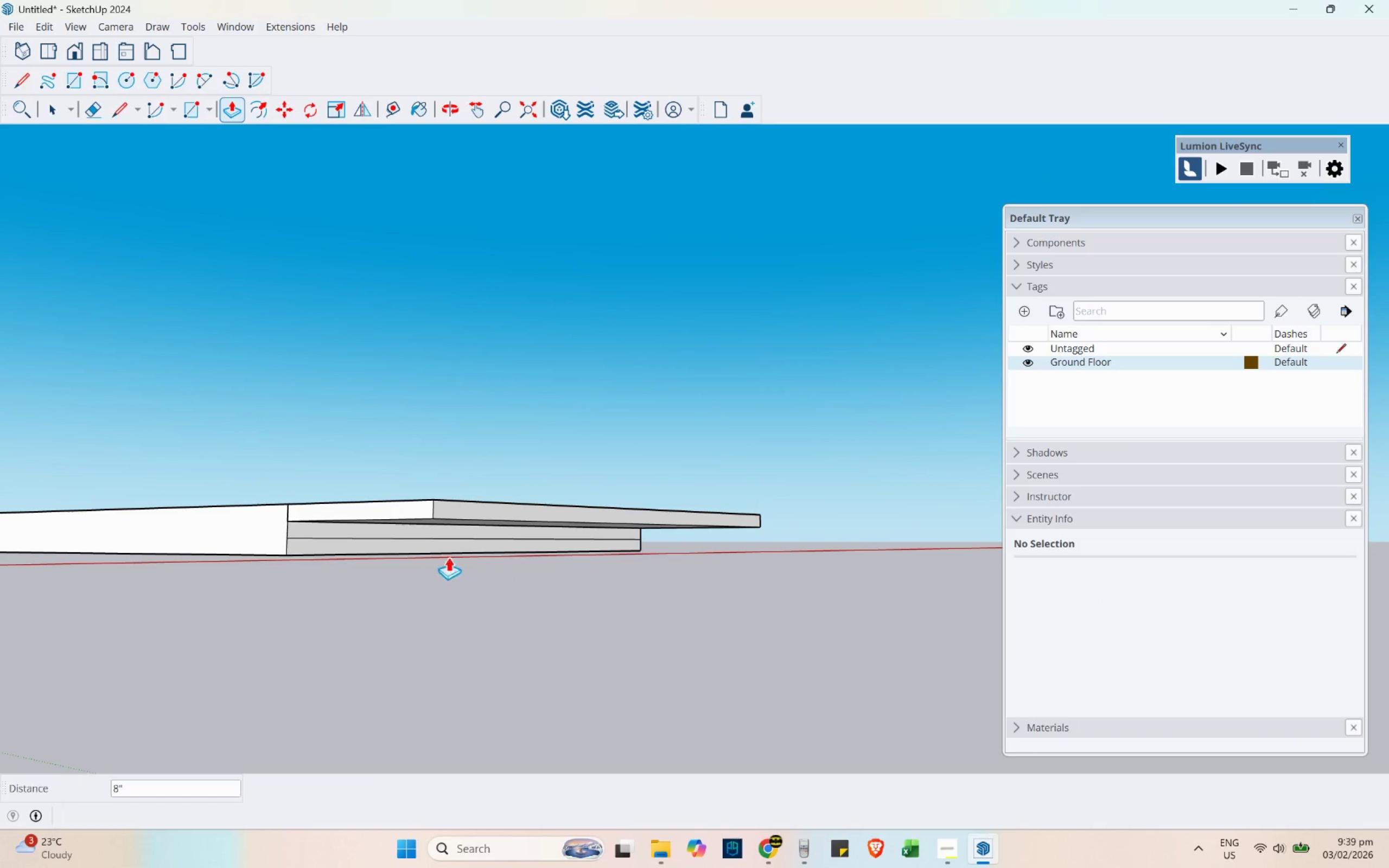 
key(R)
 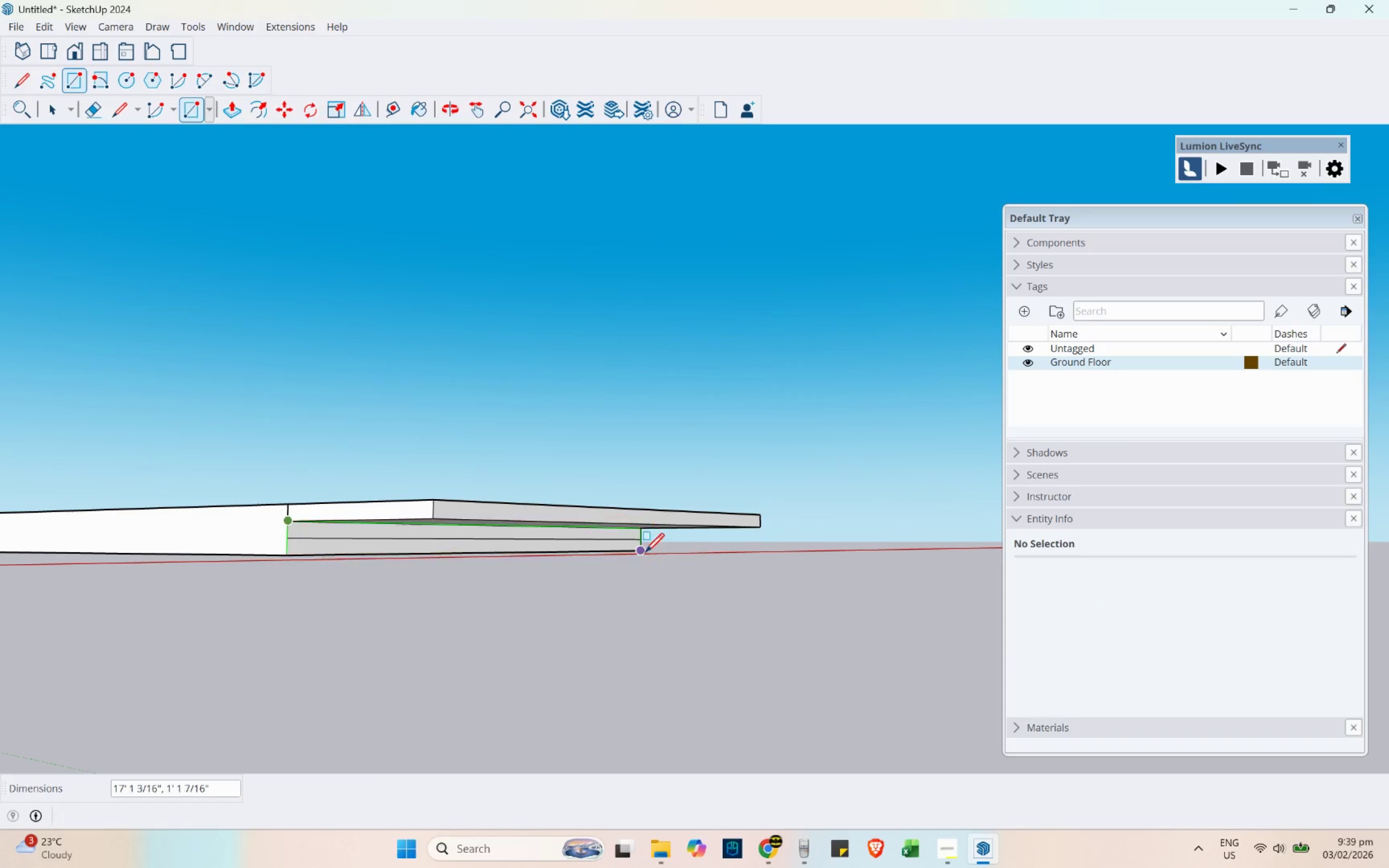 
left_click([642, 551])
 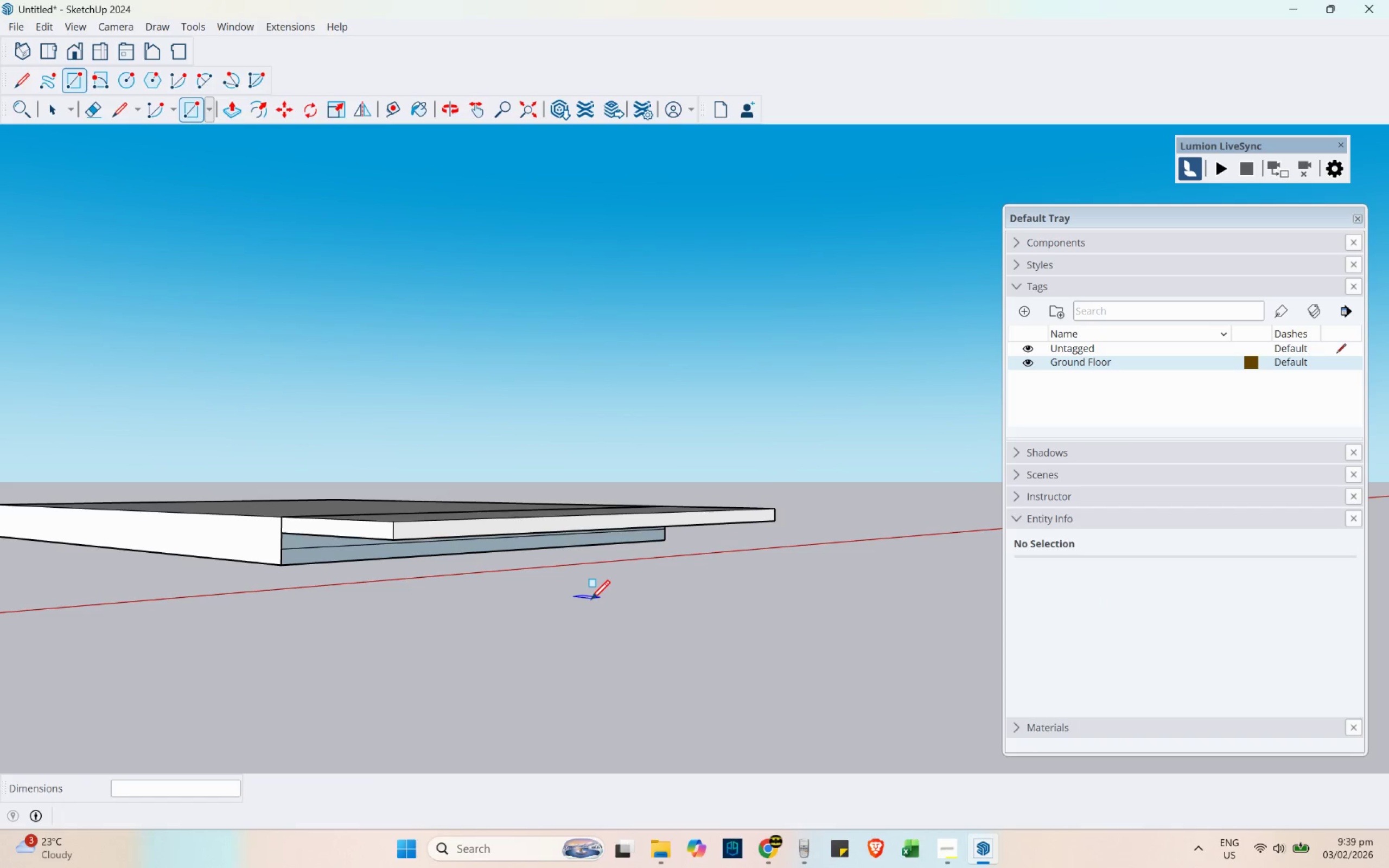 
key(P)
 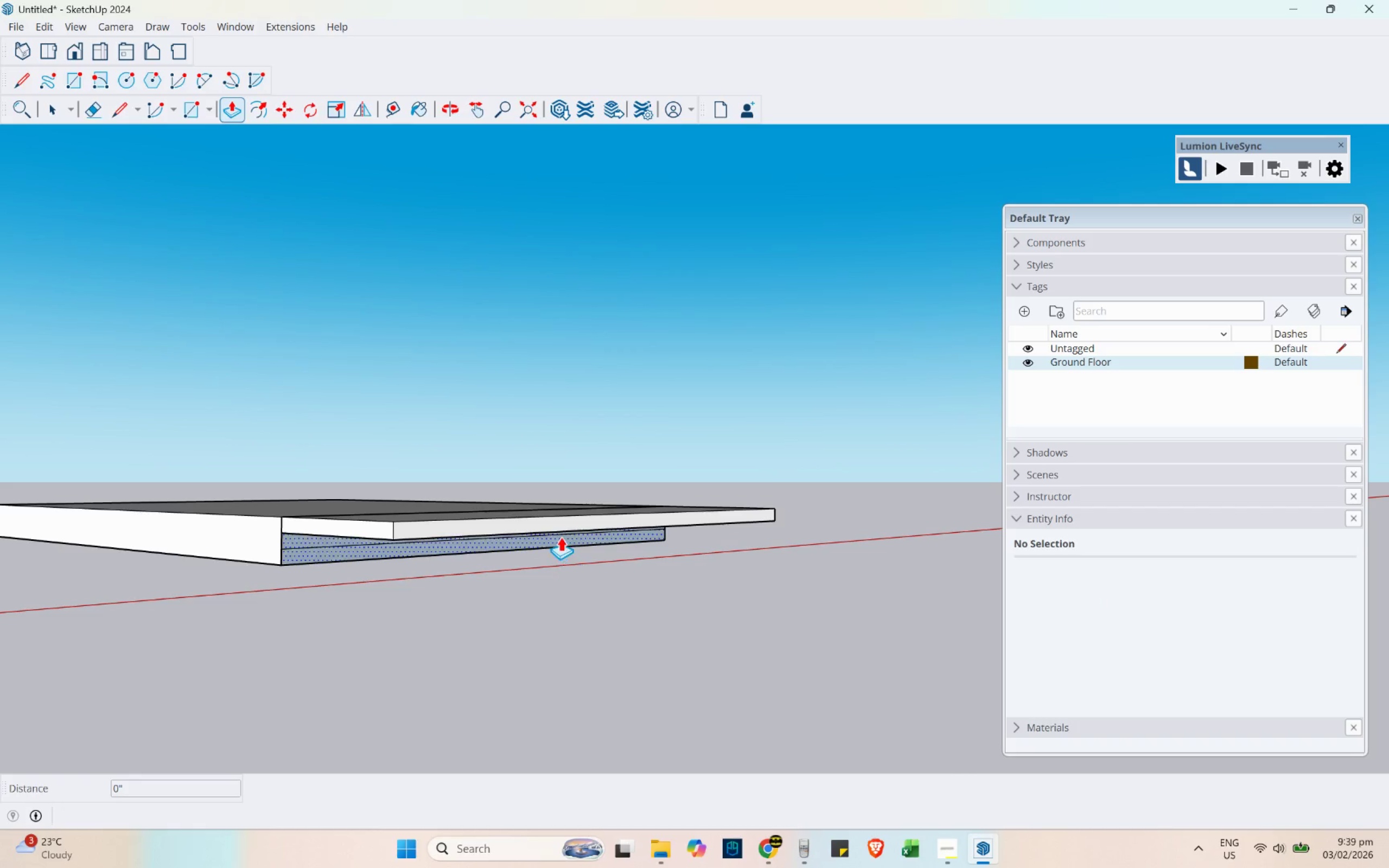 
left_click_drag(start_coordinate=[560, 537], to_coordinate=[398, 518])
 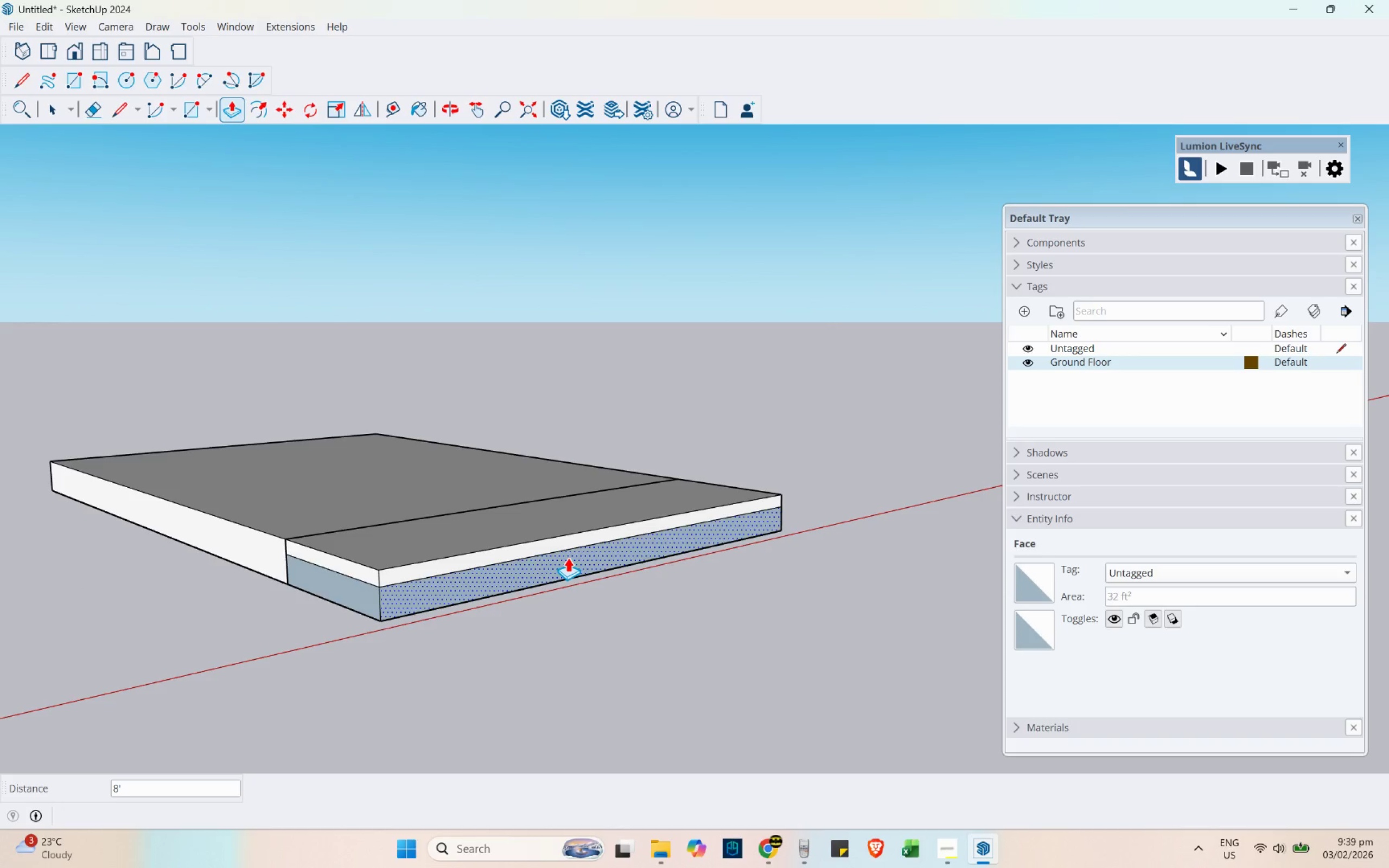 
left_click([568, 558])
 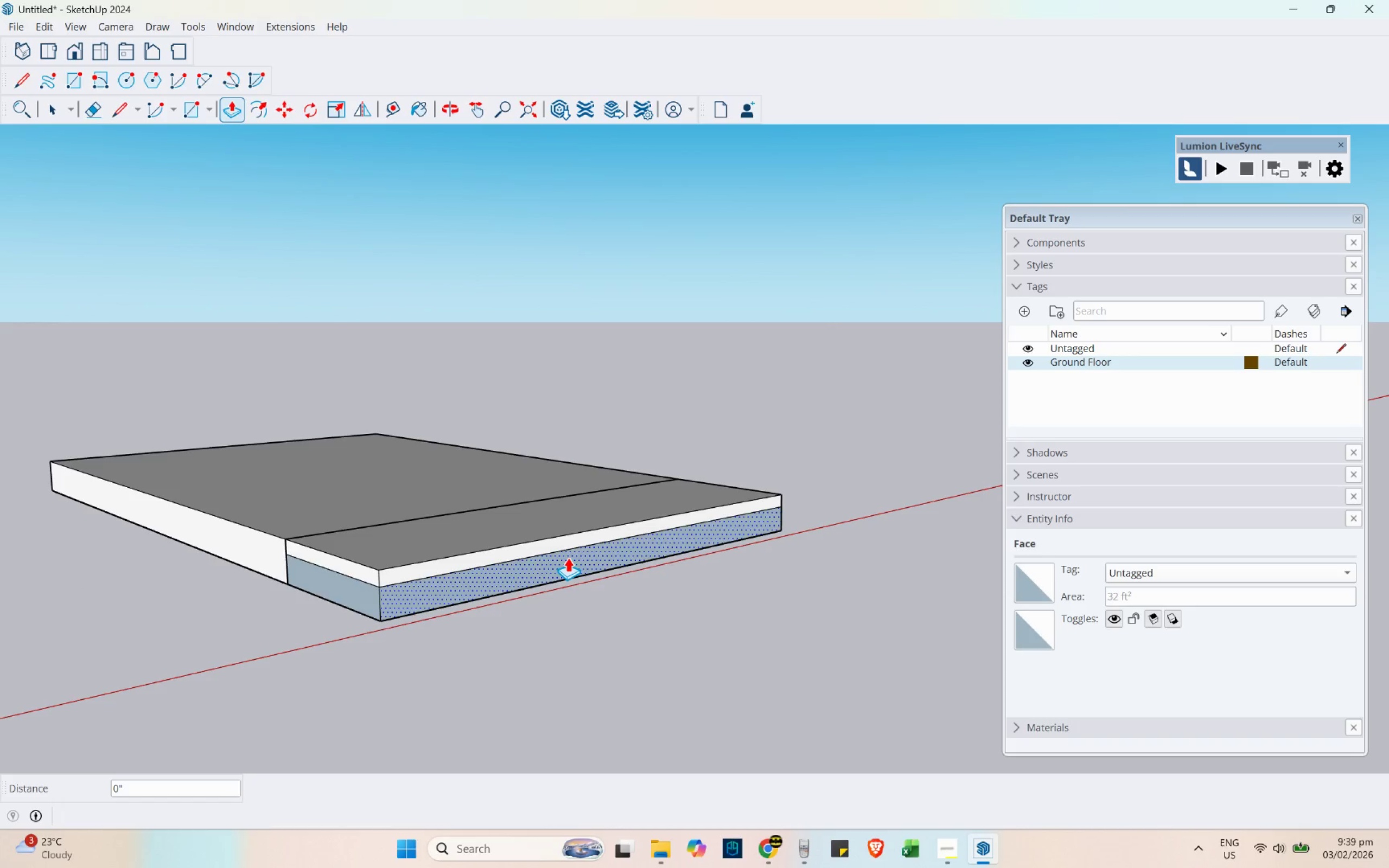 
key(Escape)
 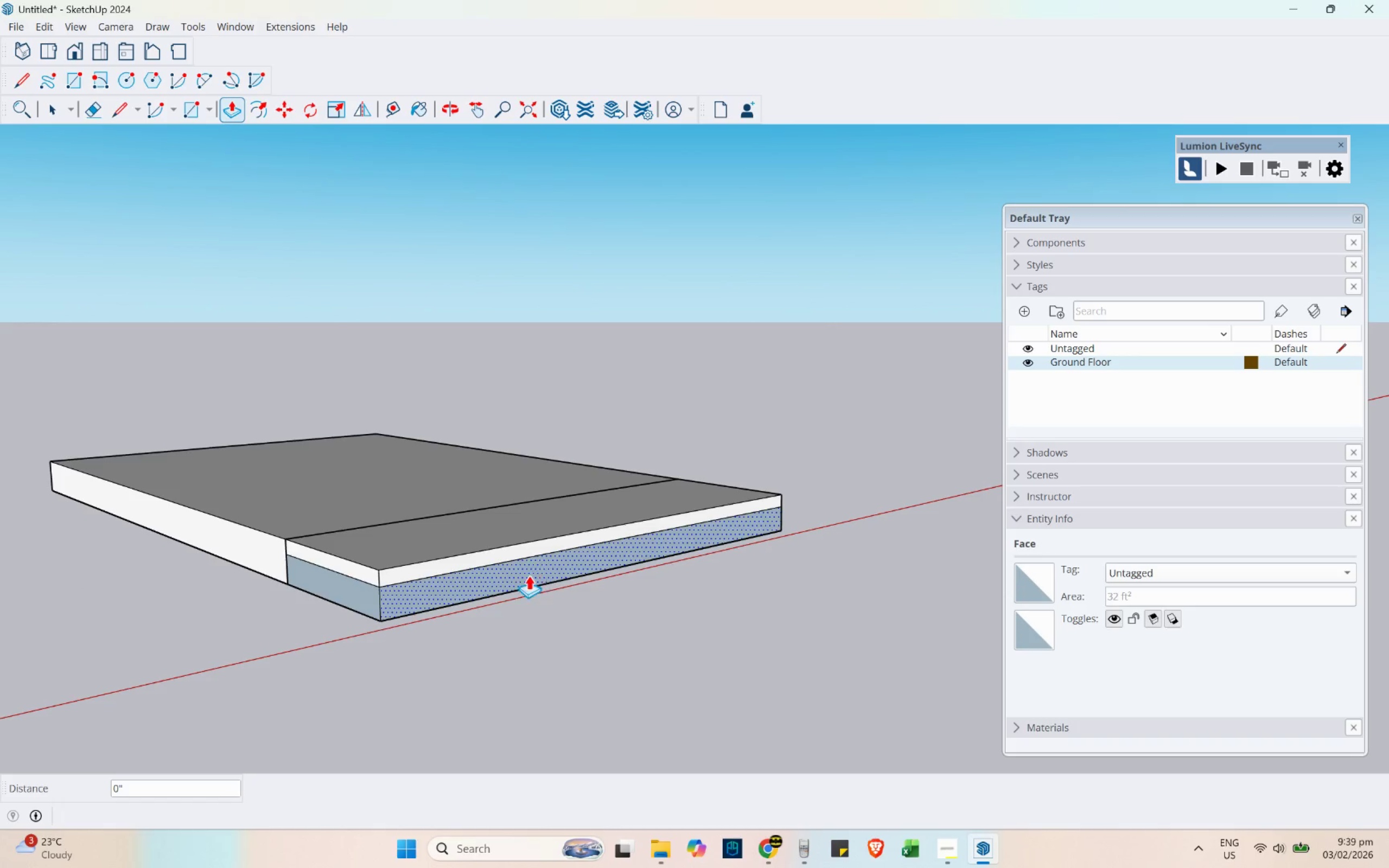 
type(lp)
 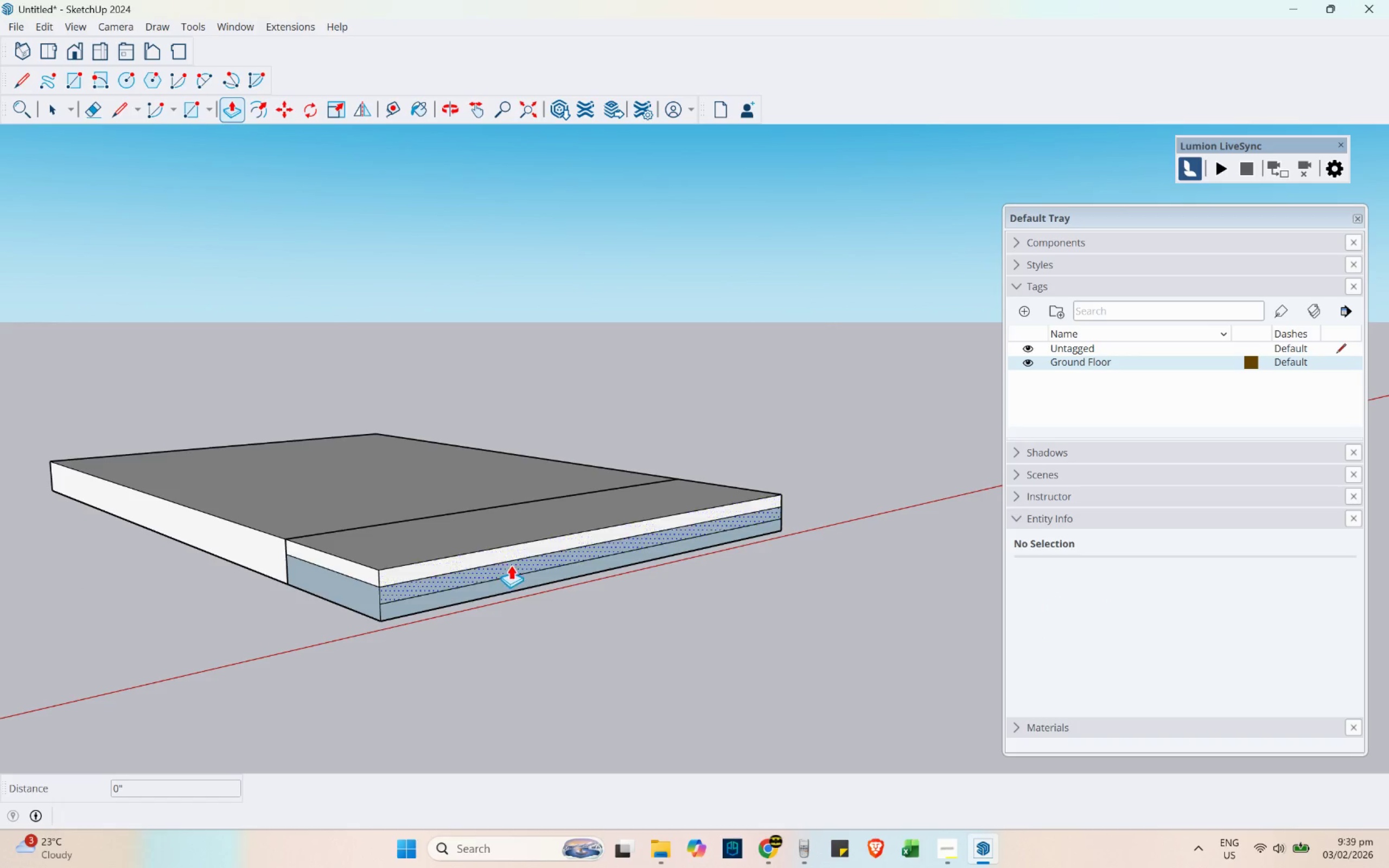 
left_click([511, 568])
 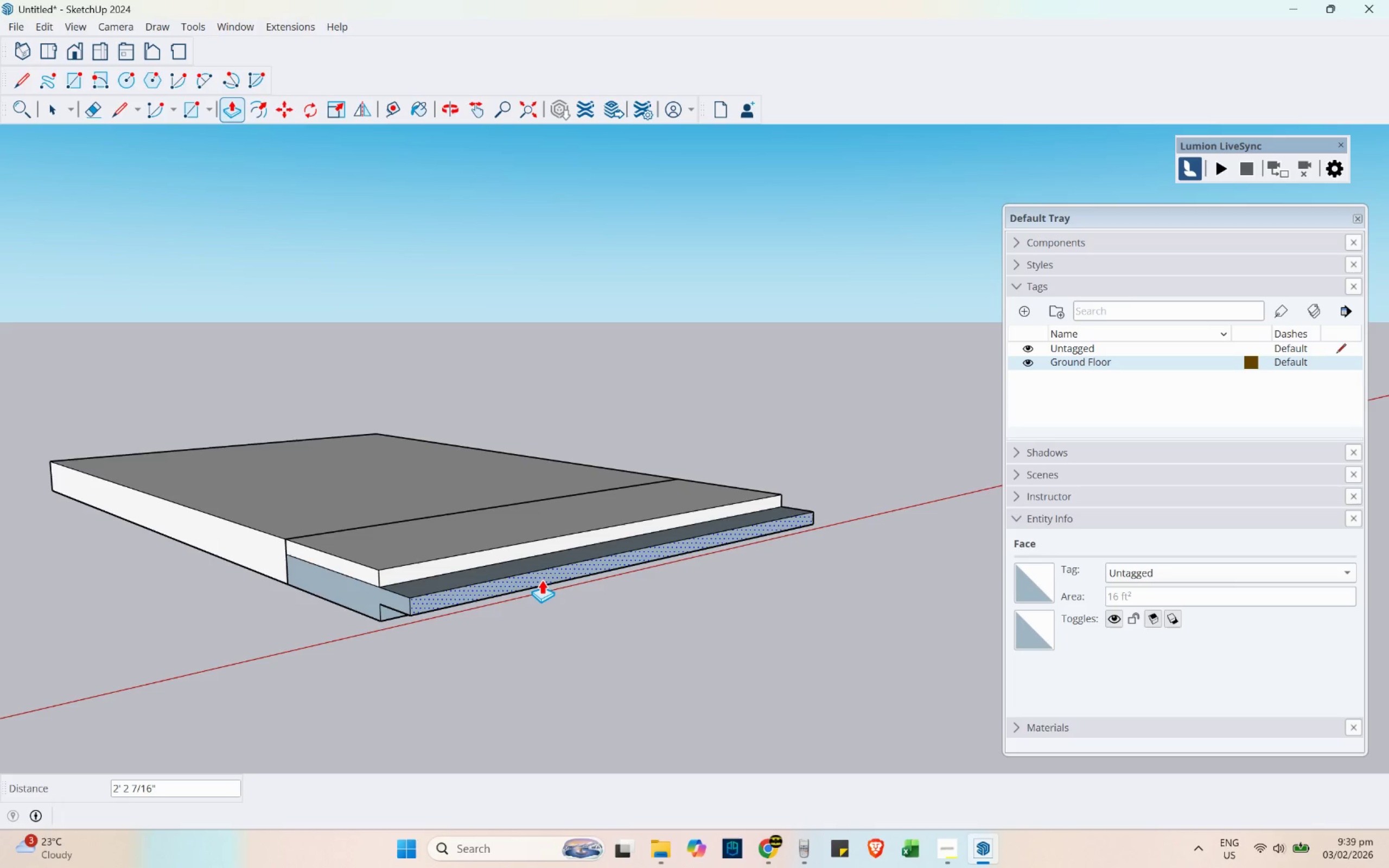 
key(3)
 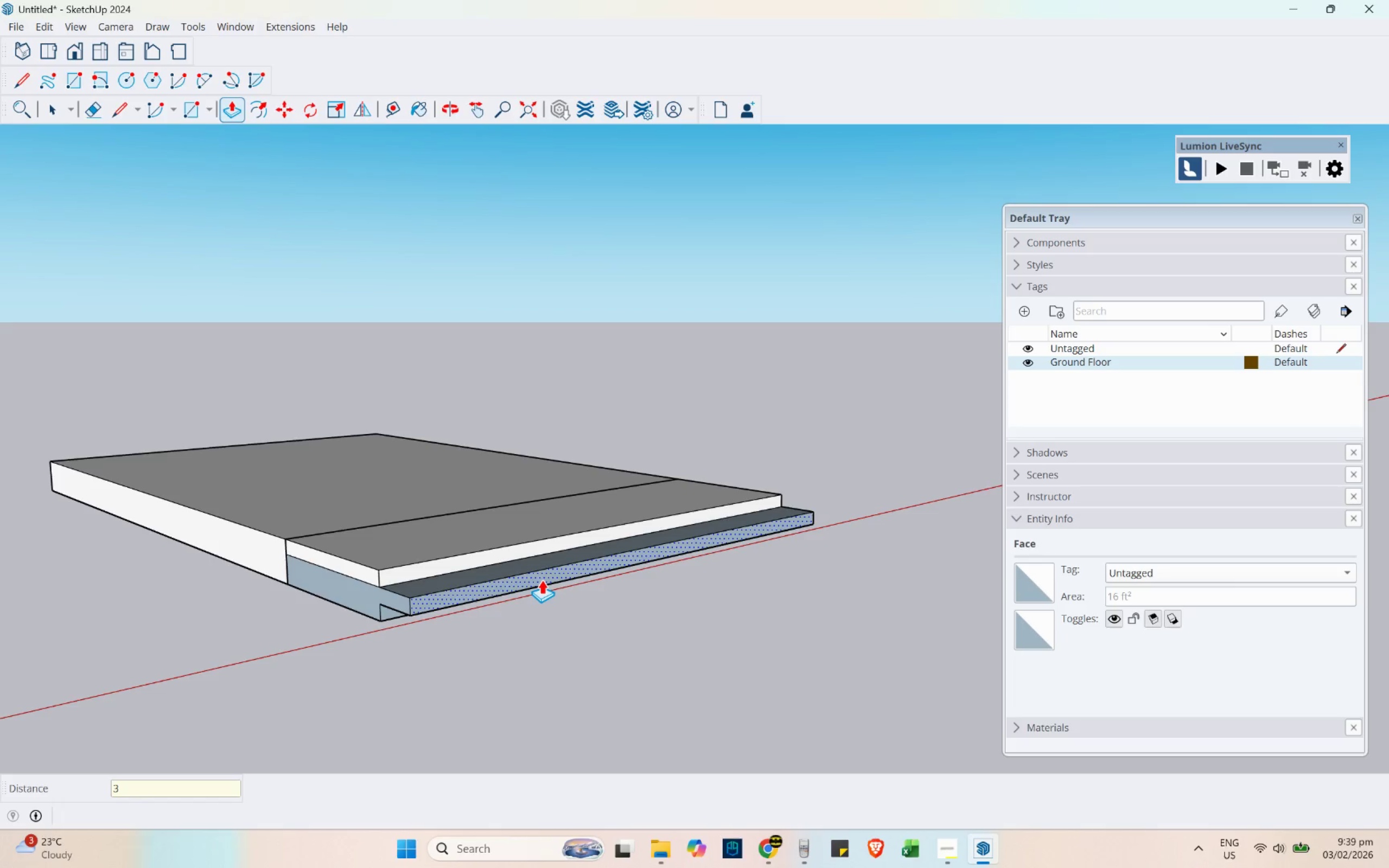 
key(Quote)
 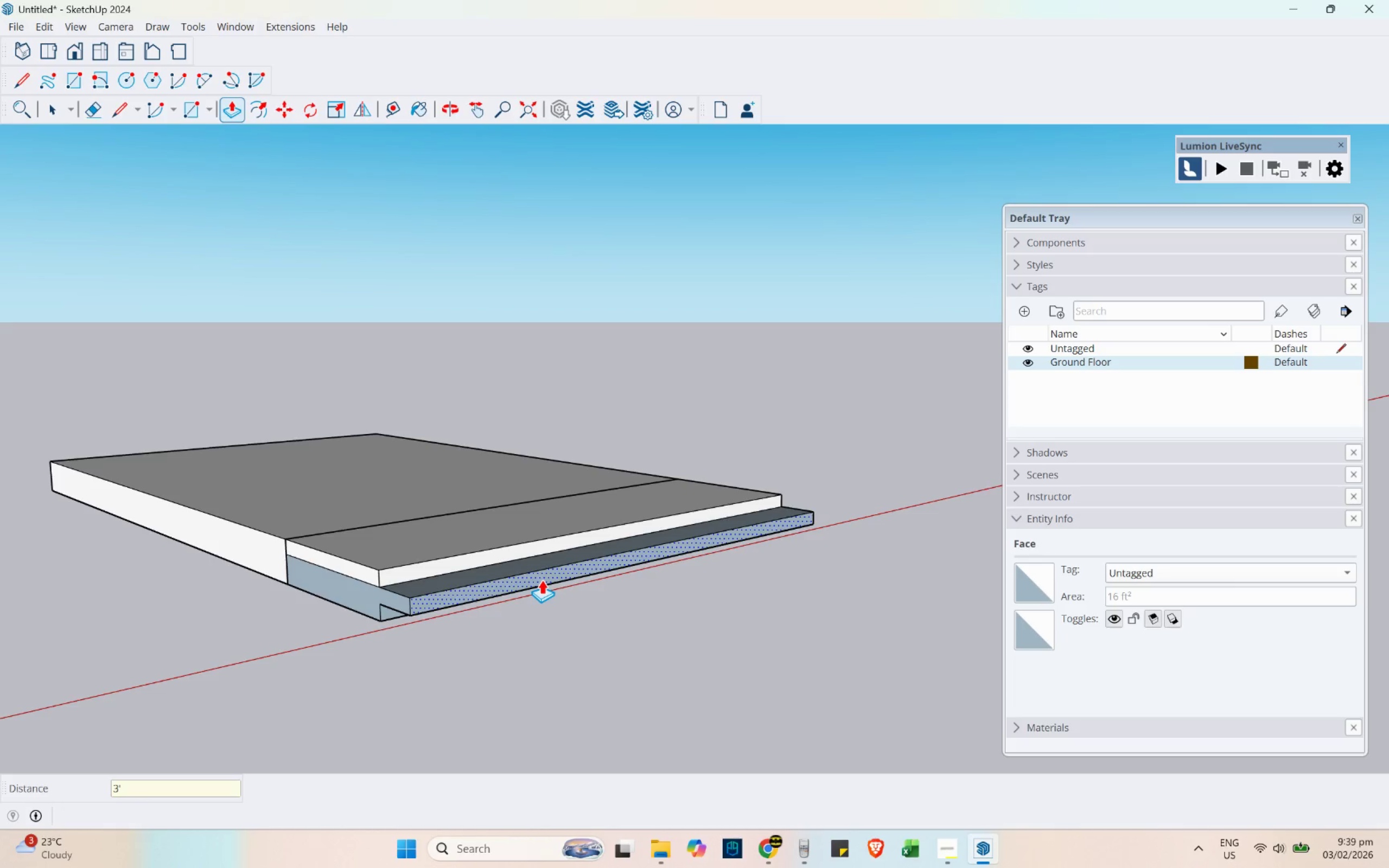 
key(Enter)
 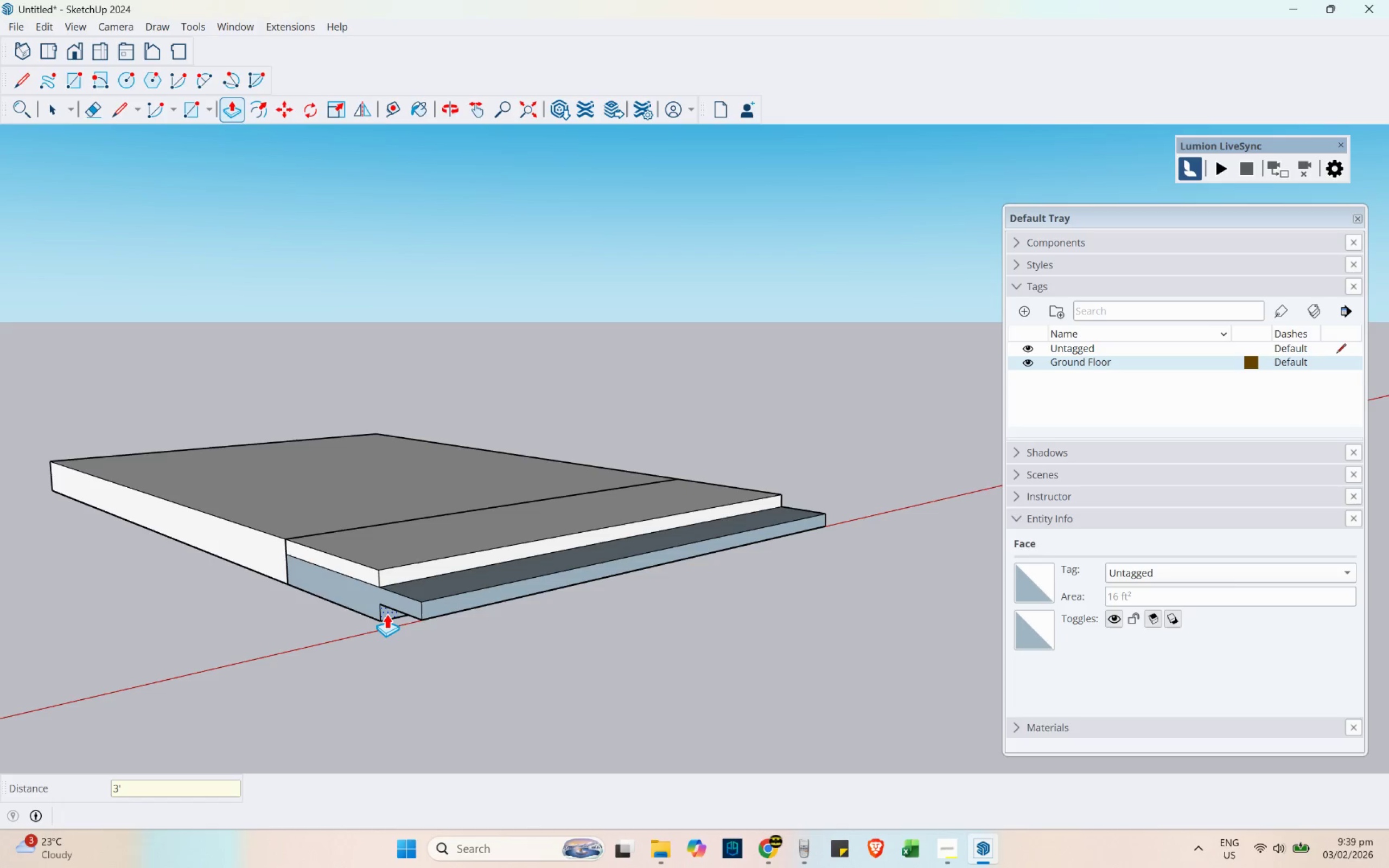 
key(Control+Z)
 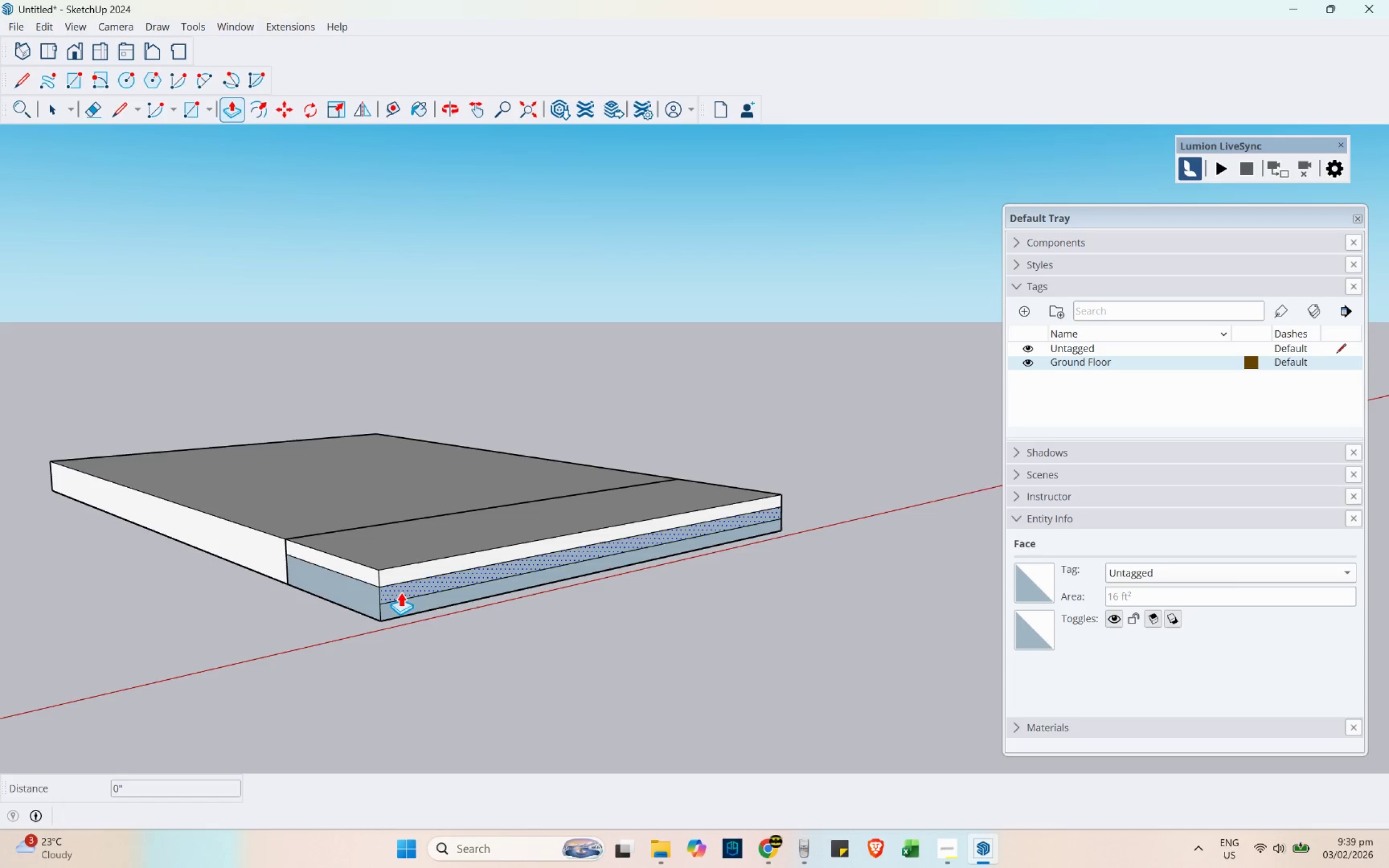 
left_click([400, 592])
 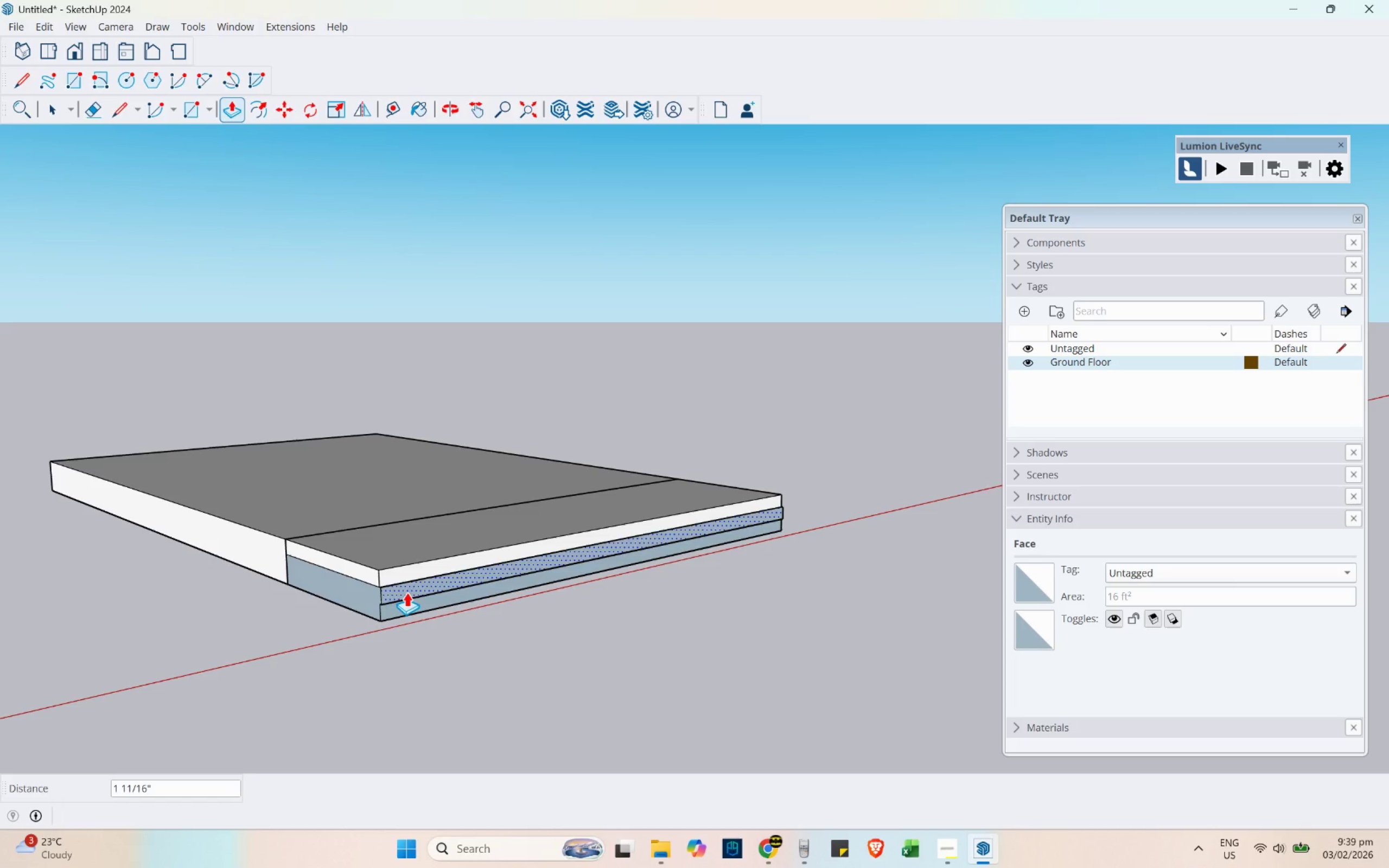 
key(1)
 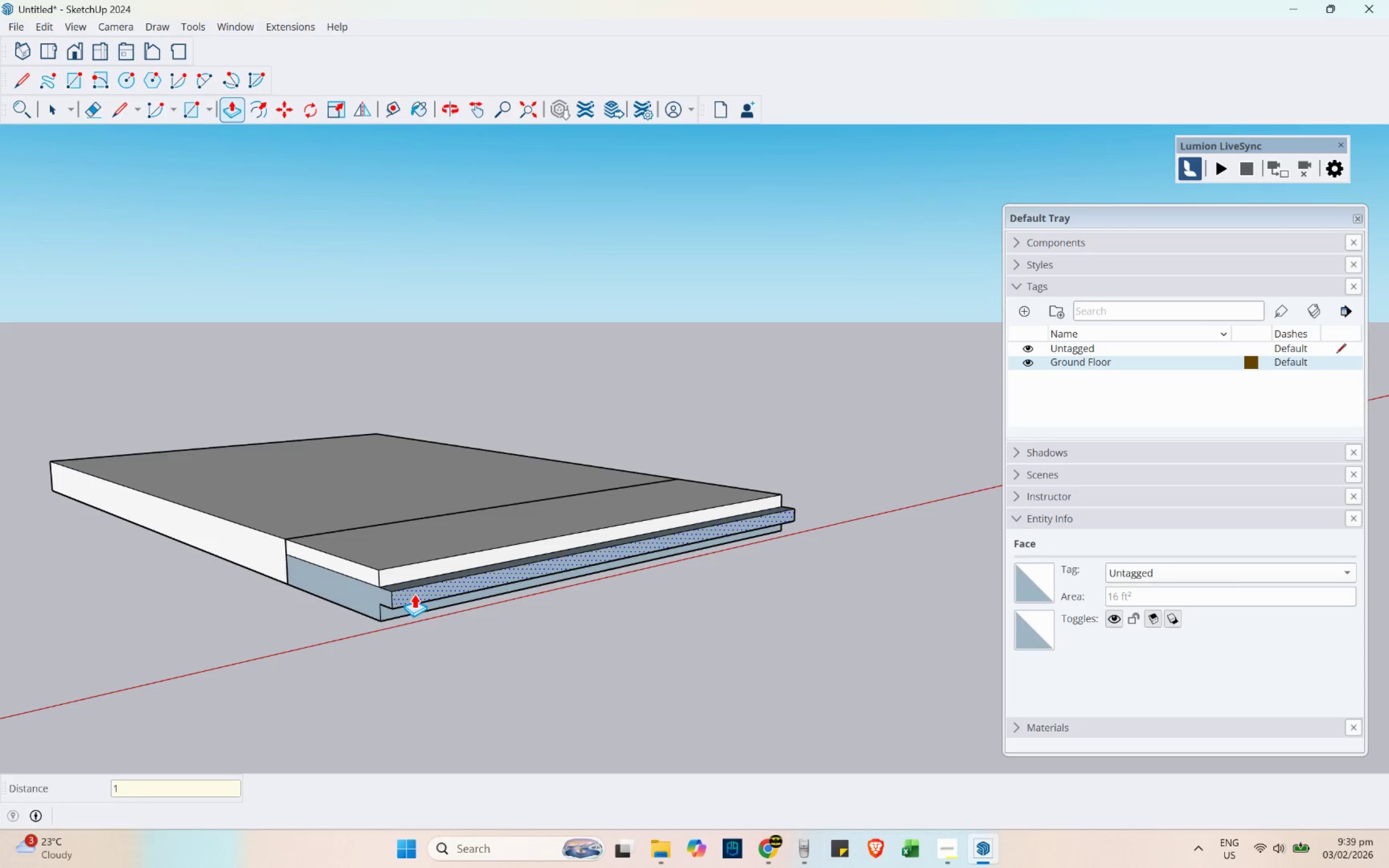 
key(Quote)
 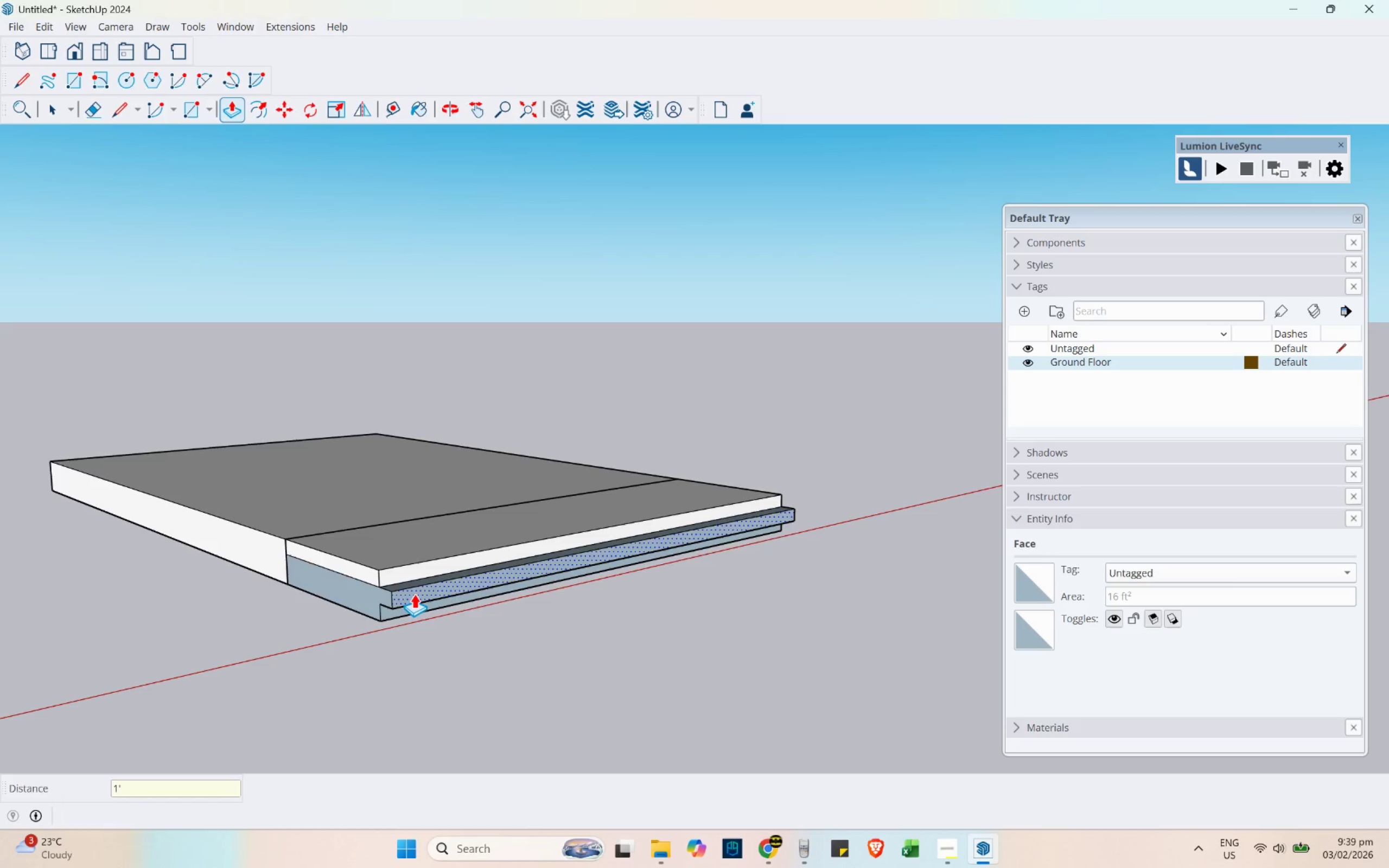 
key(Enter)
 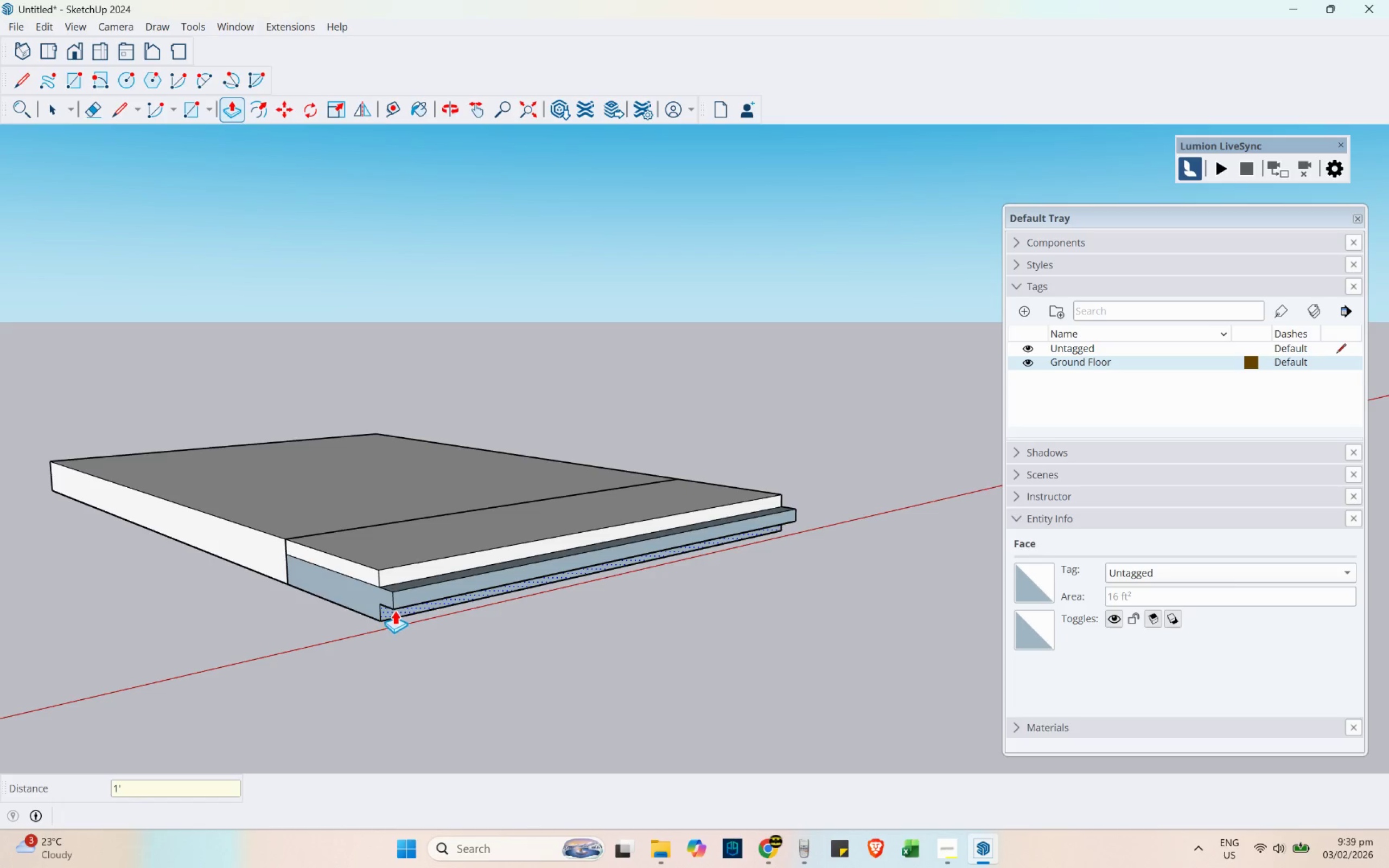 
left_click([394, 610])
 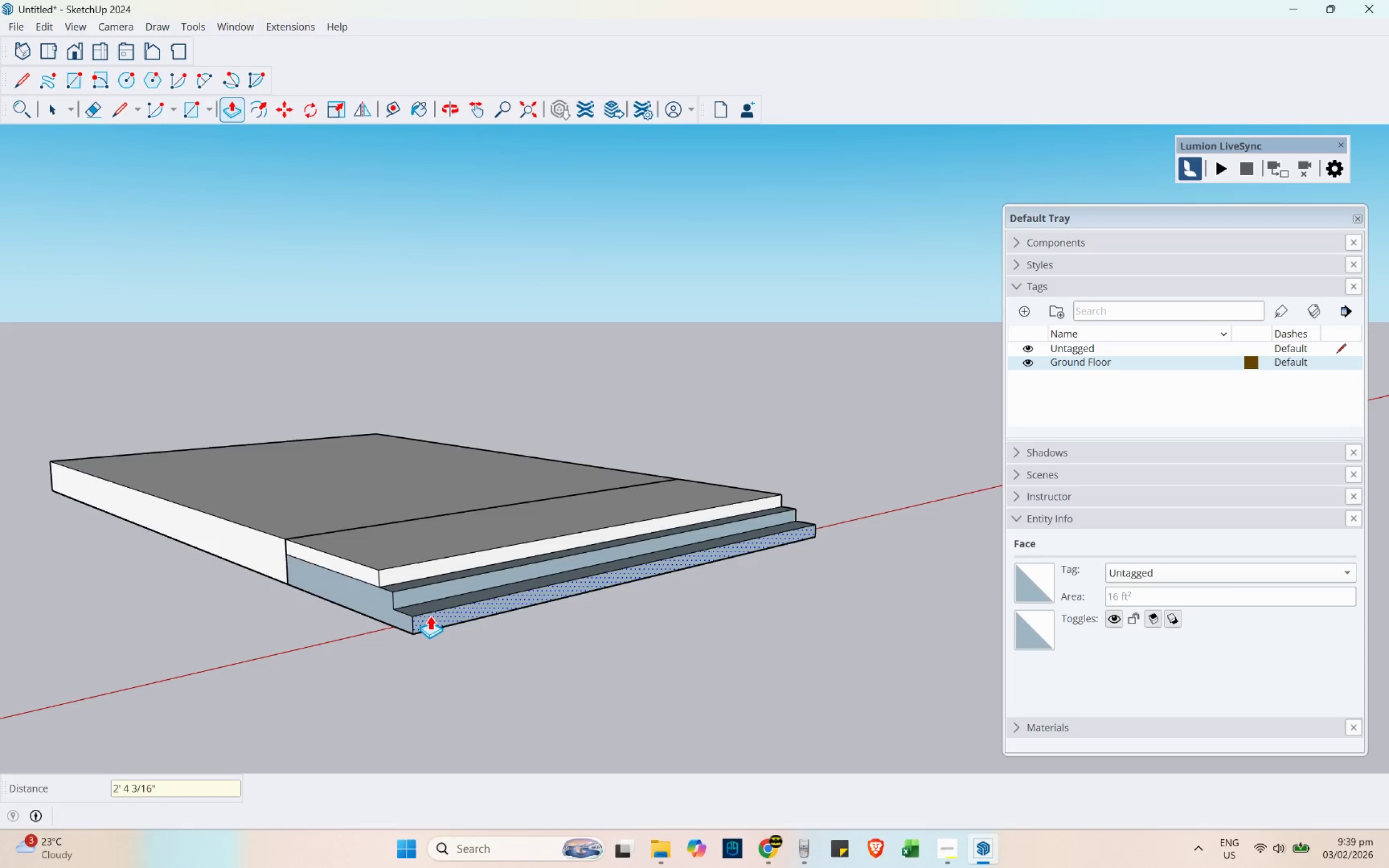 
key(2)
 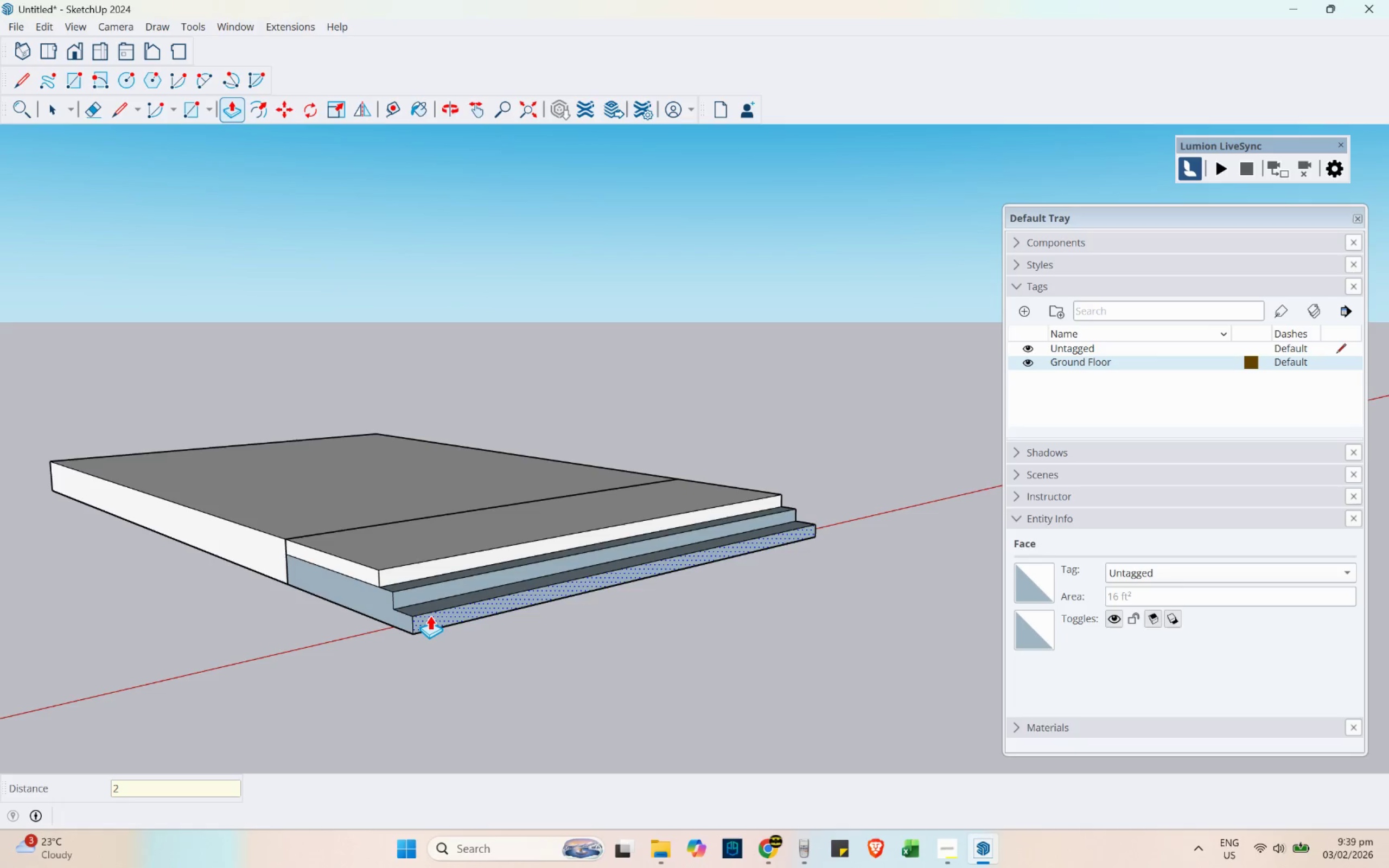 
key(Quote)
 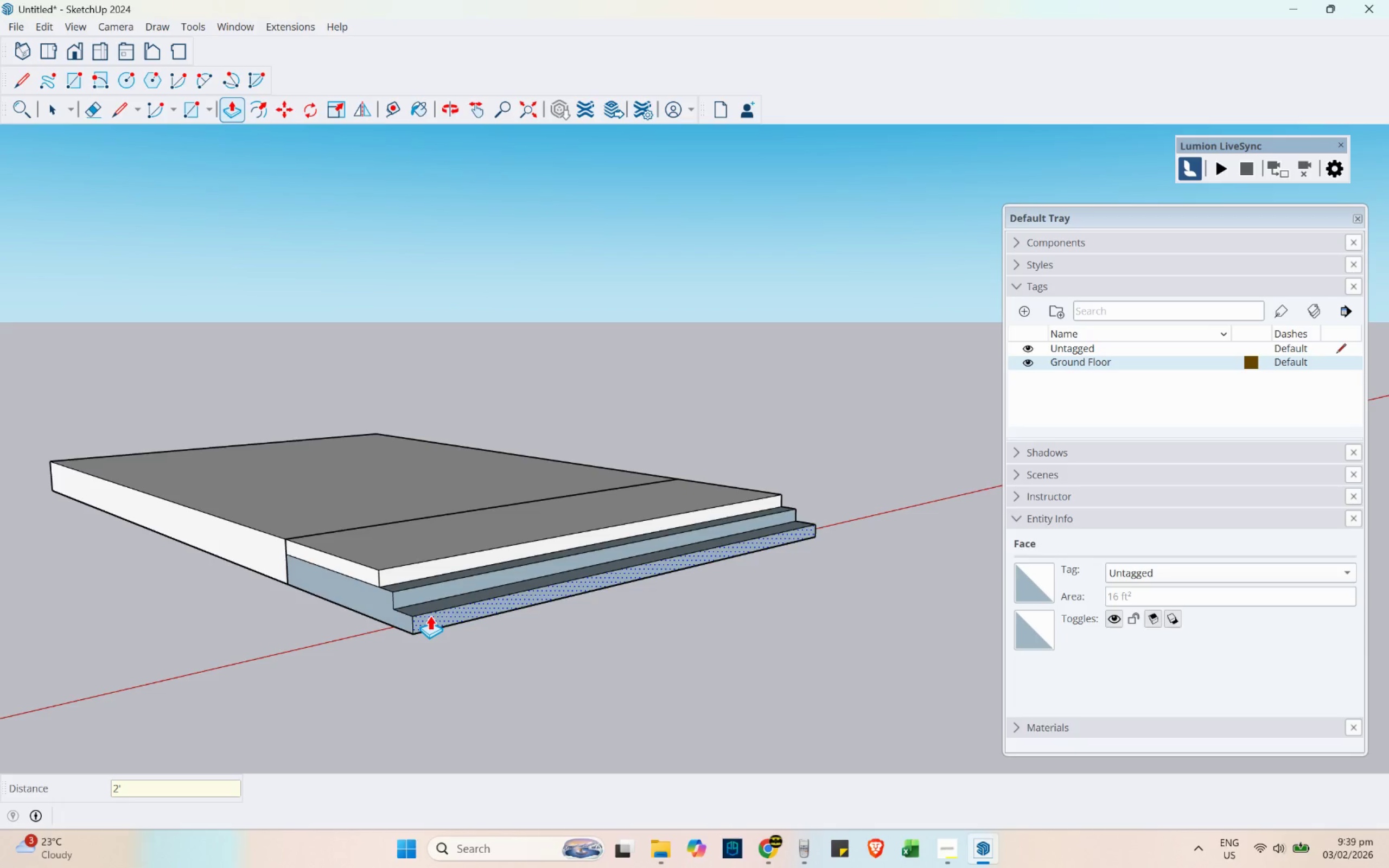 
key(Enter)
 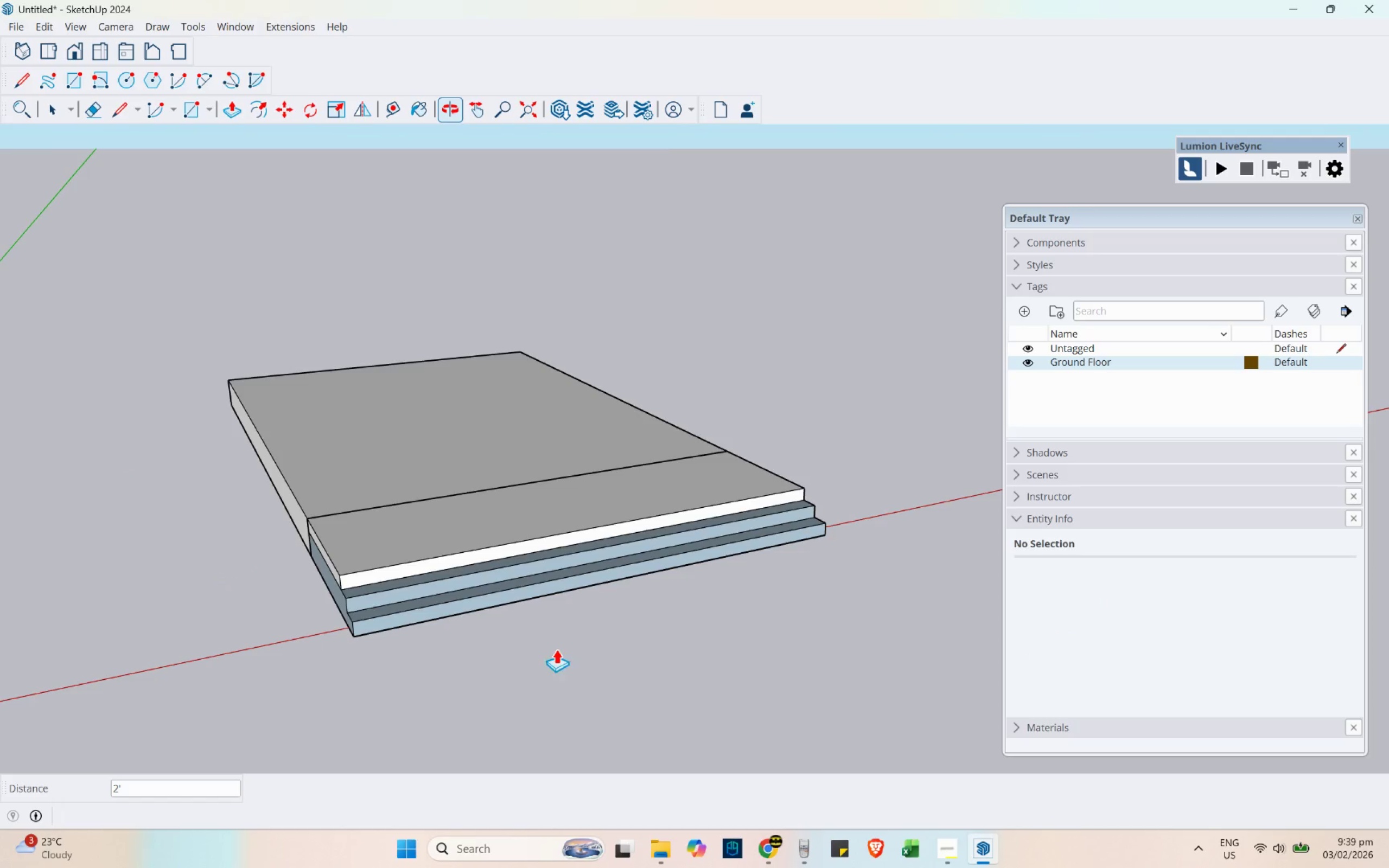 
key(Space)
 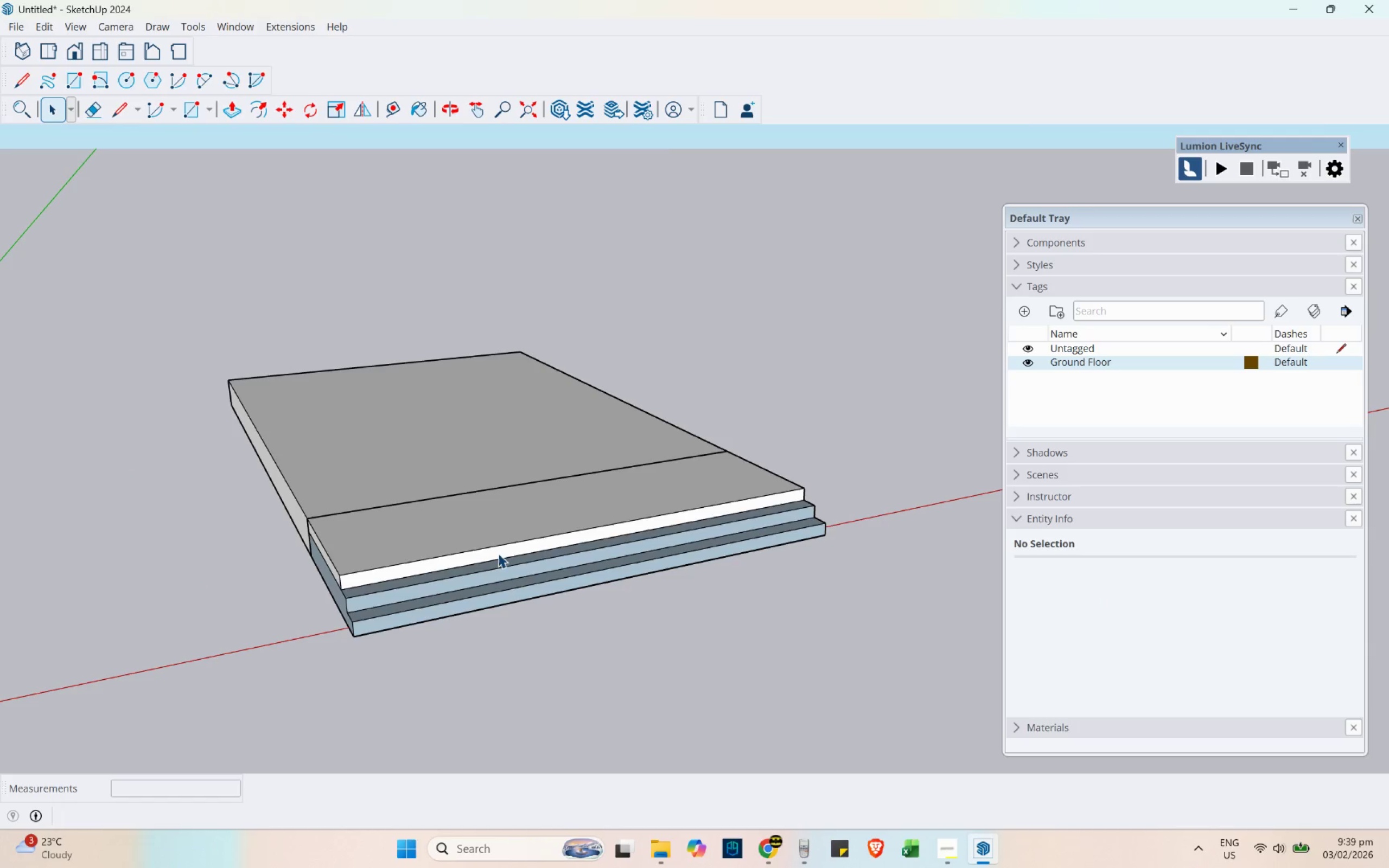 
double_click([498, 553])
 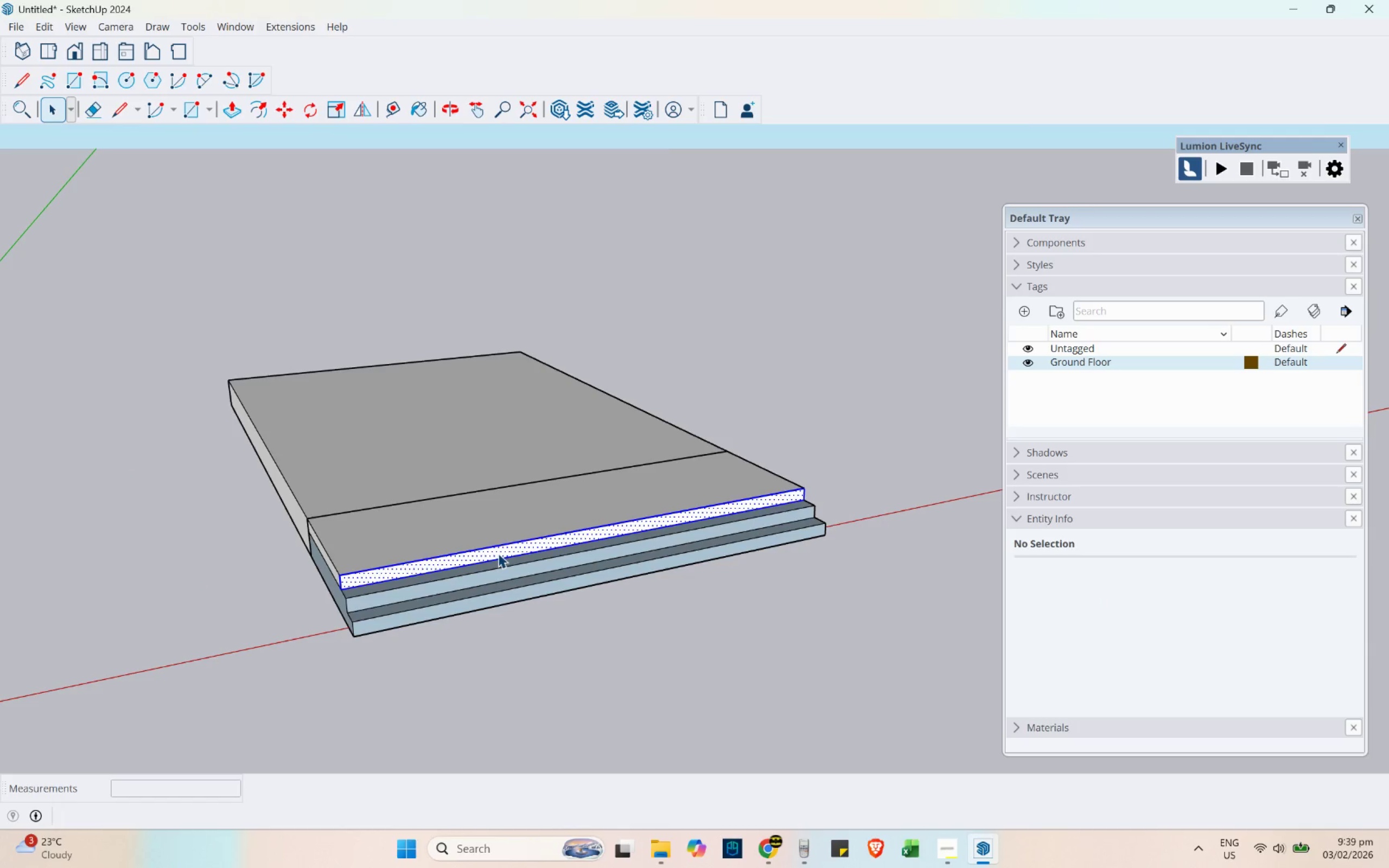 
key(Escape)
 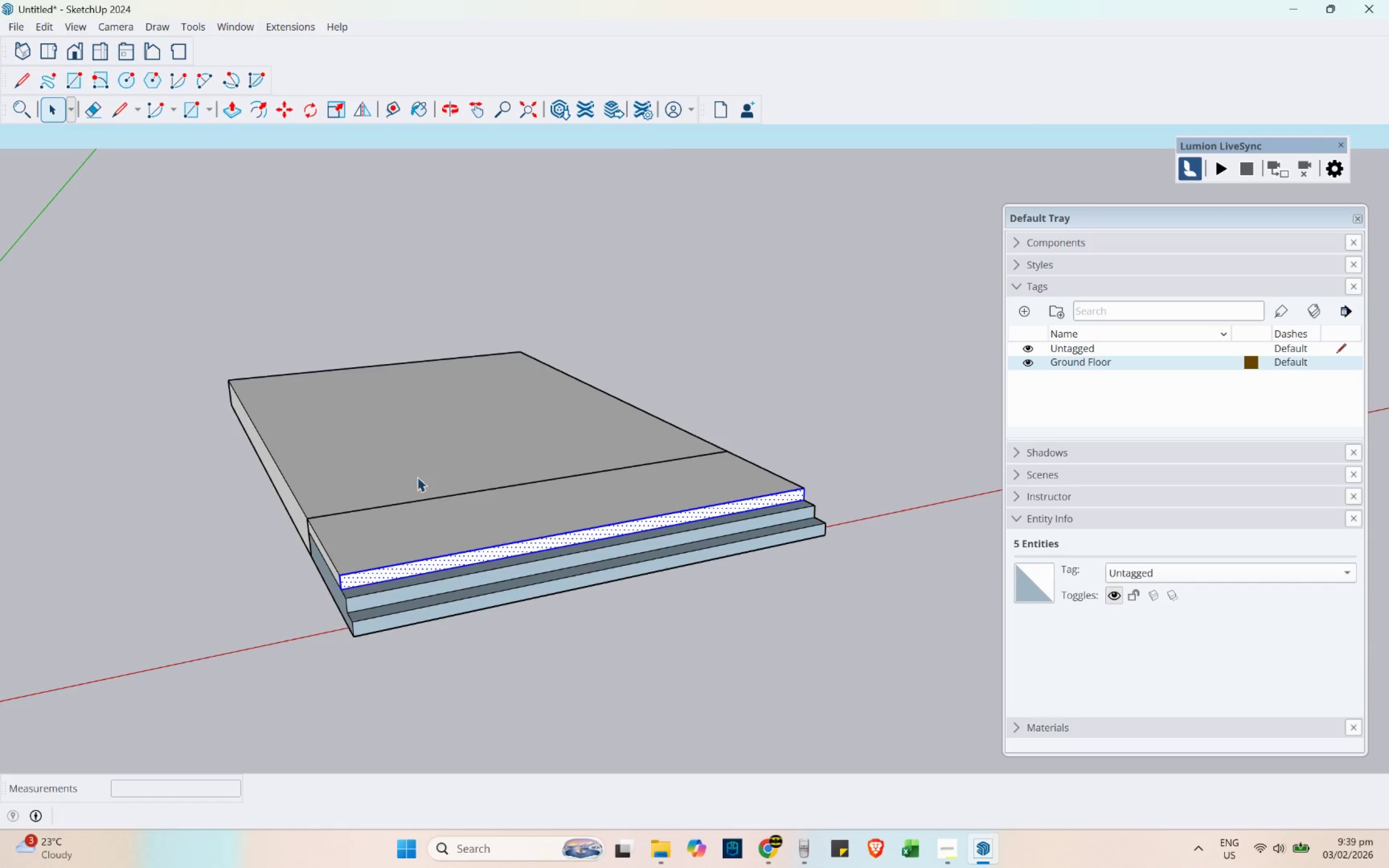 
key(Escape)
 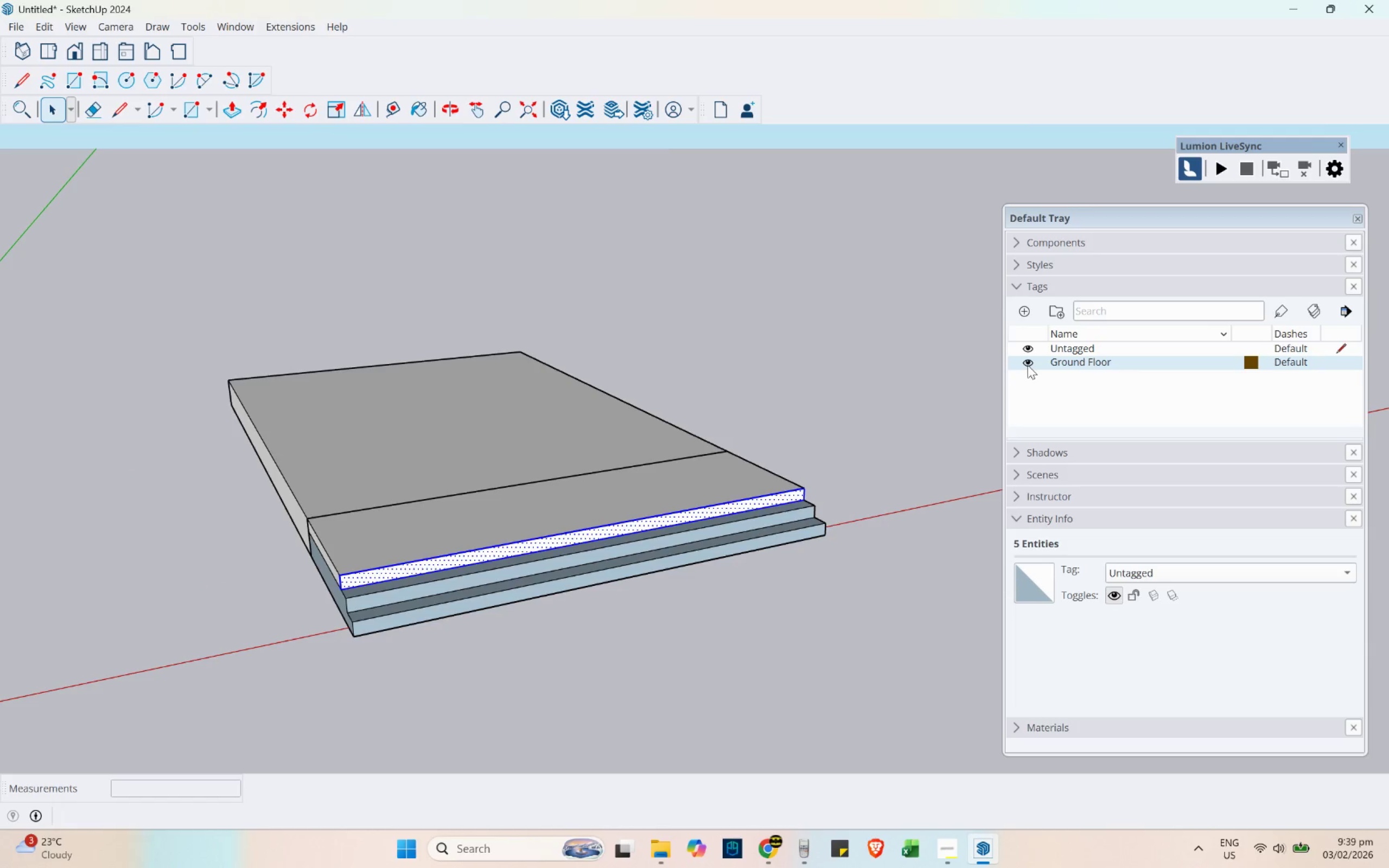 
left_click([1028, 365])
 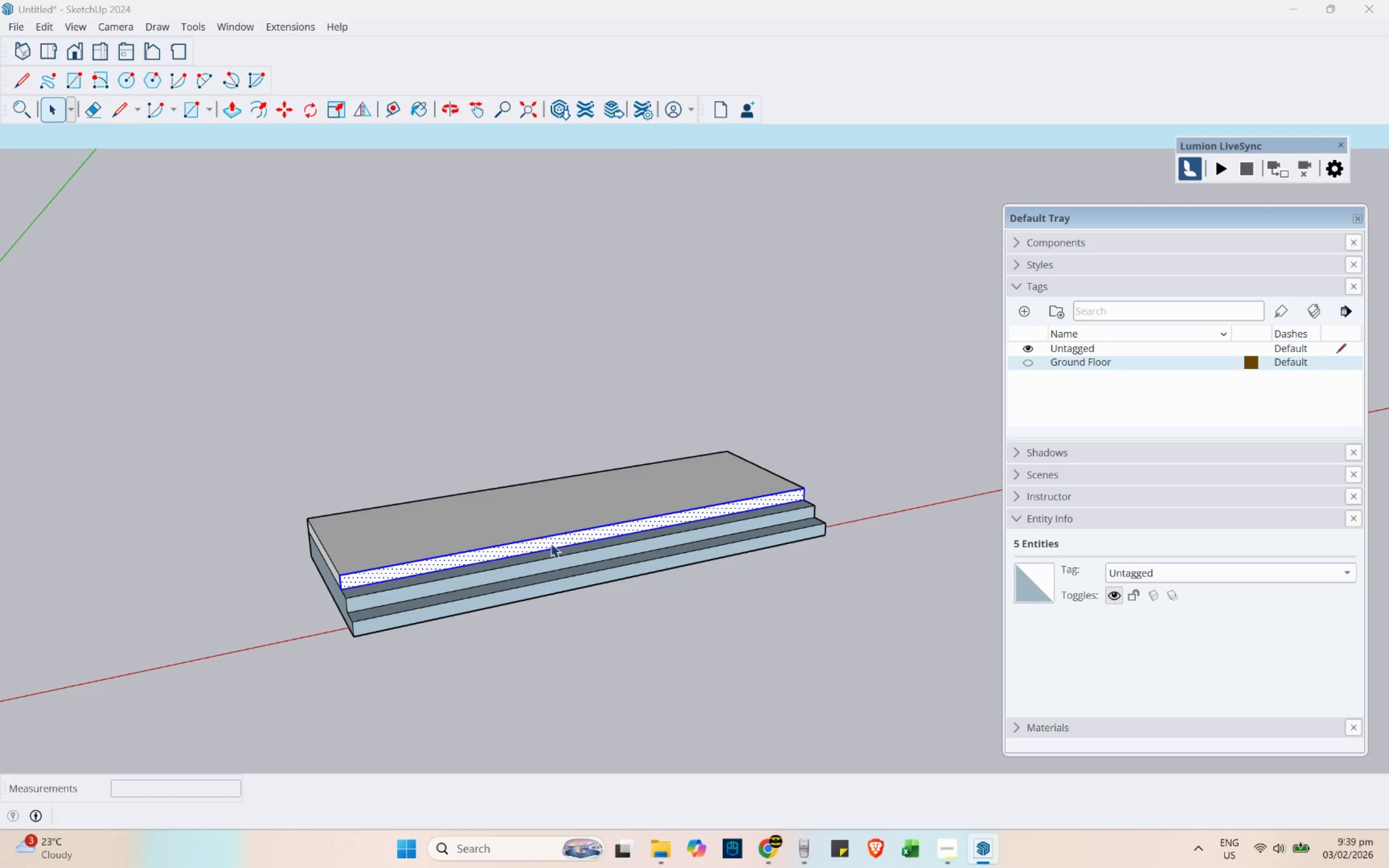 
double_click([556, 524])
 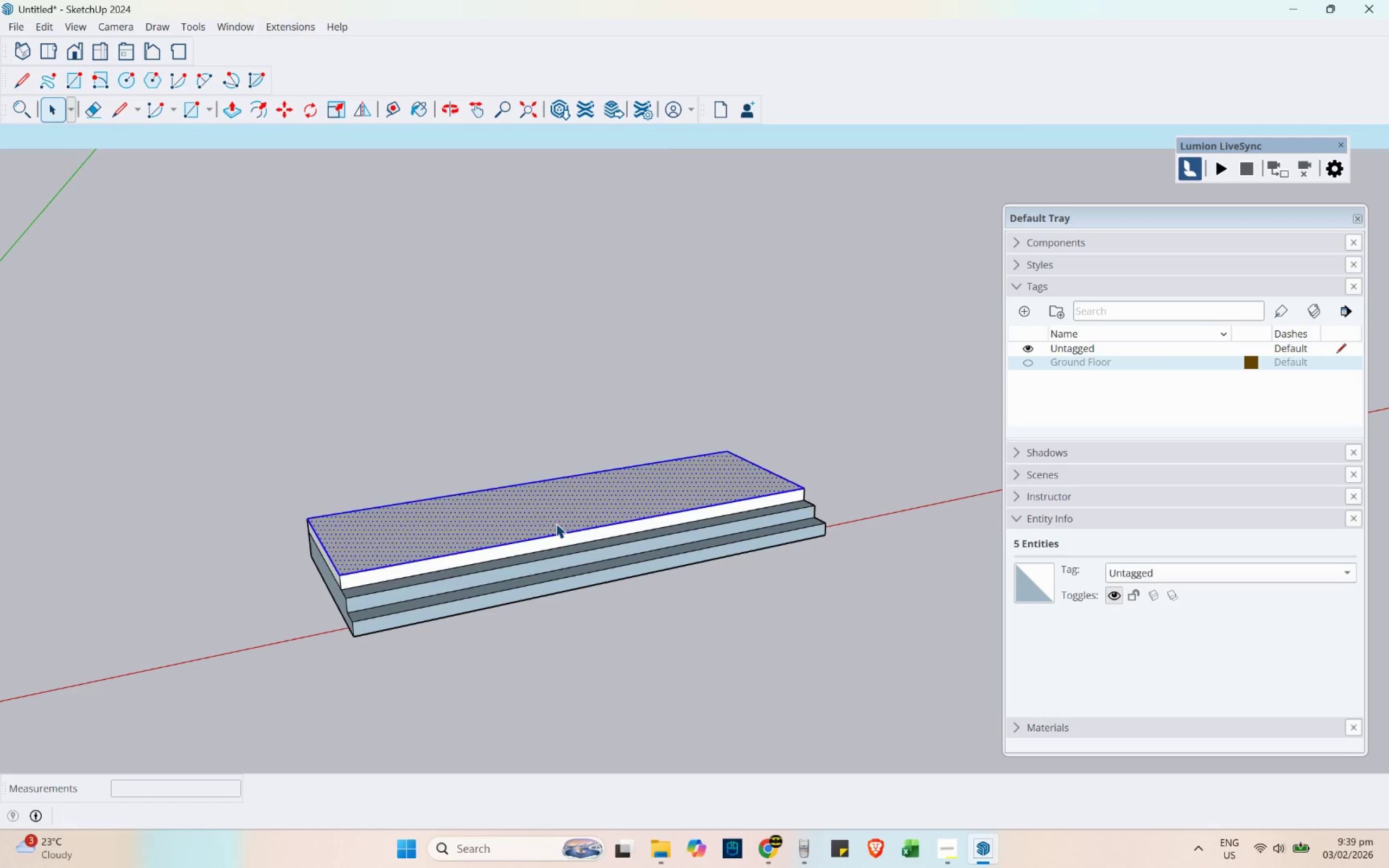 
triple_click([556, 524])
 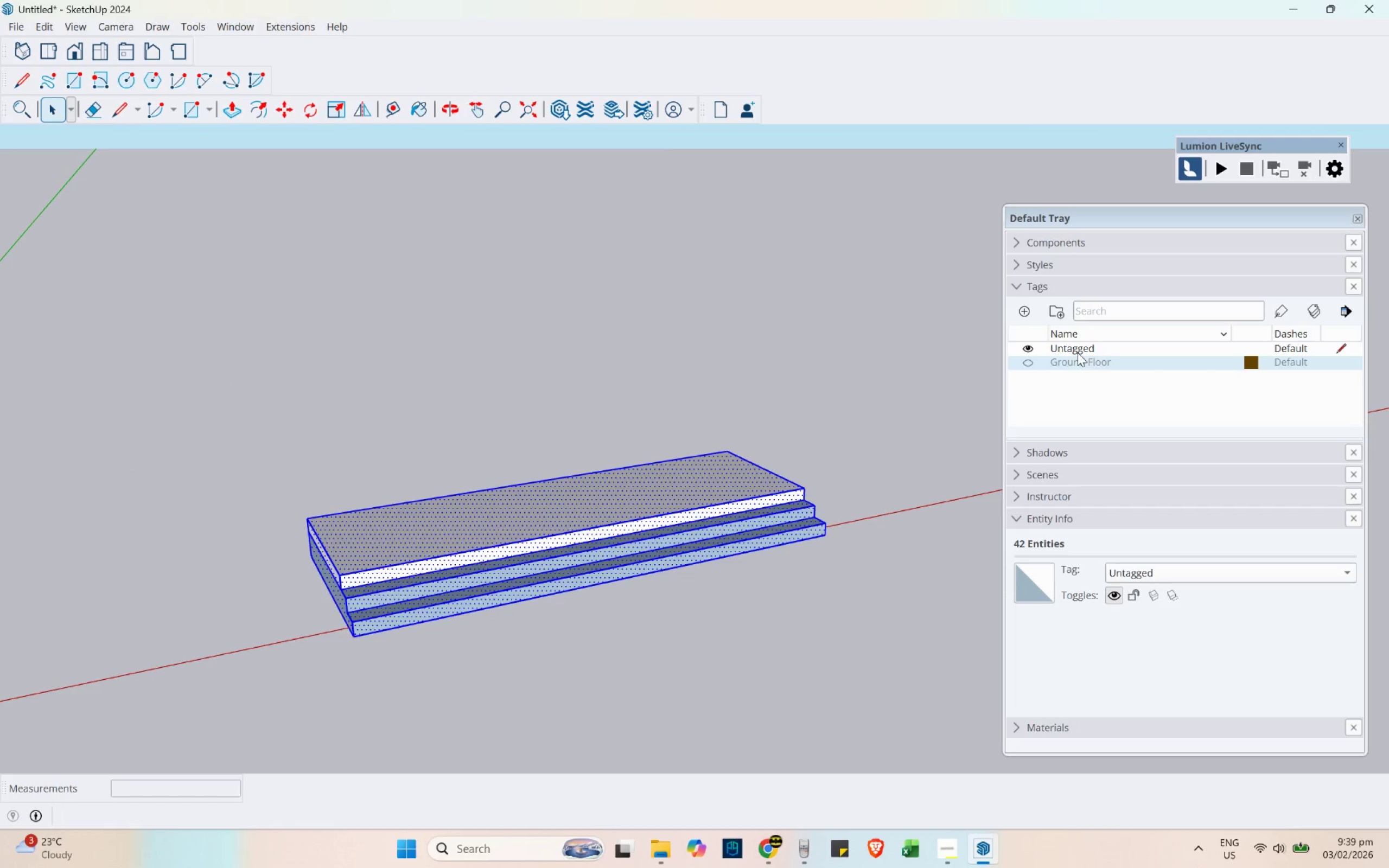 
left_click([1022, 319])
 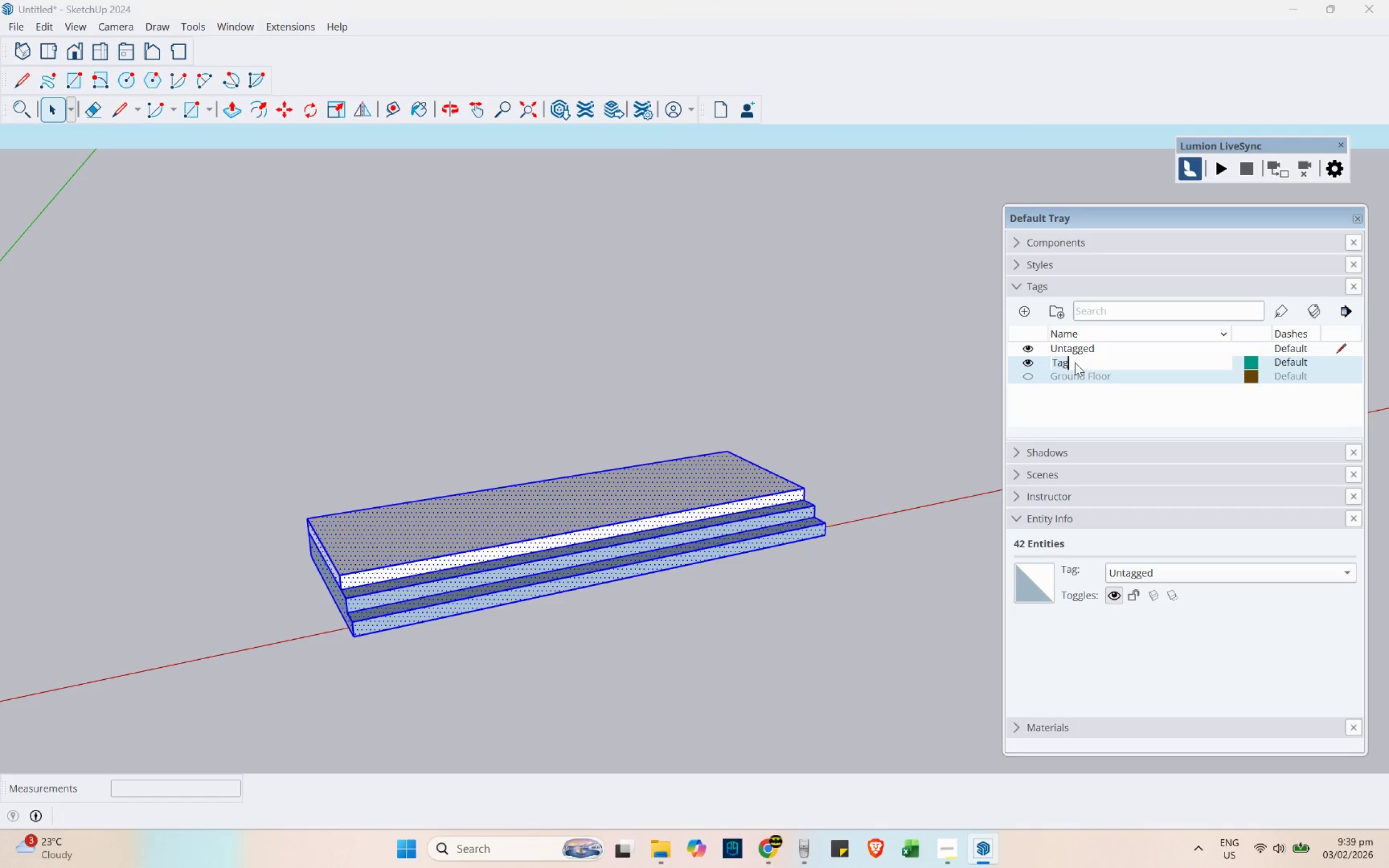 
key(Backspace)
key(Backspace)
key(Backspace)
type(Porch)
 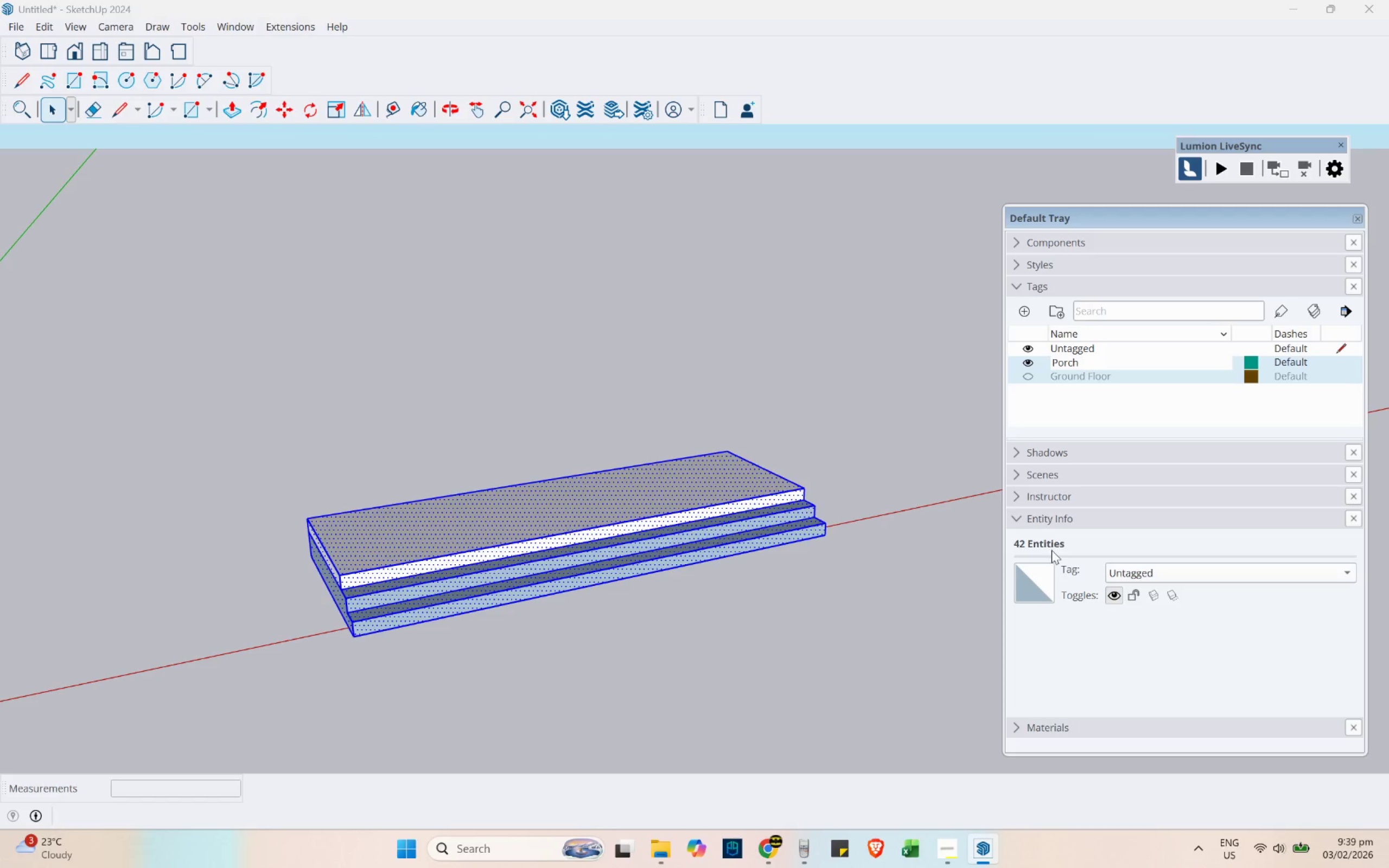 
left_click([1139, 571])
 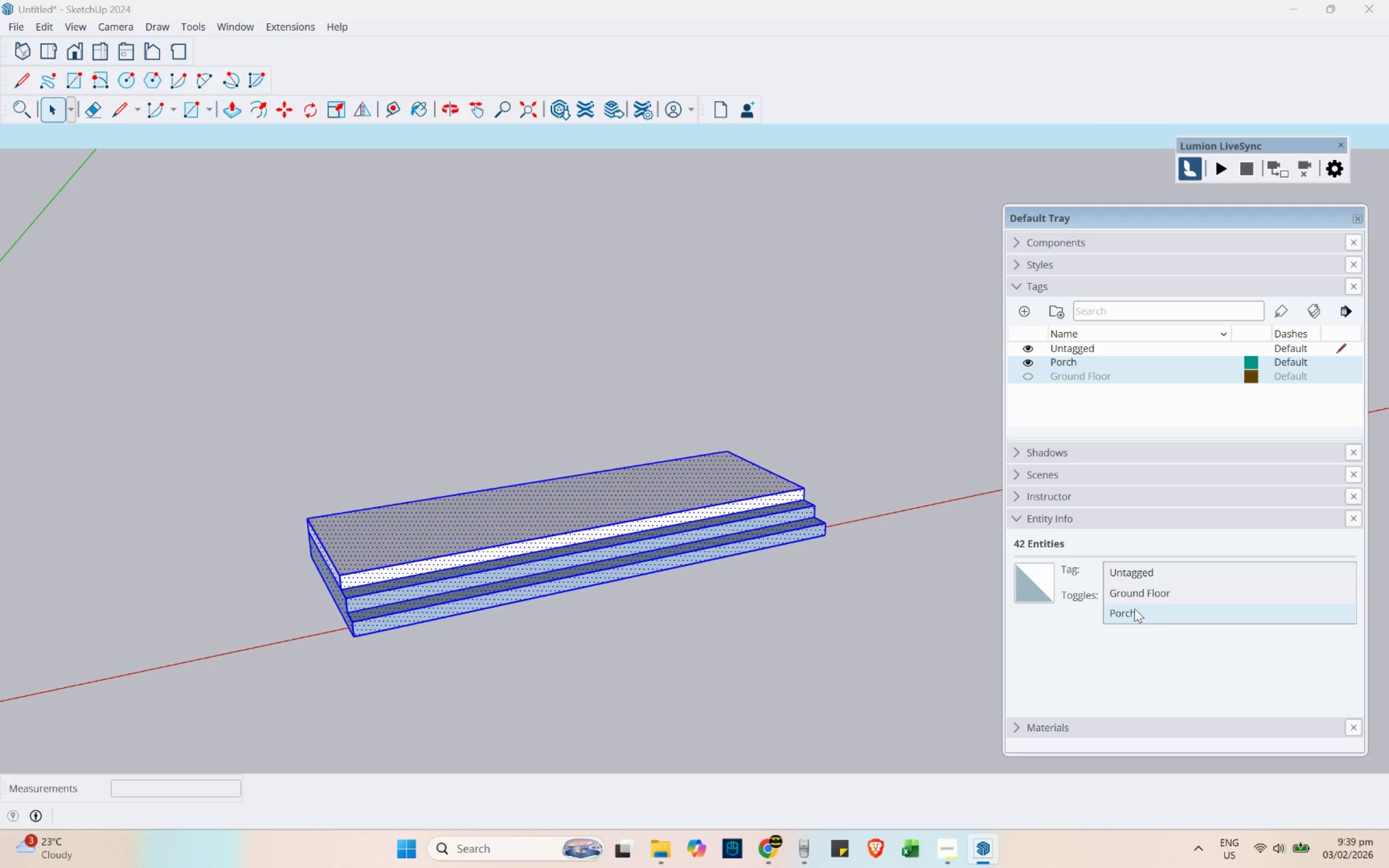 
left_click([1135, 609])
 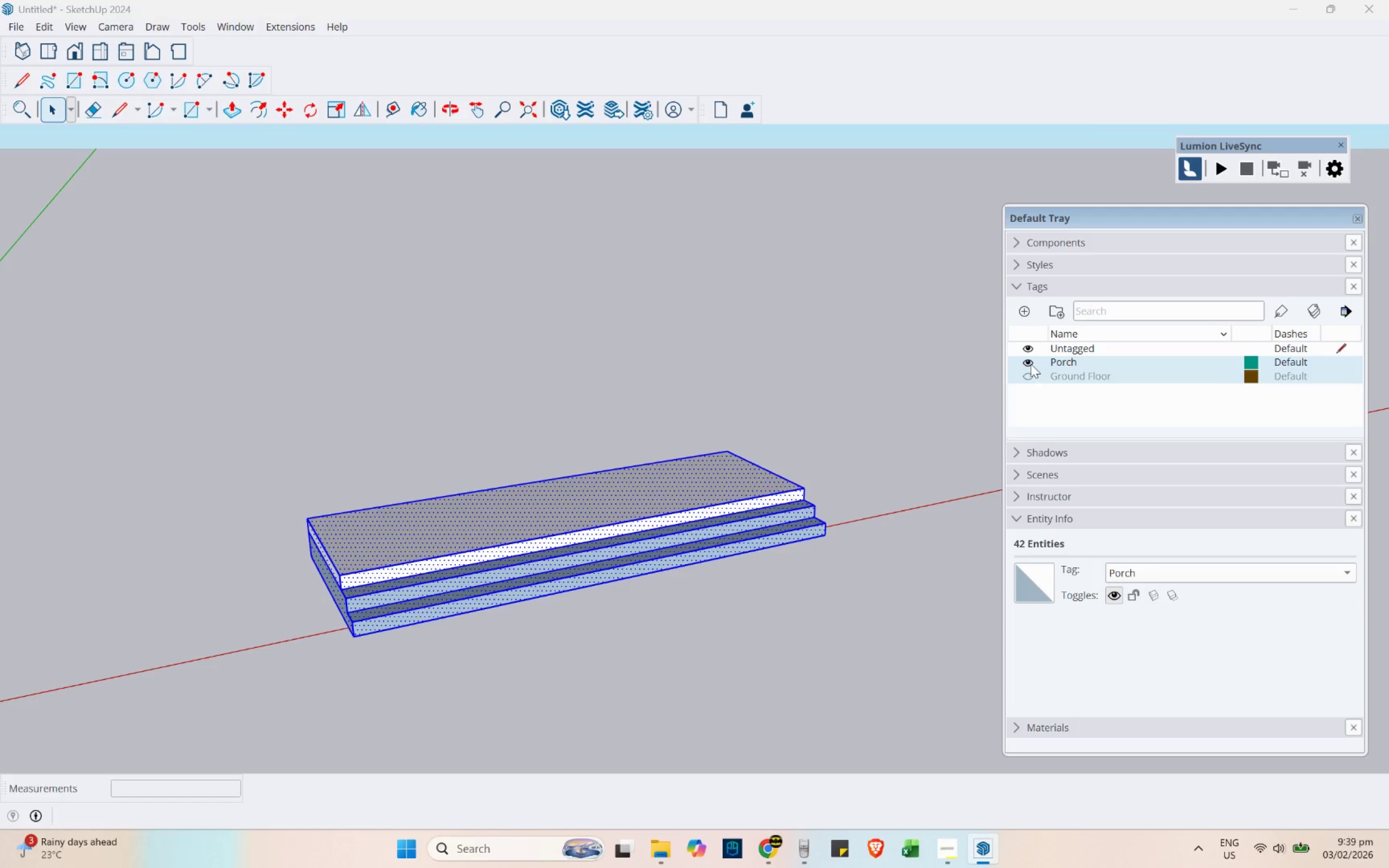 
double_click([1029, 362])
 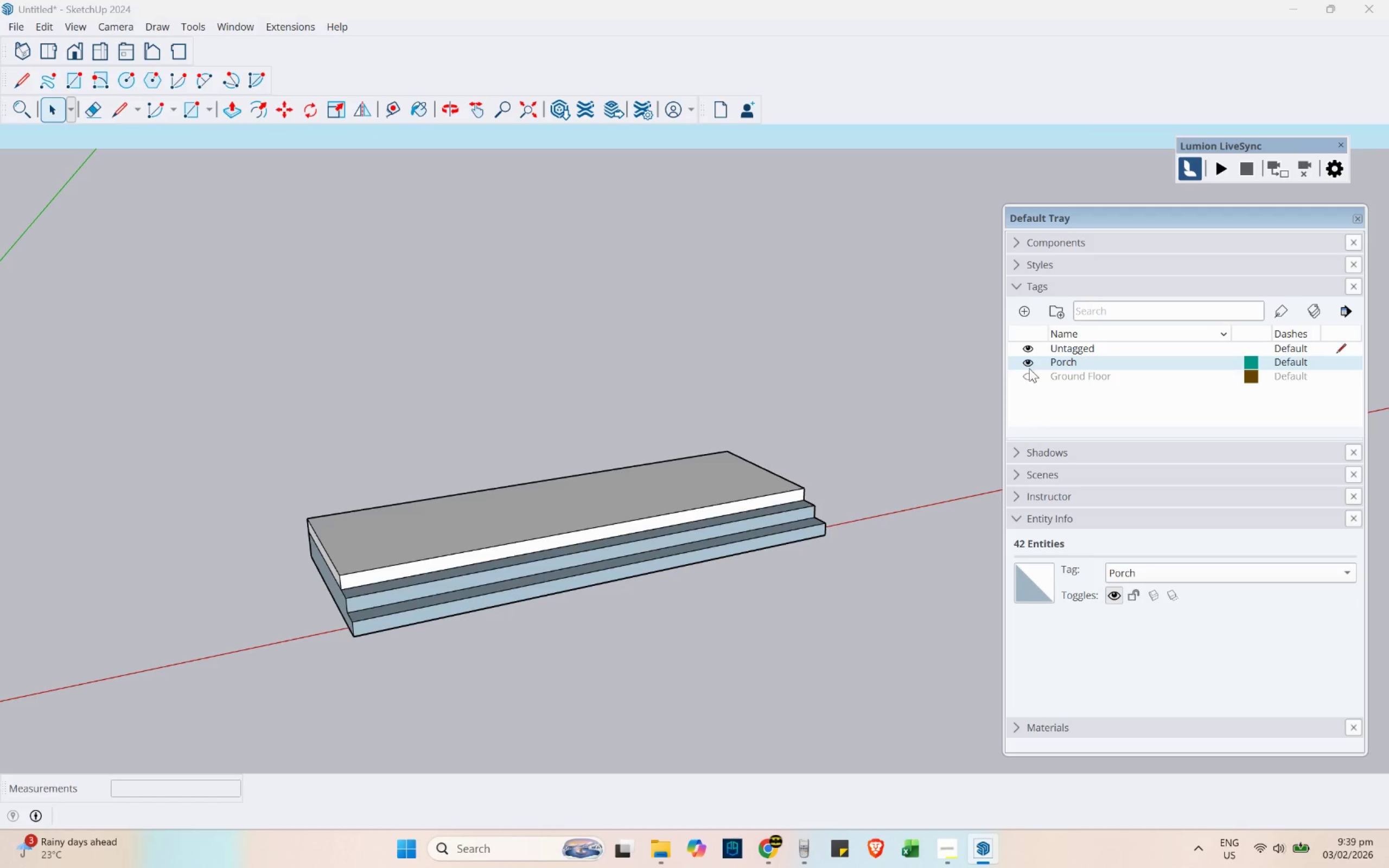 
triple_click([1028, 376])
 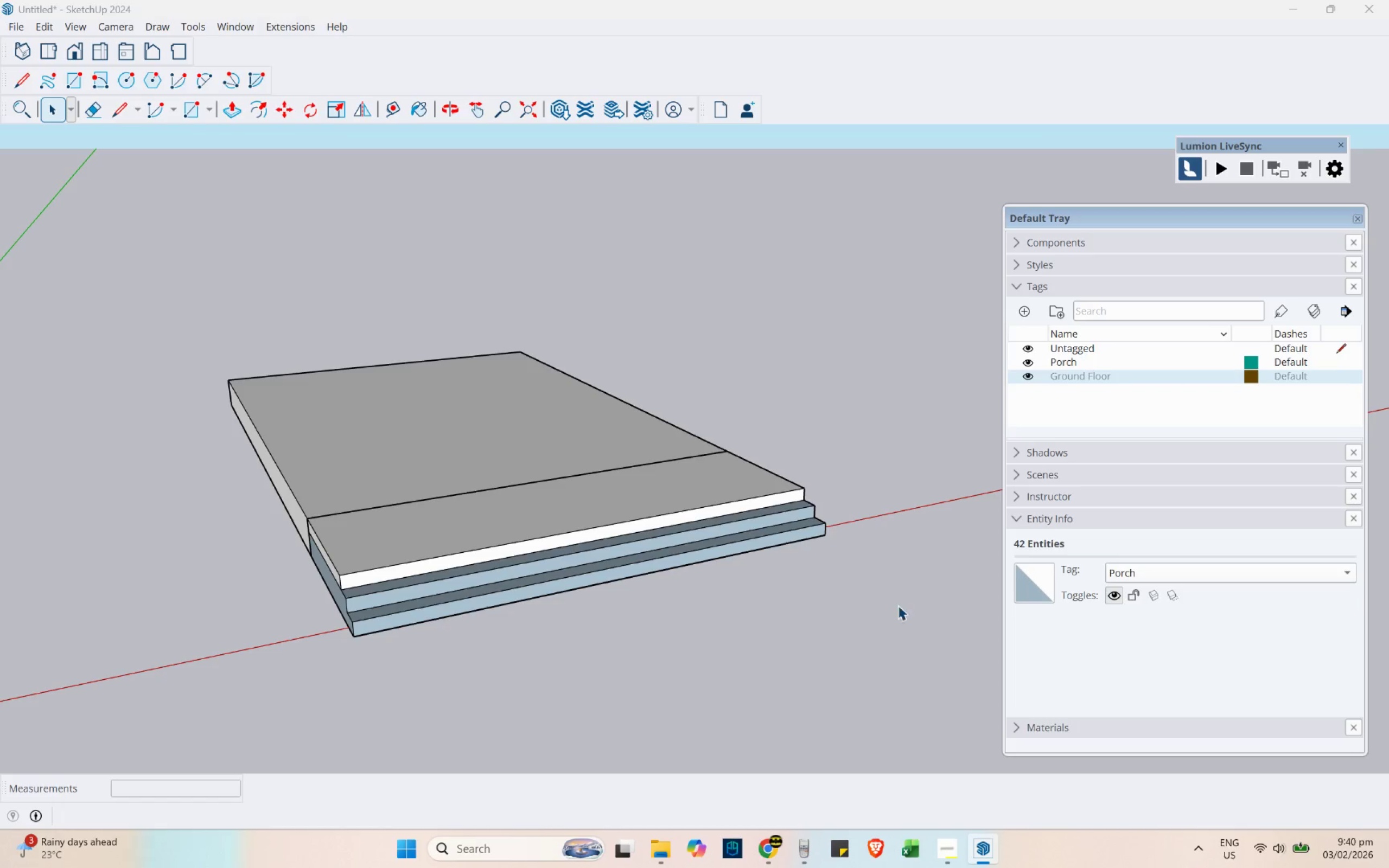 
key(Escape)
 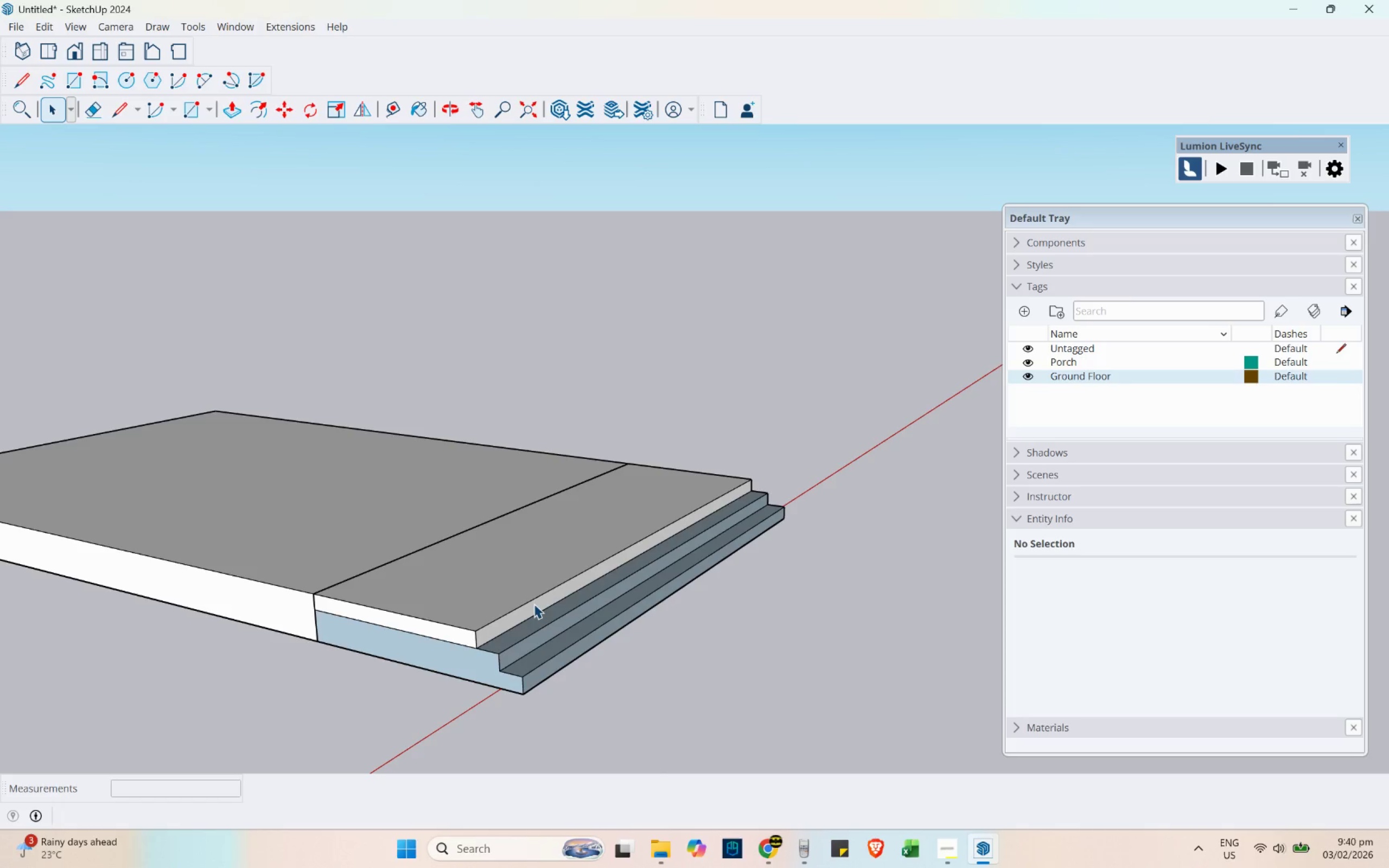 
left_click([1031, 376])
 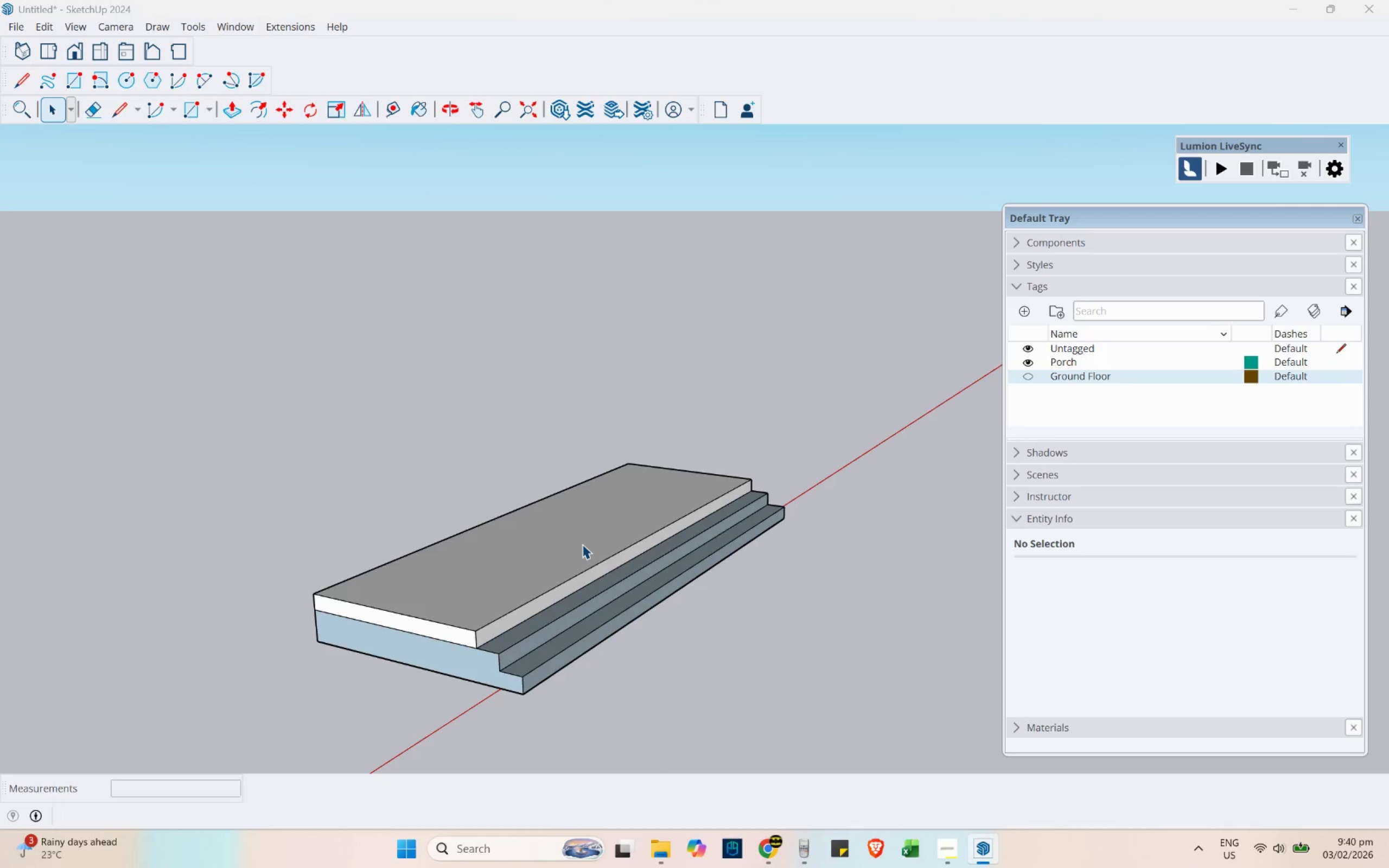 
double_click([581, 542])
 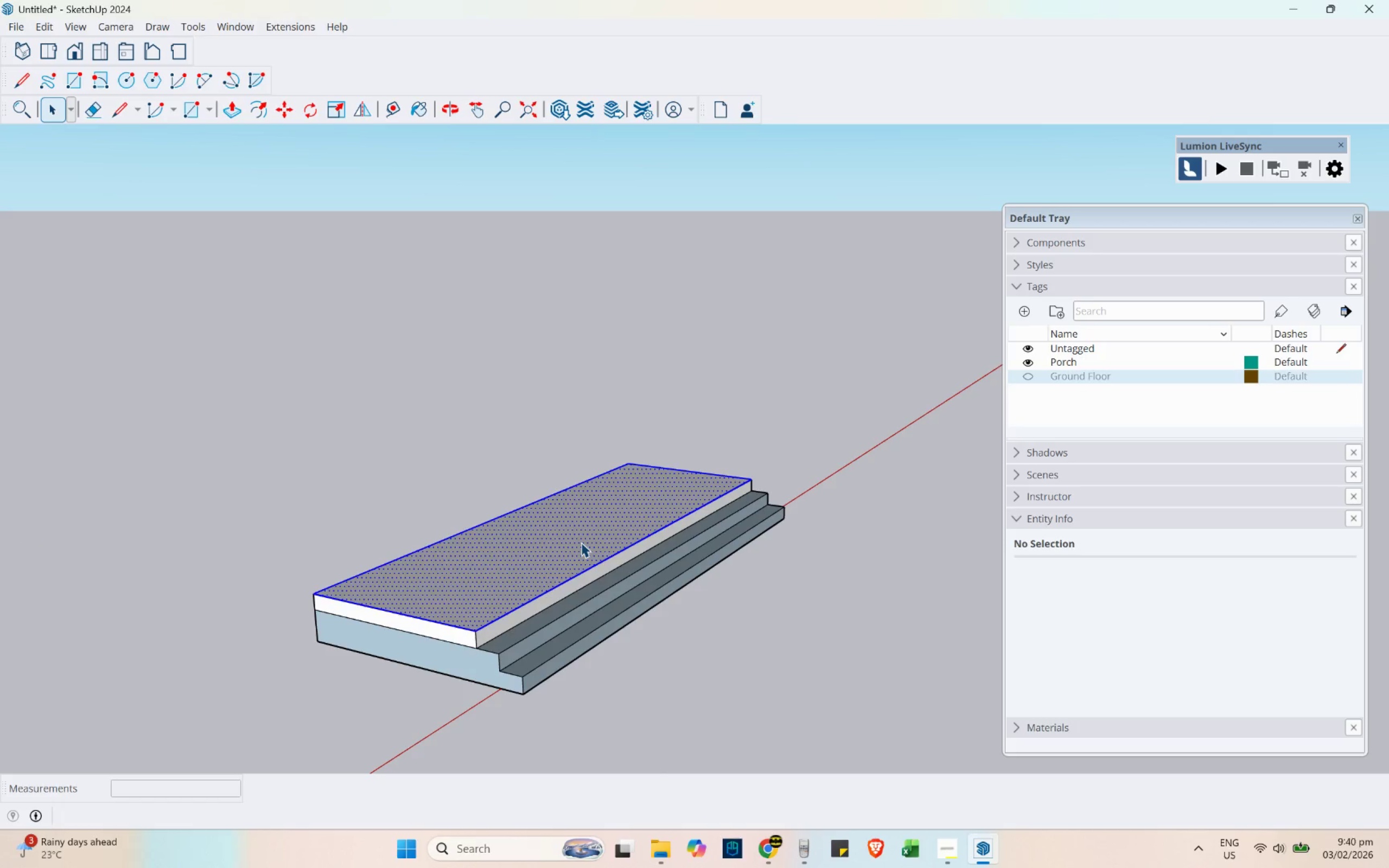 
triple_click([581, 542])
 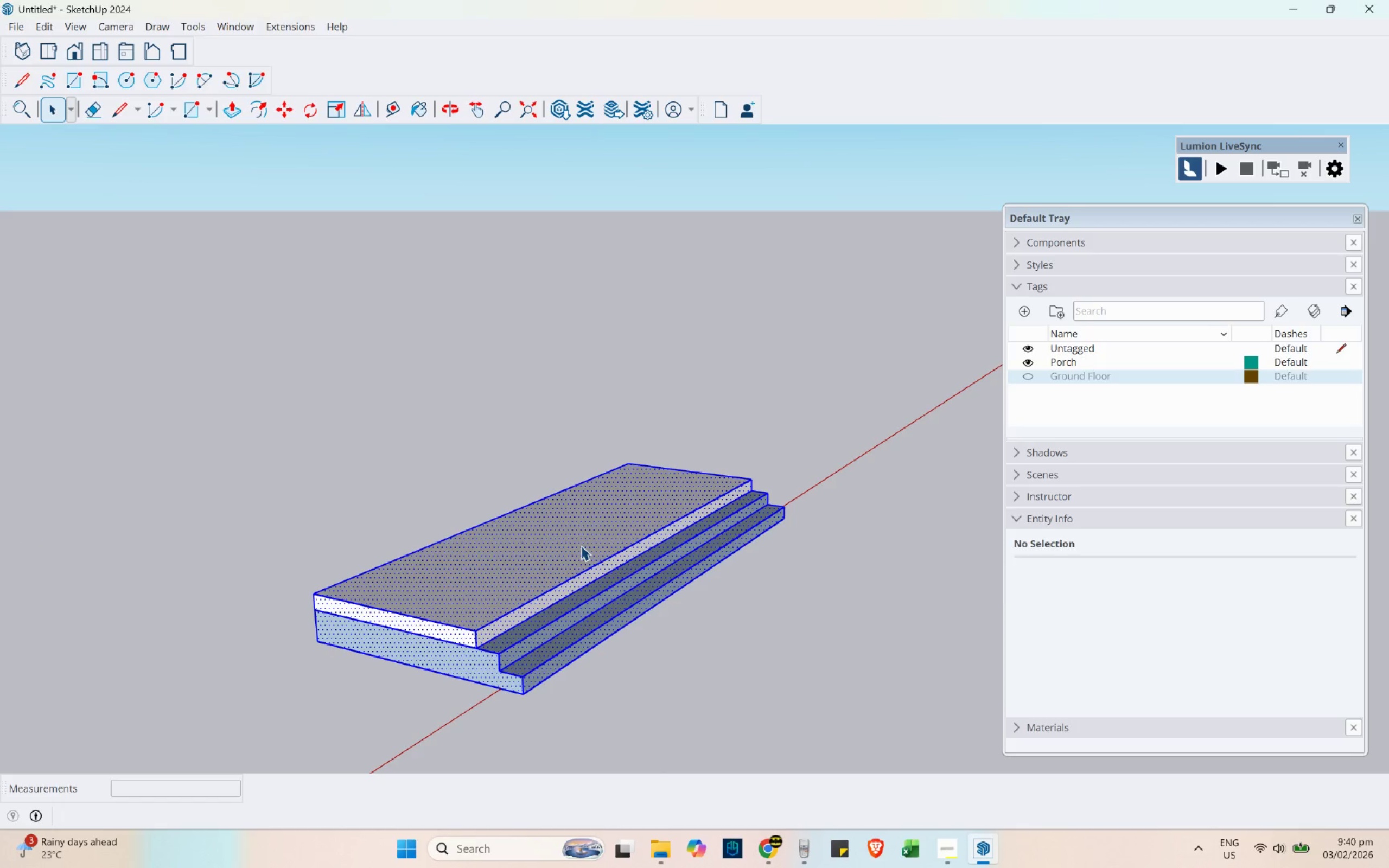 
right_click([581, 546])
 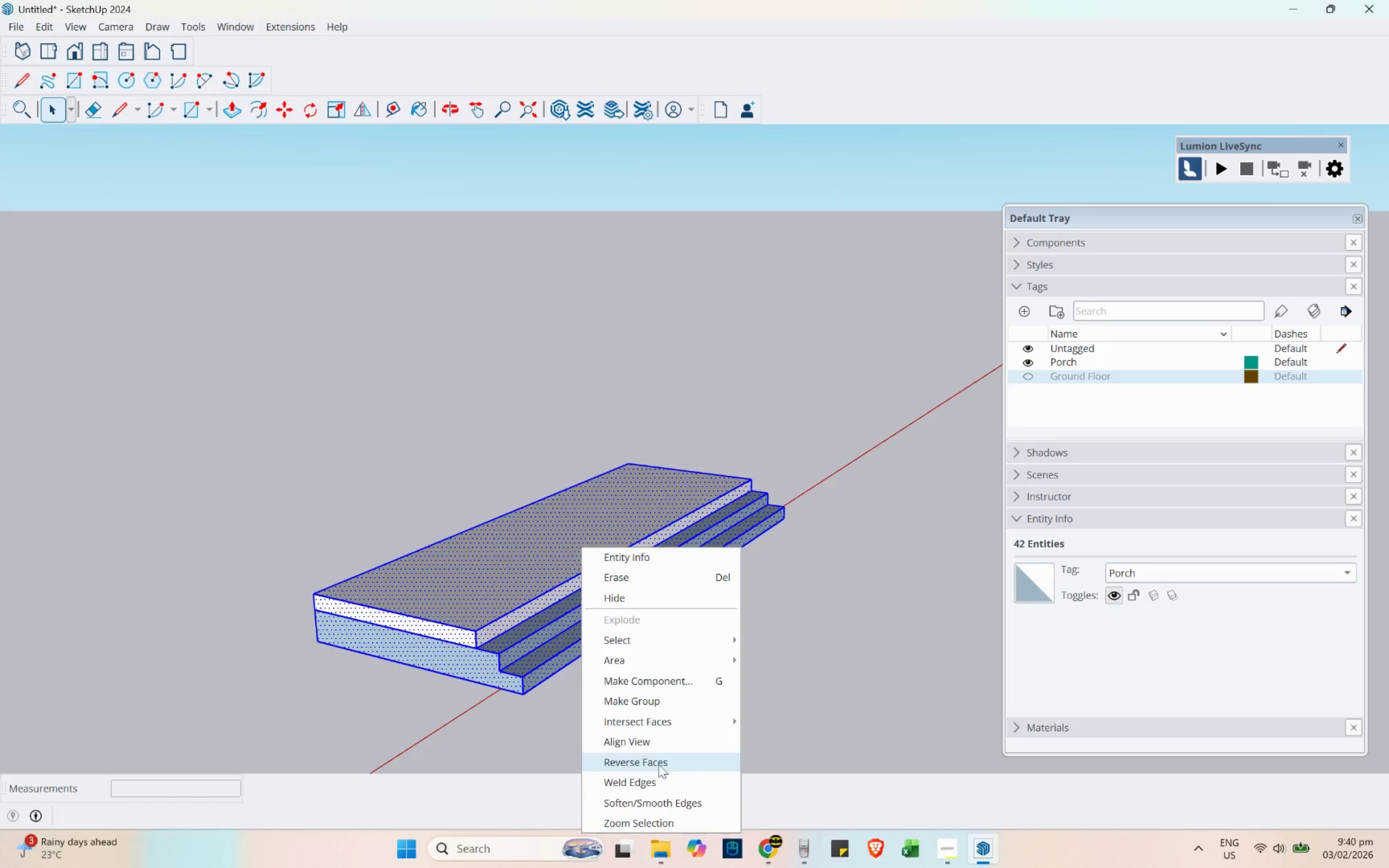 
left_click([656, 706])
 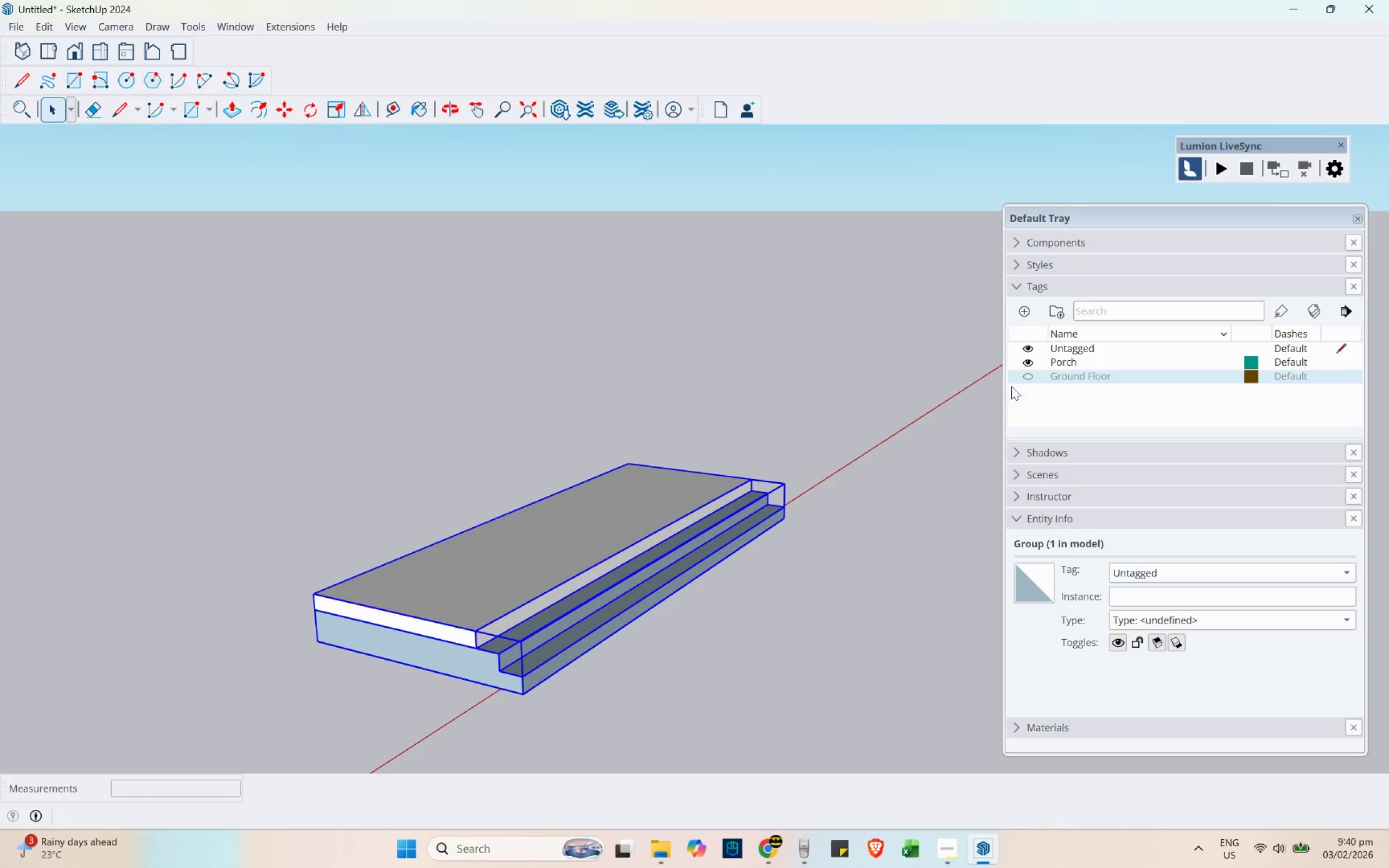 
left_click([1027, 378])
 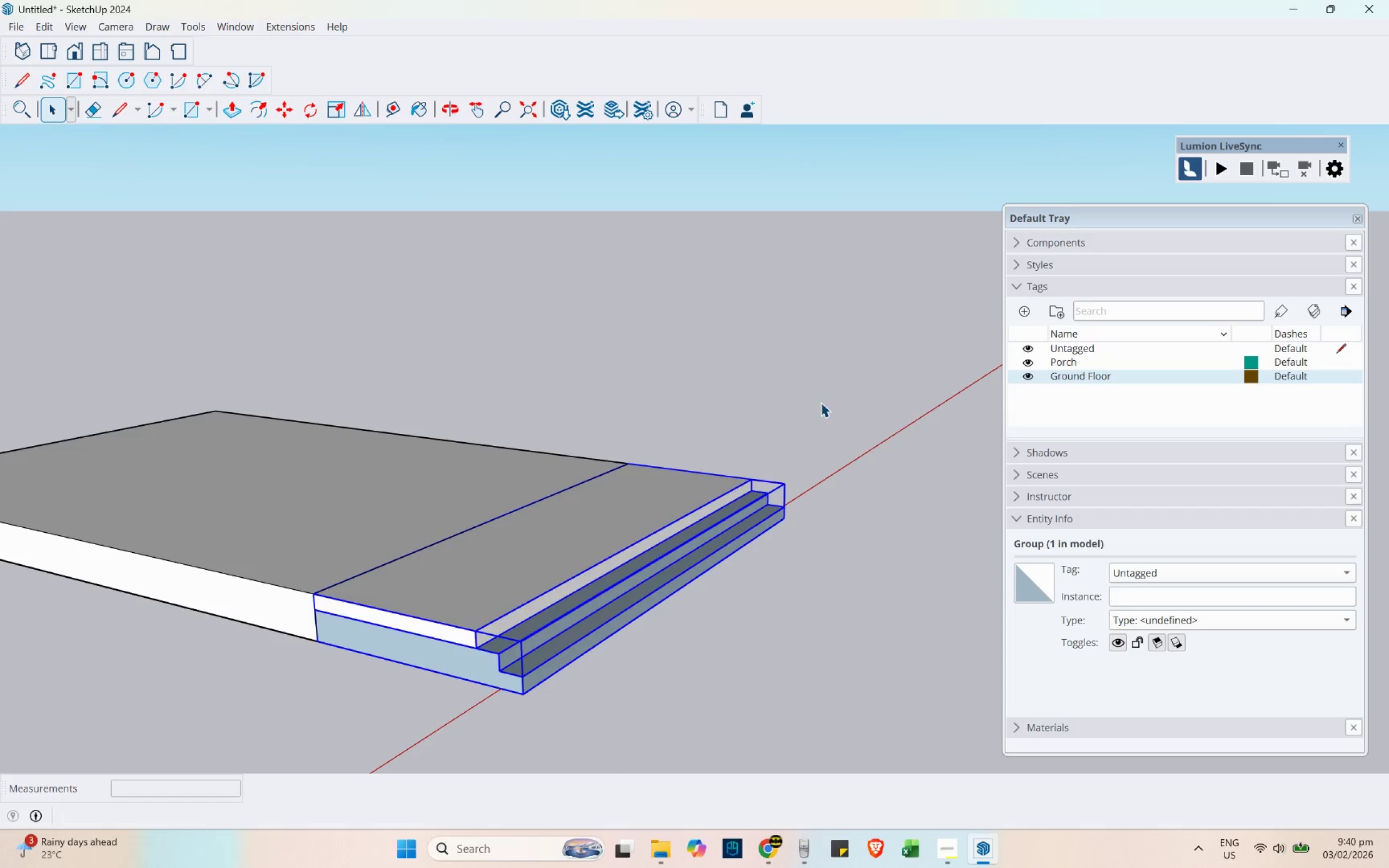 
key(Escape)
 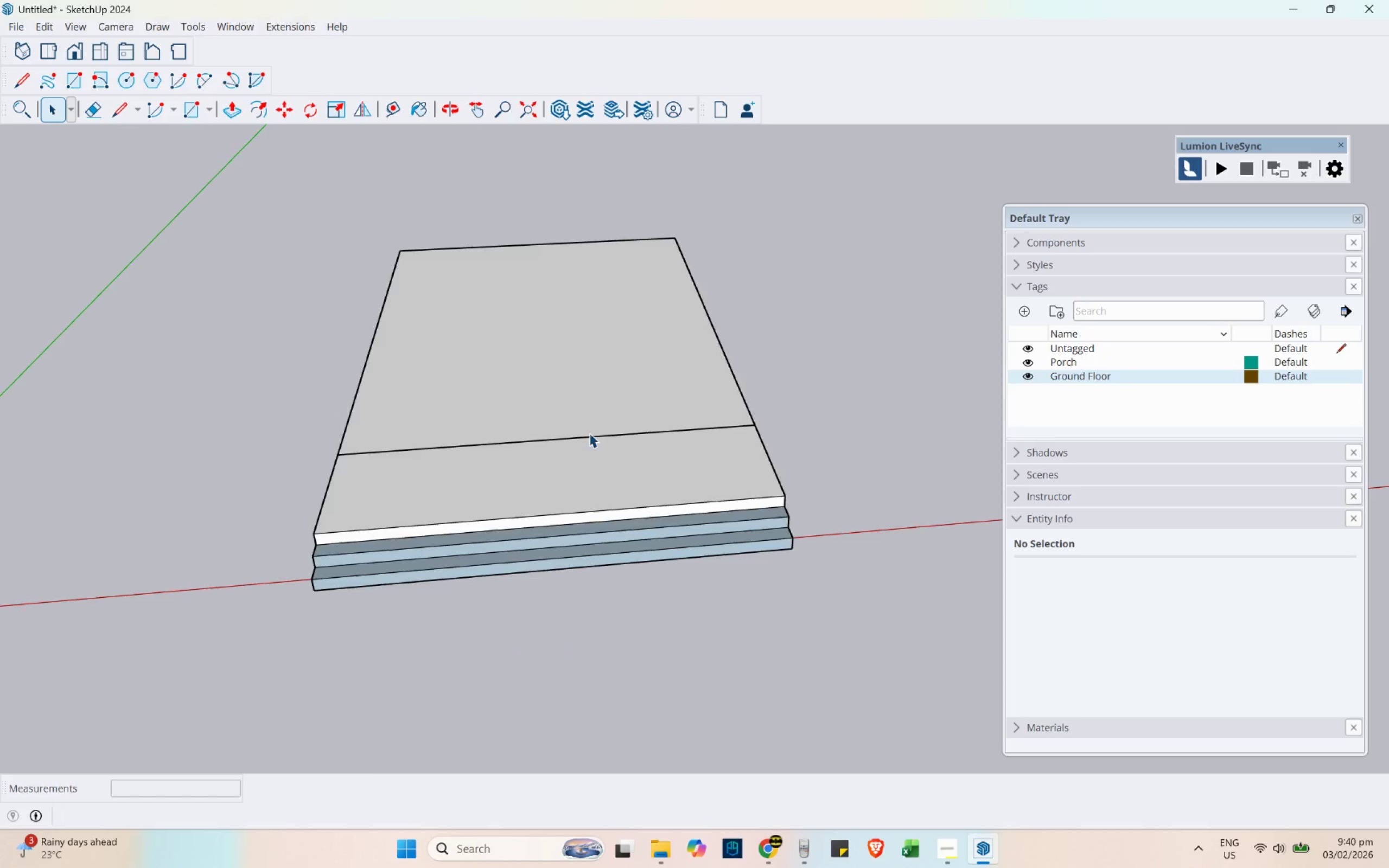 
scroll: coordinate [681, 401], scroll_direction: down, amount: 5.0
 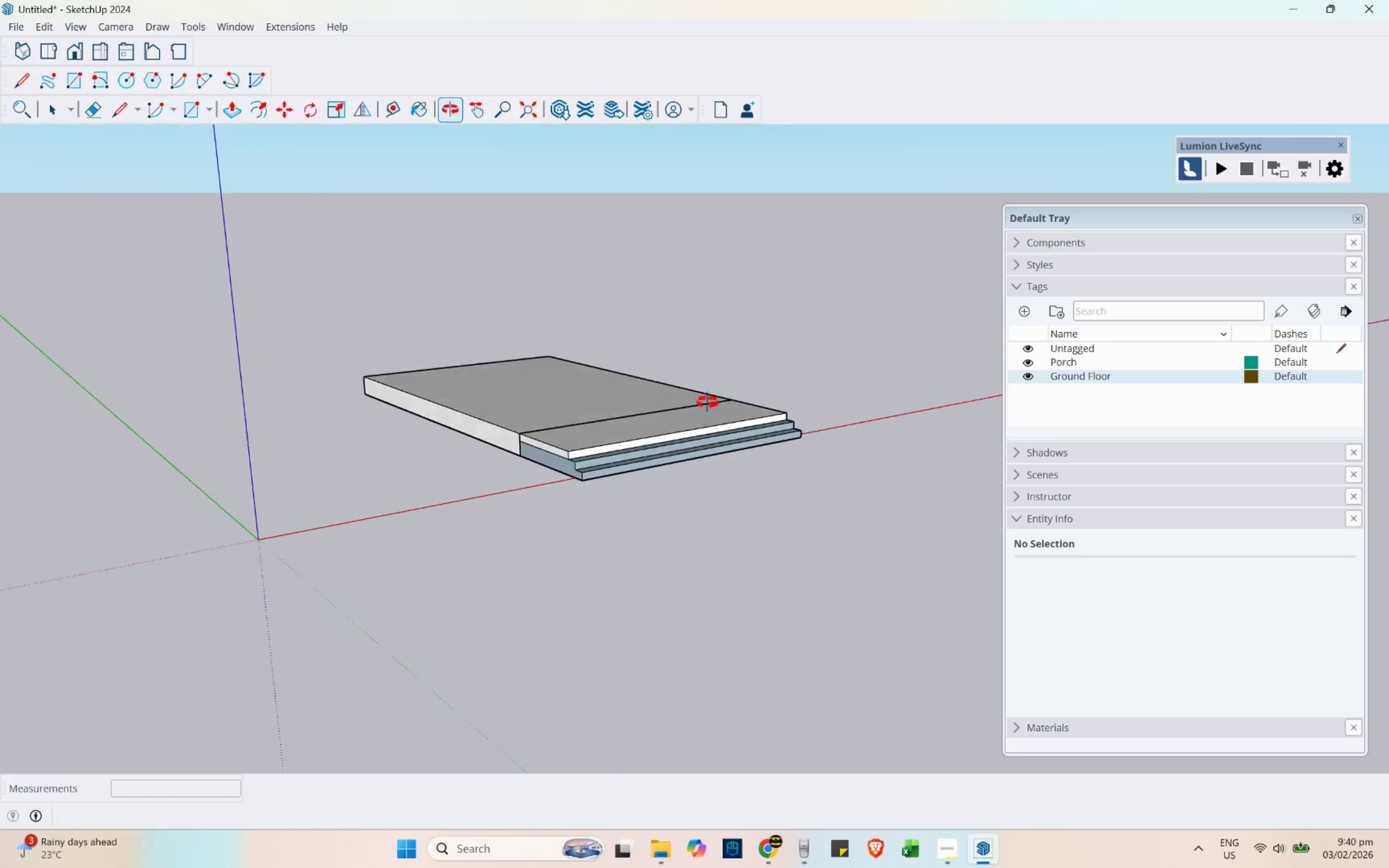 
scroll: coordinate [710, 391], scroll_direction: up, amount: 1.0
 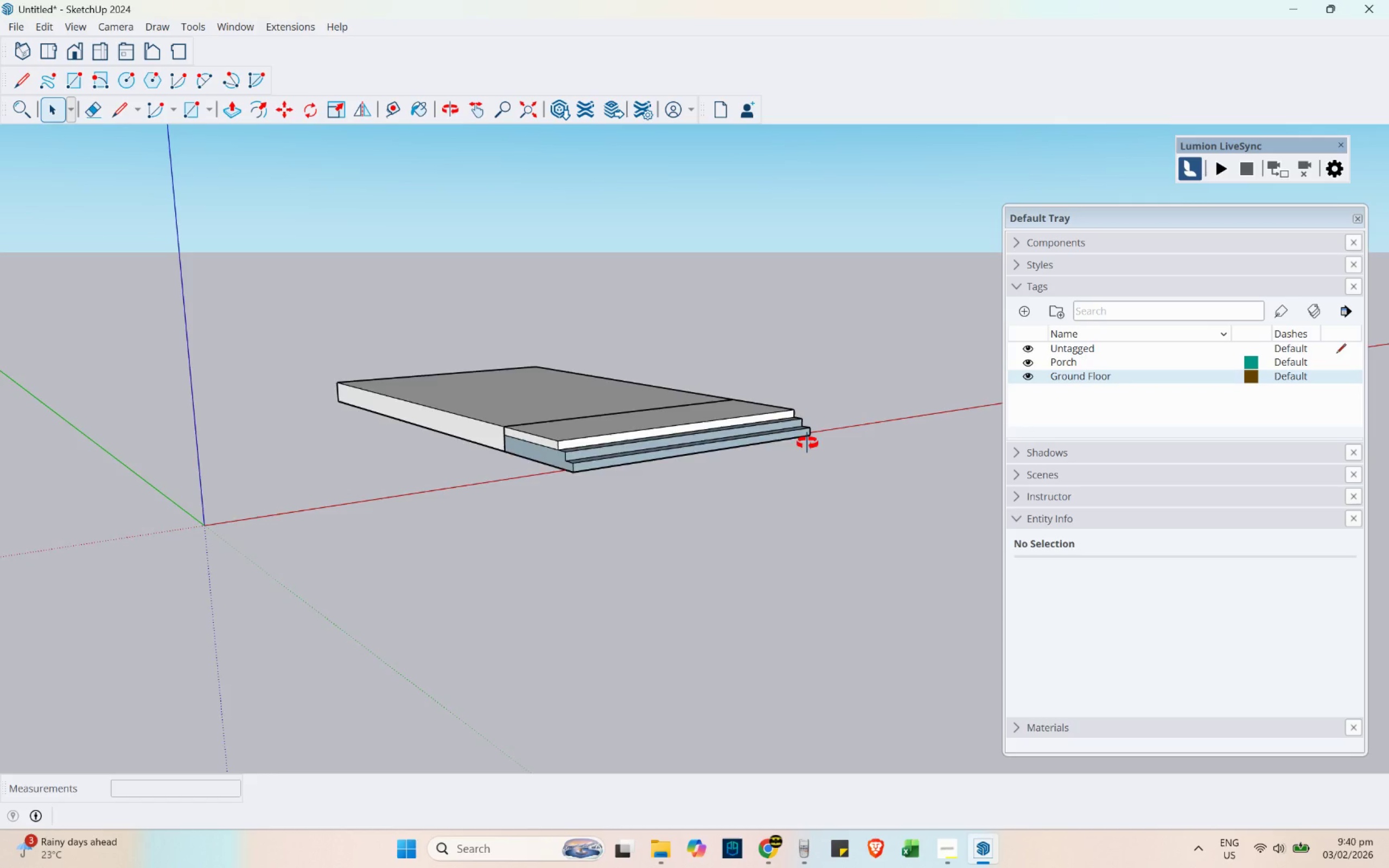 
wait(5.56)
 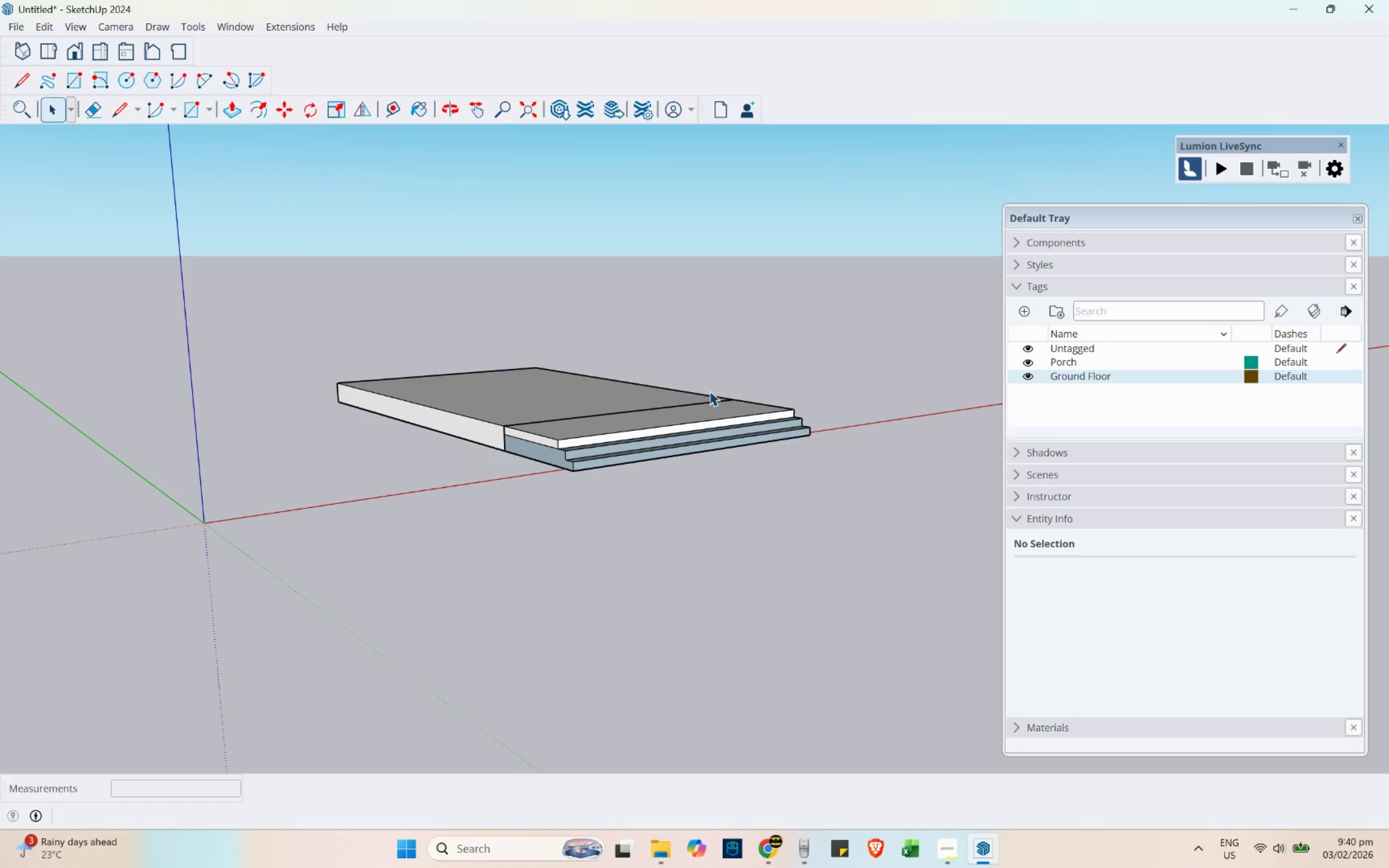 
key(R)
 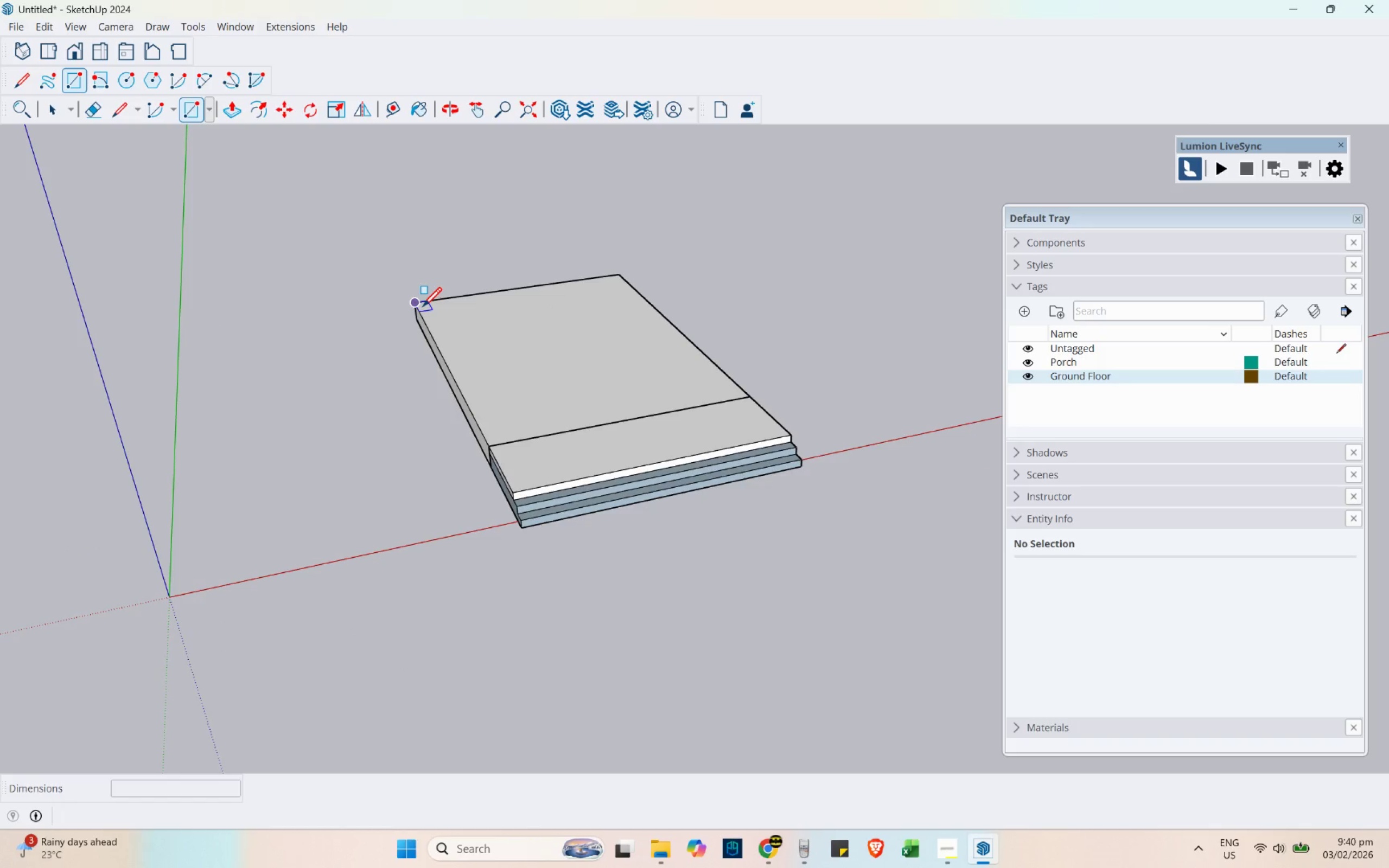 
left_click([423, 306])
 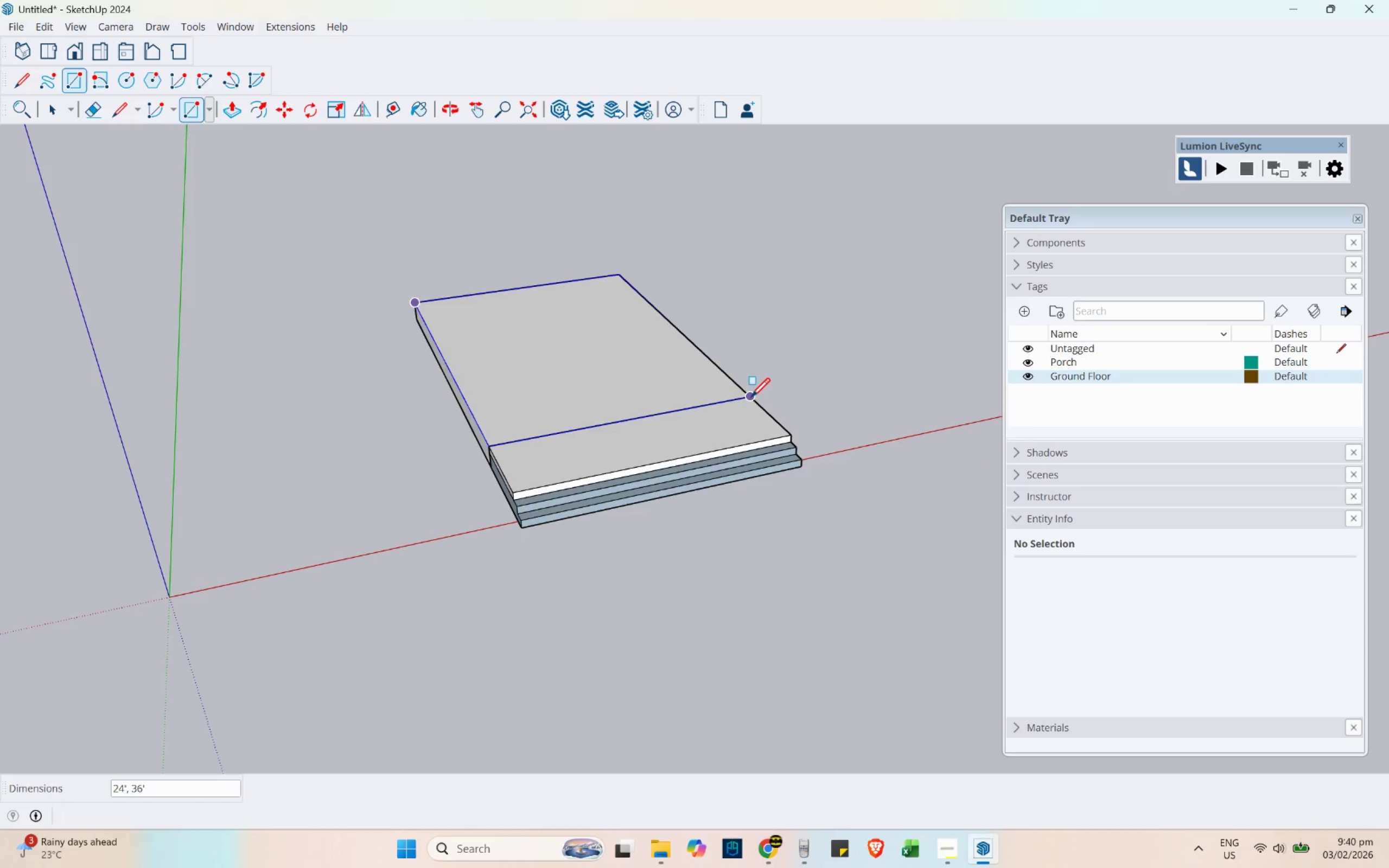 
left_click([751, 397])
 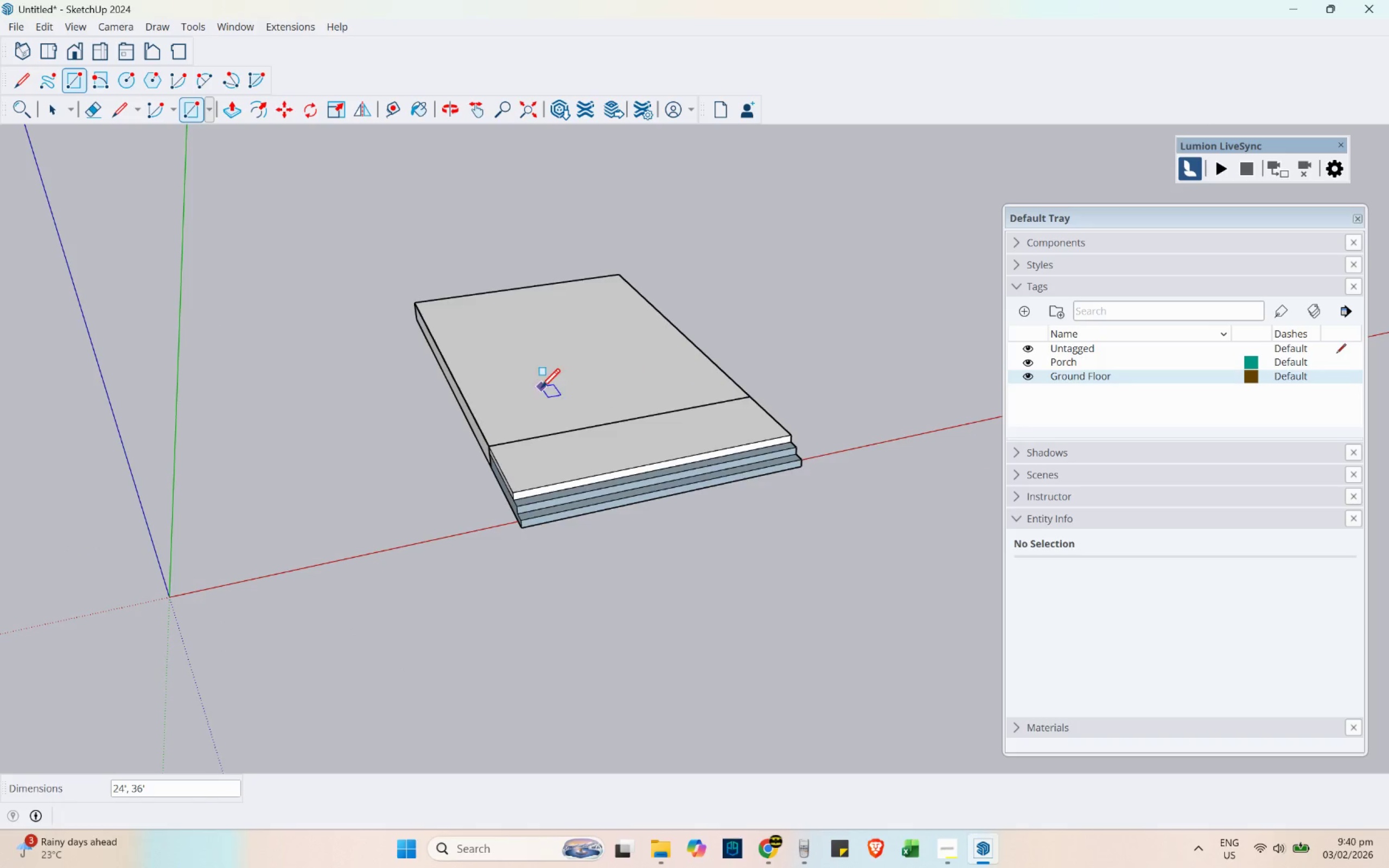 
key(Space)
 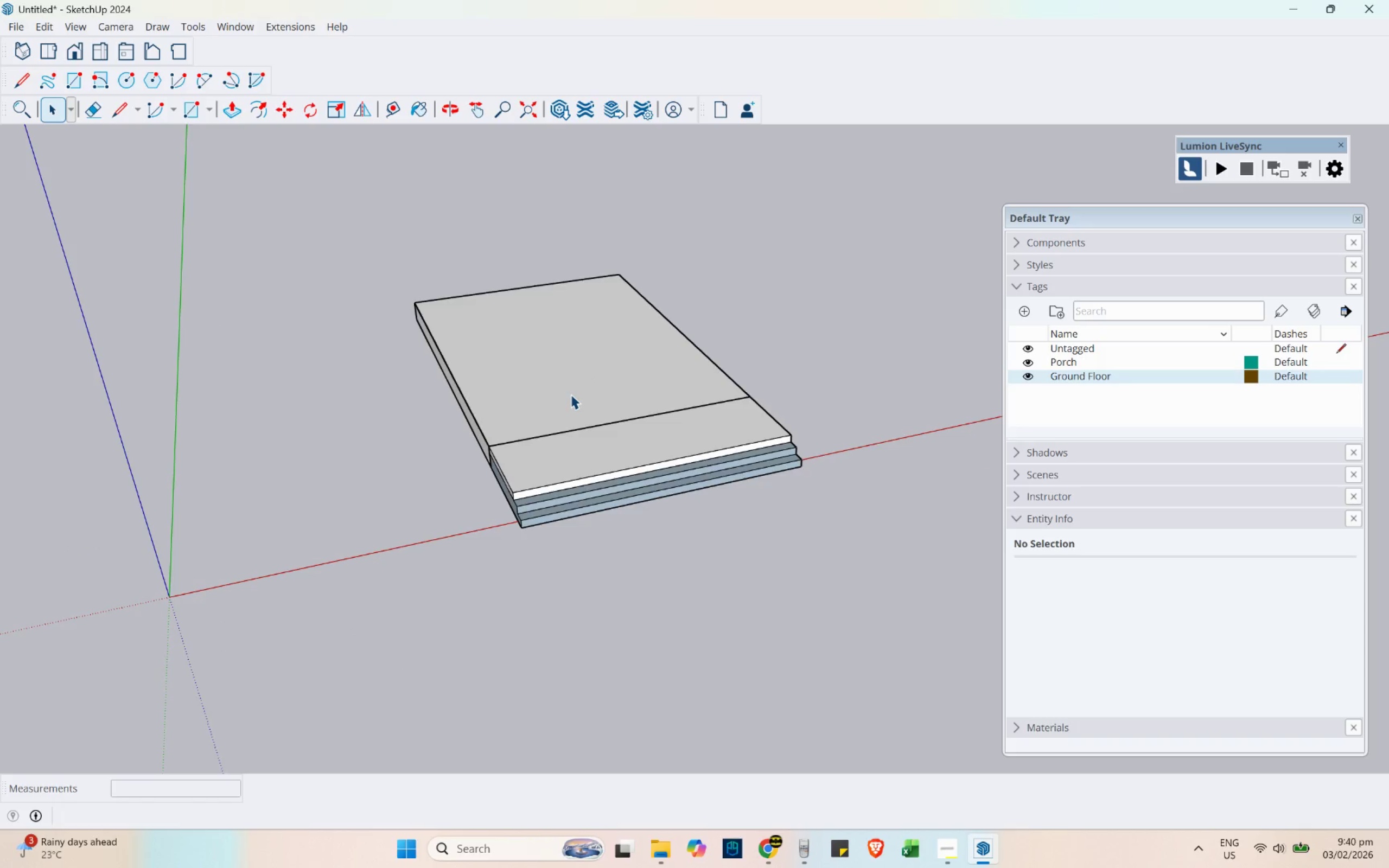 
double_click([571, 394])
 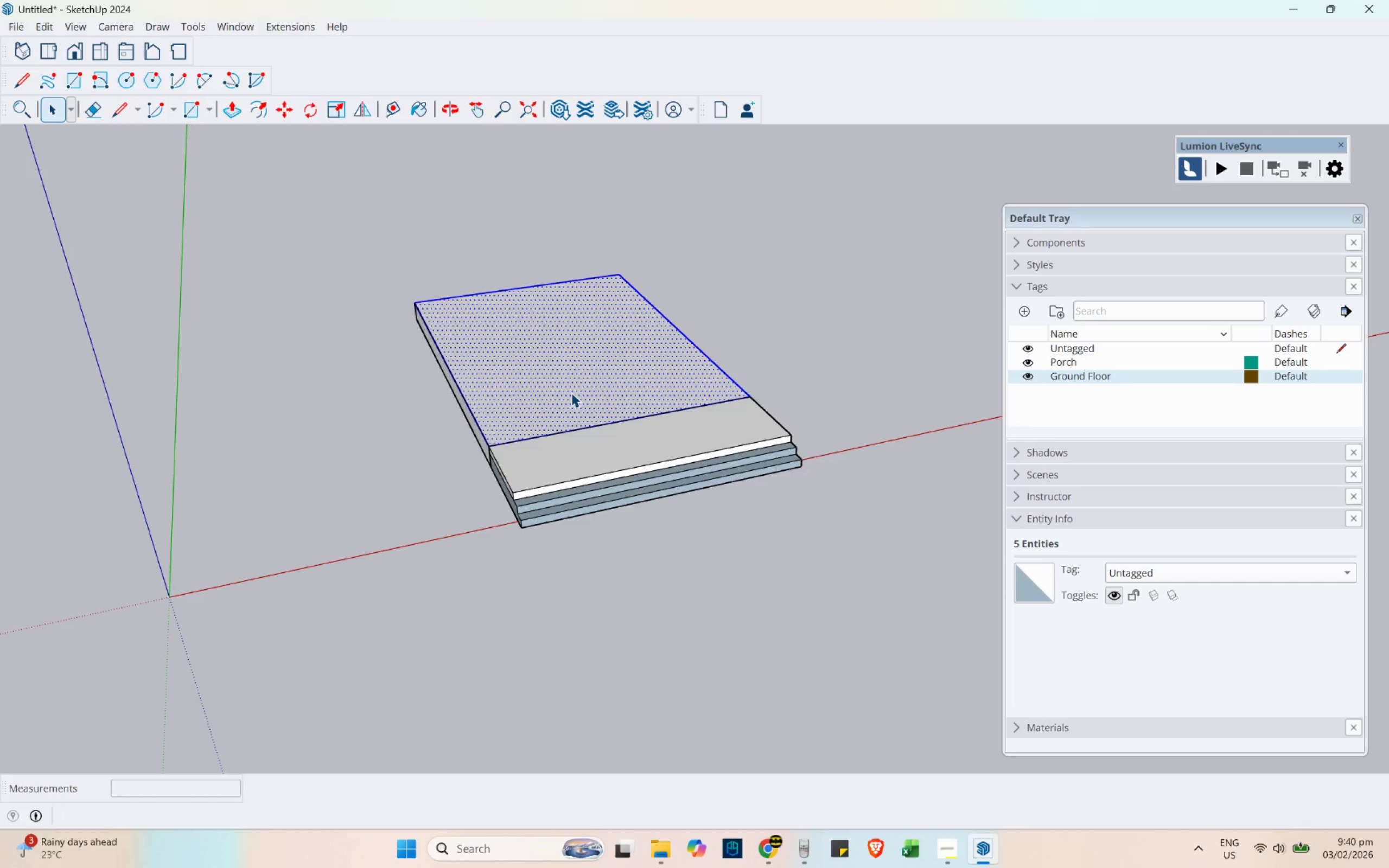 
double_click([571, 393])
 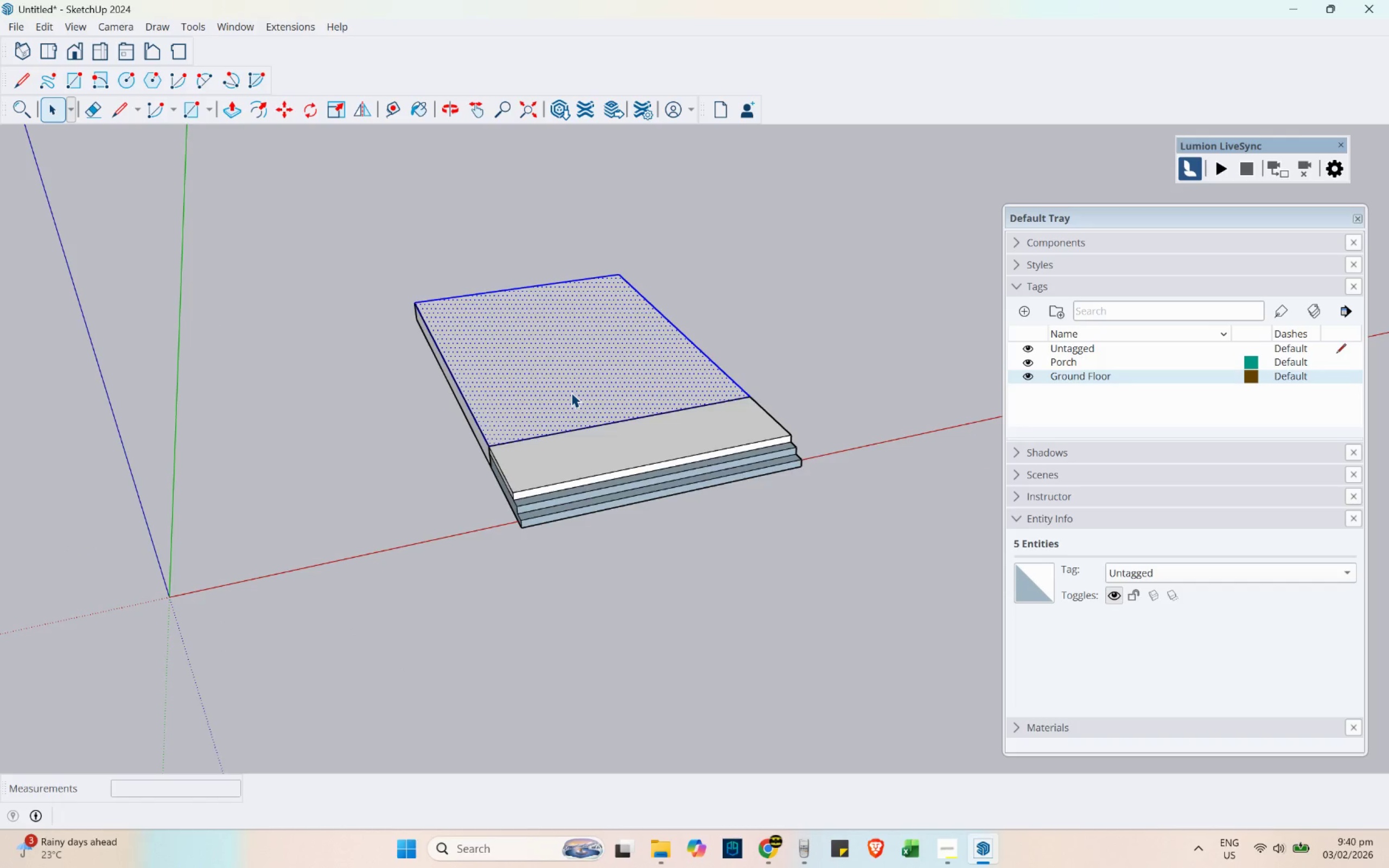 
triple_click([571, 393])
 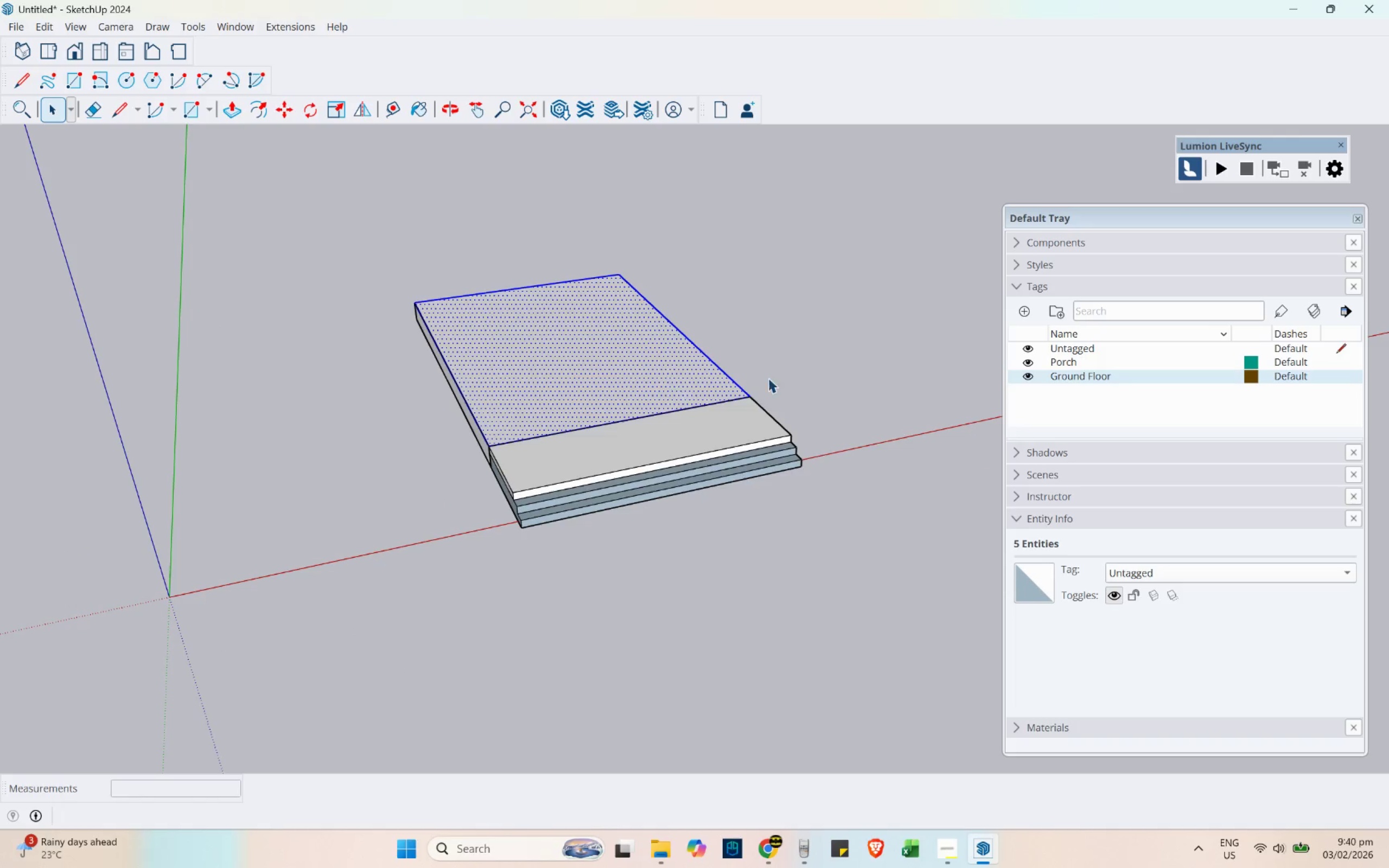 
scroll: coordinate [776, 259], scroll_direction: up, amount: 3.0
 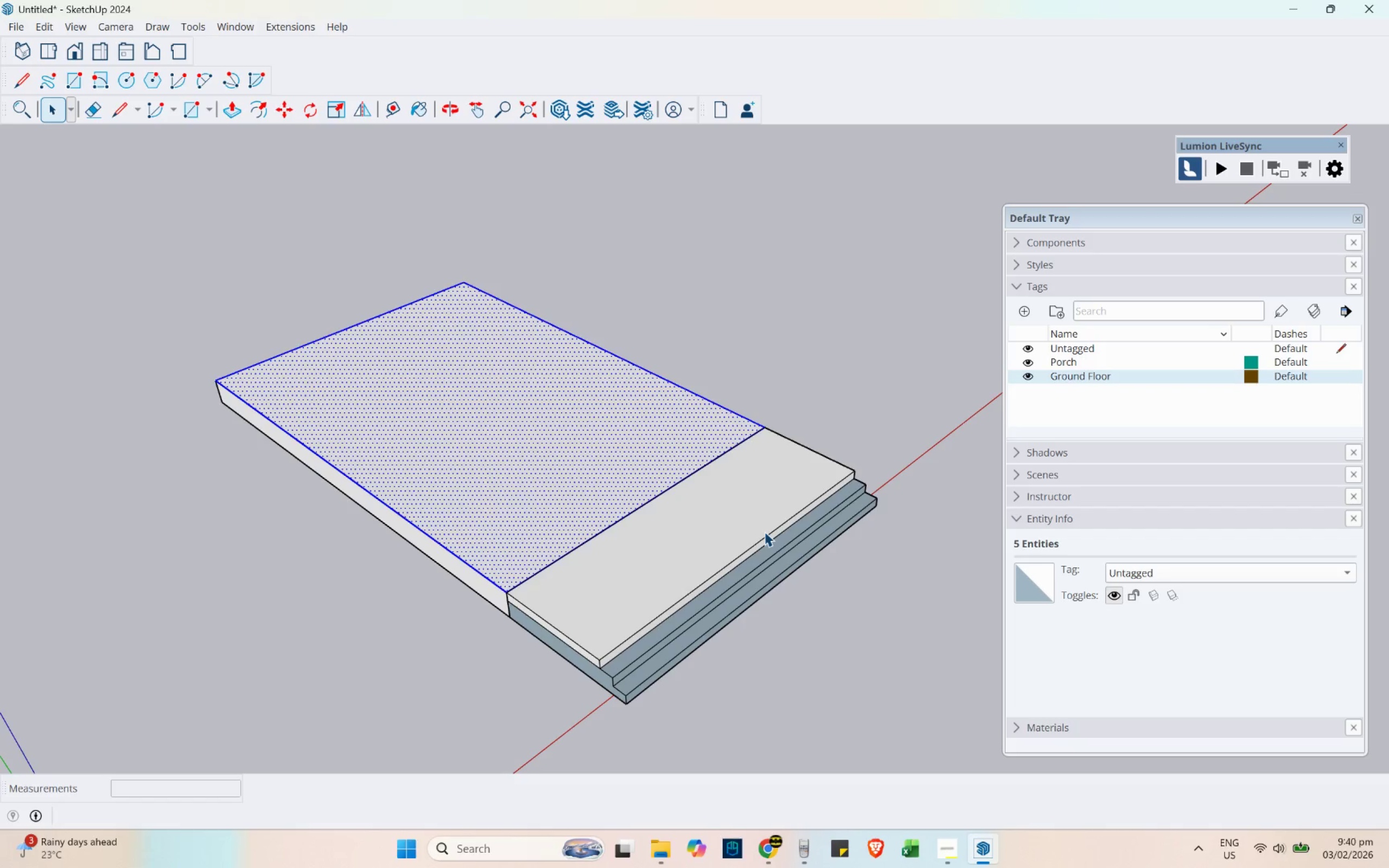 
wait(15.74)
 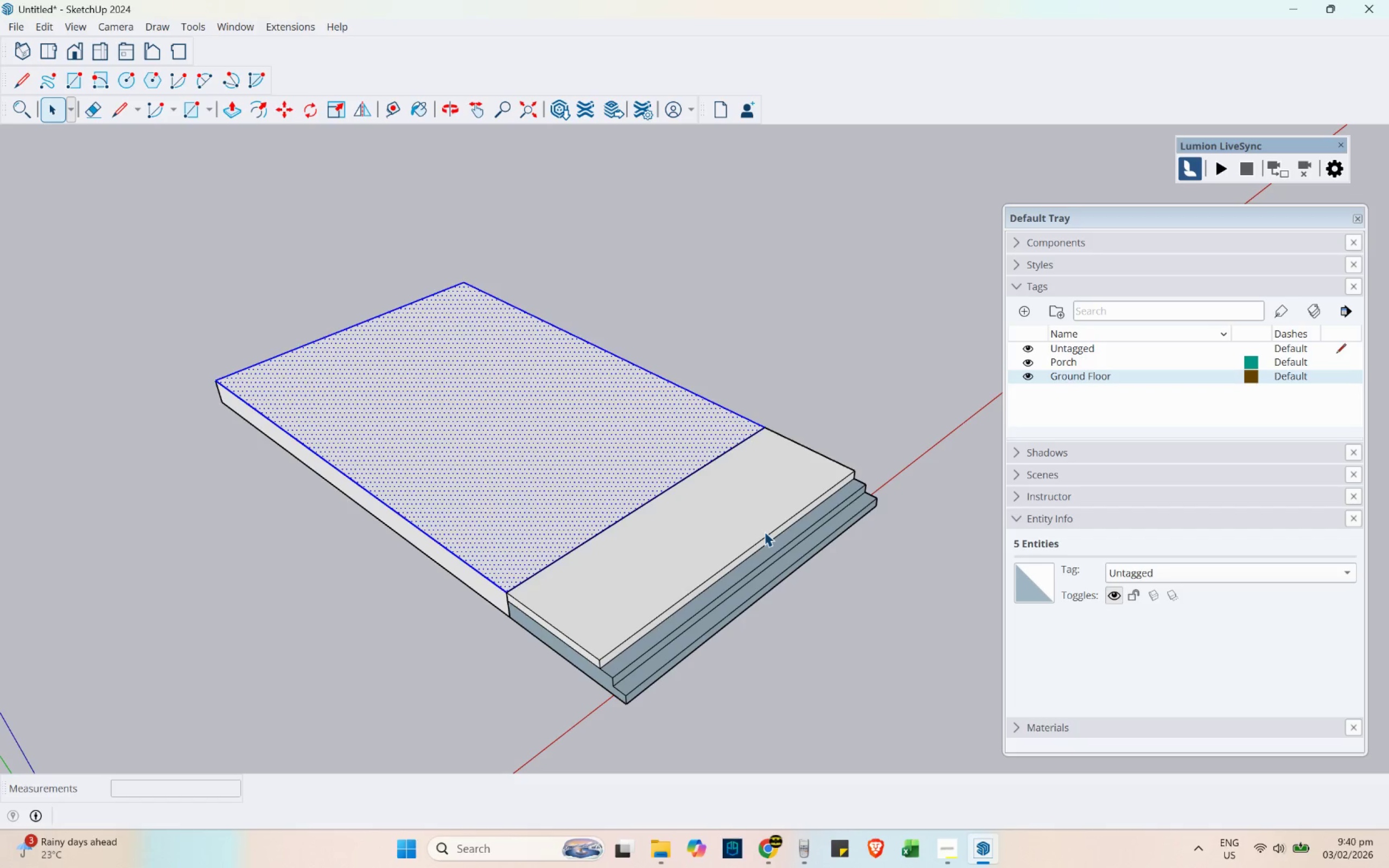 
scroll: coordinate [564, 478], scroll_direction: up, amount: 3.0
 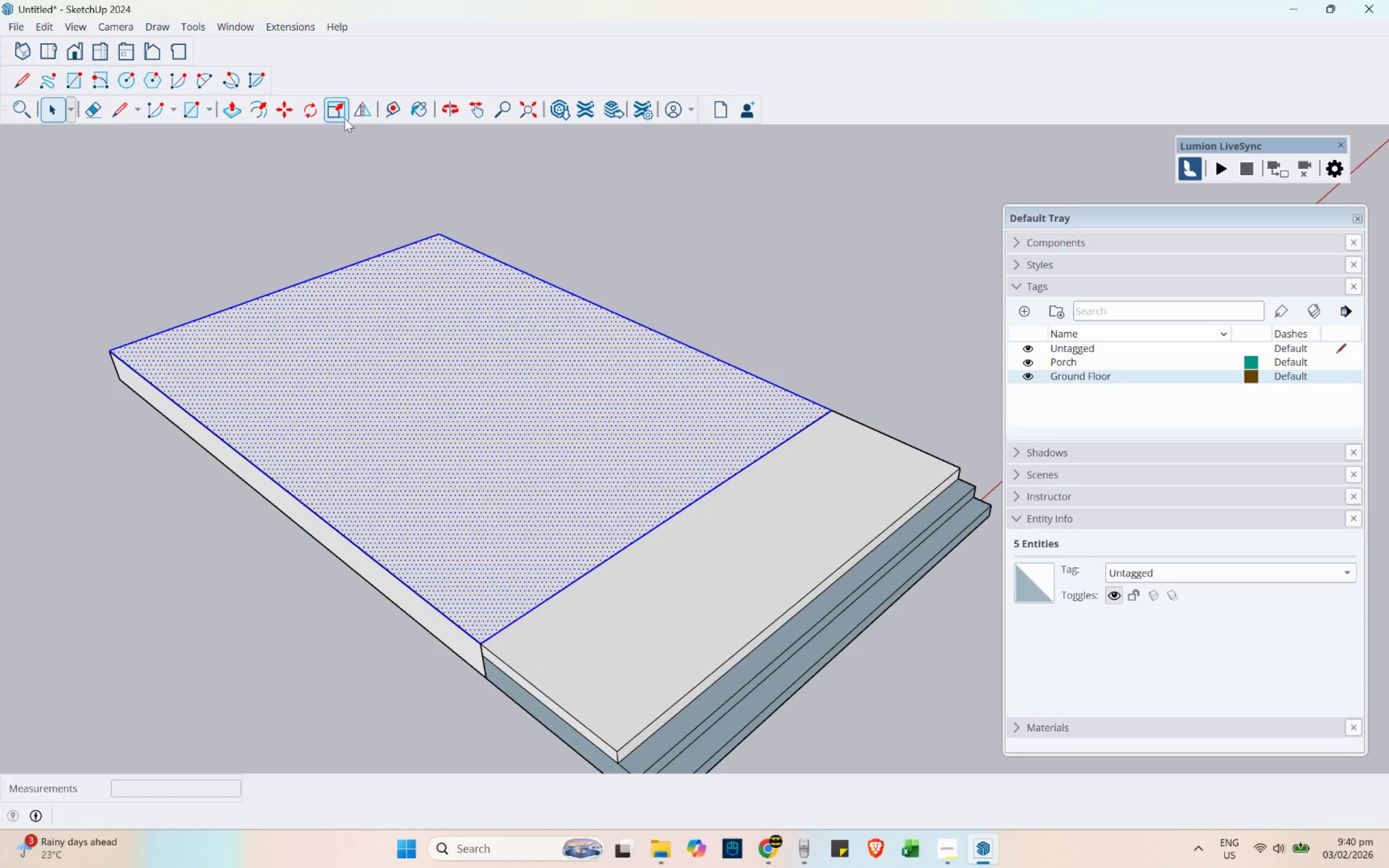 
left_click([342, 115])
 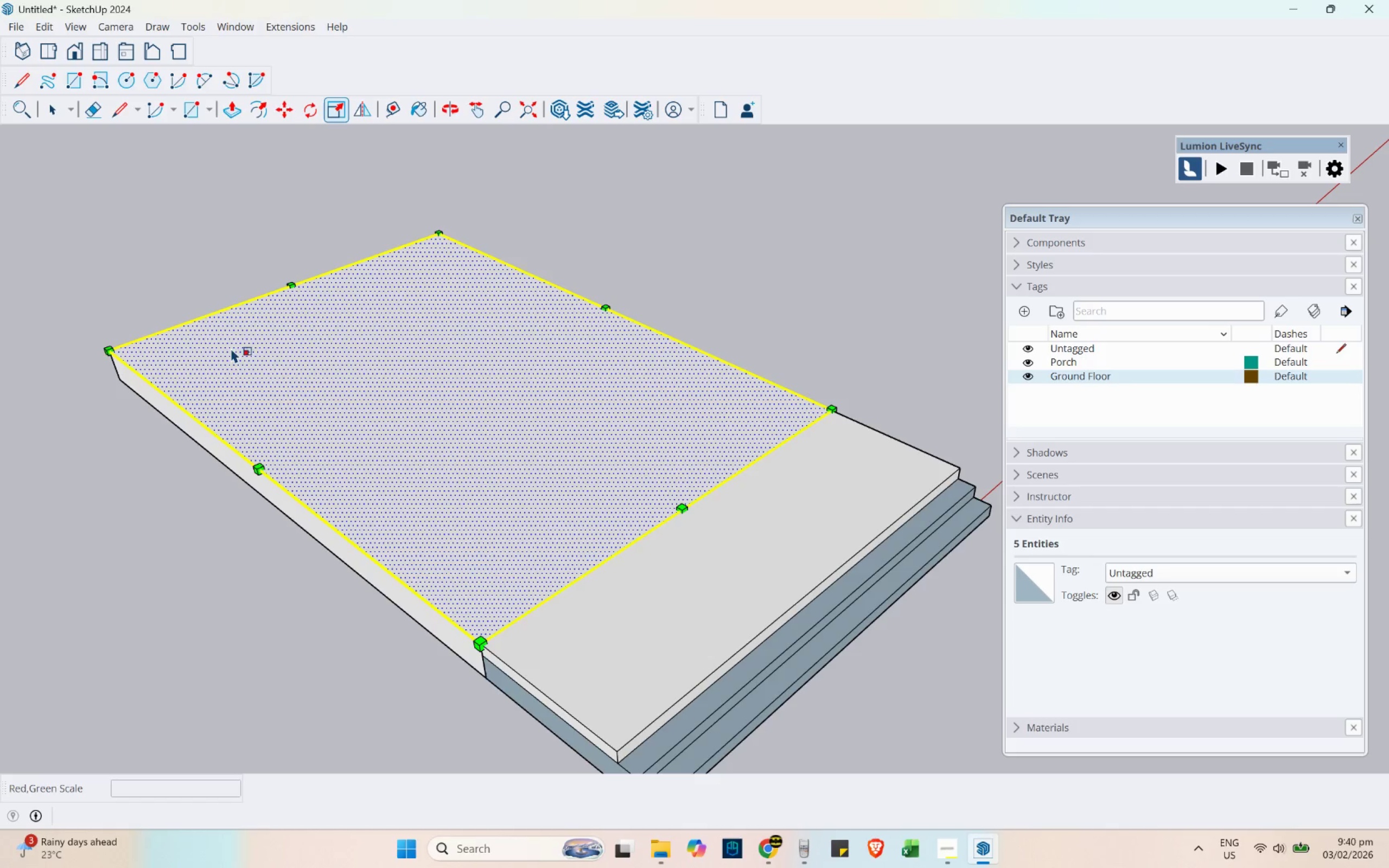 
key(Escape)
 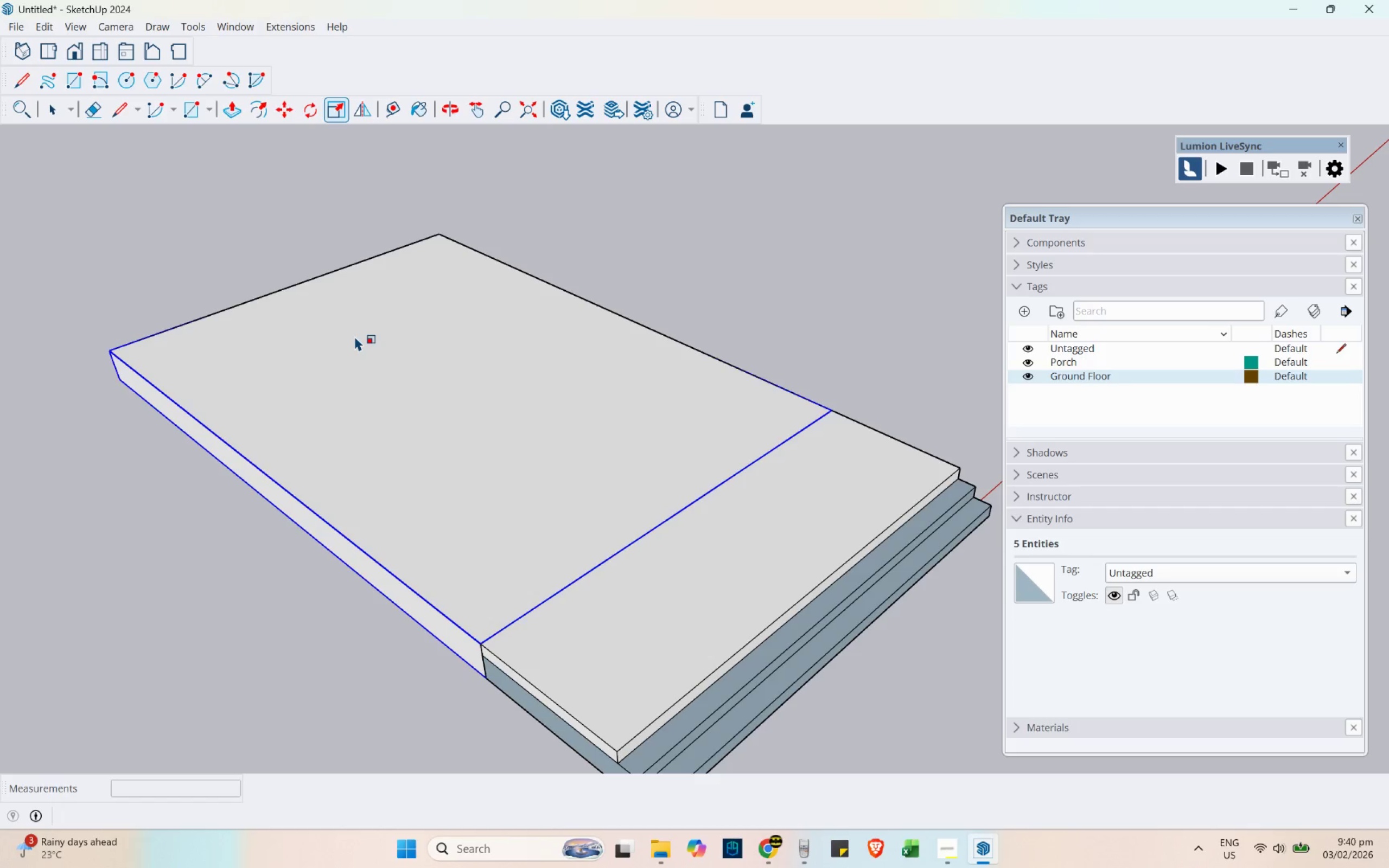 
key(Space)
 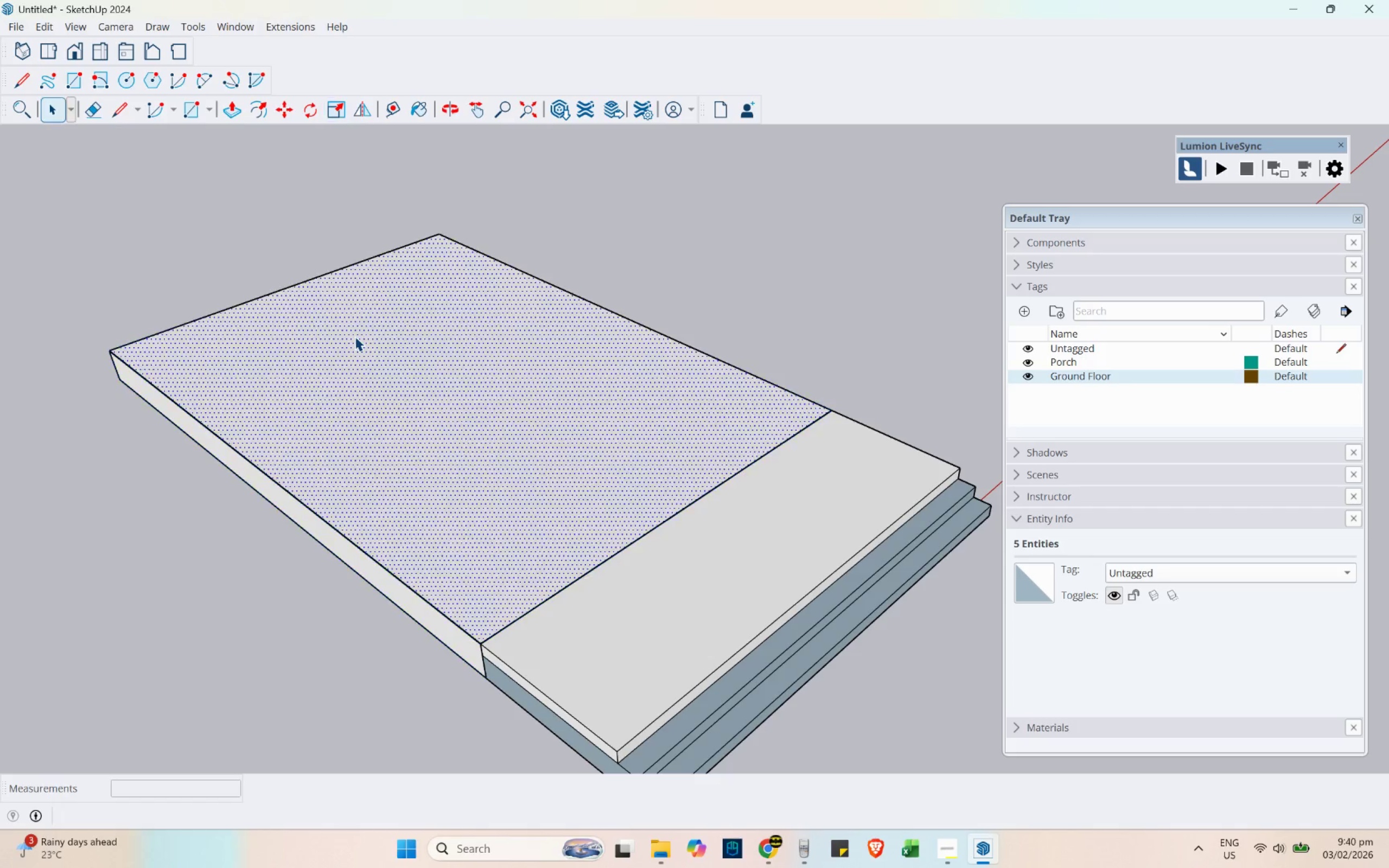 
double_click([355, 336])
 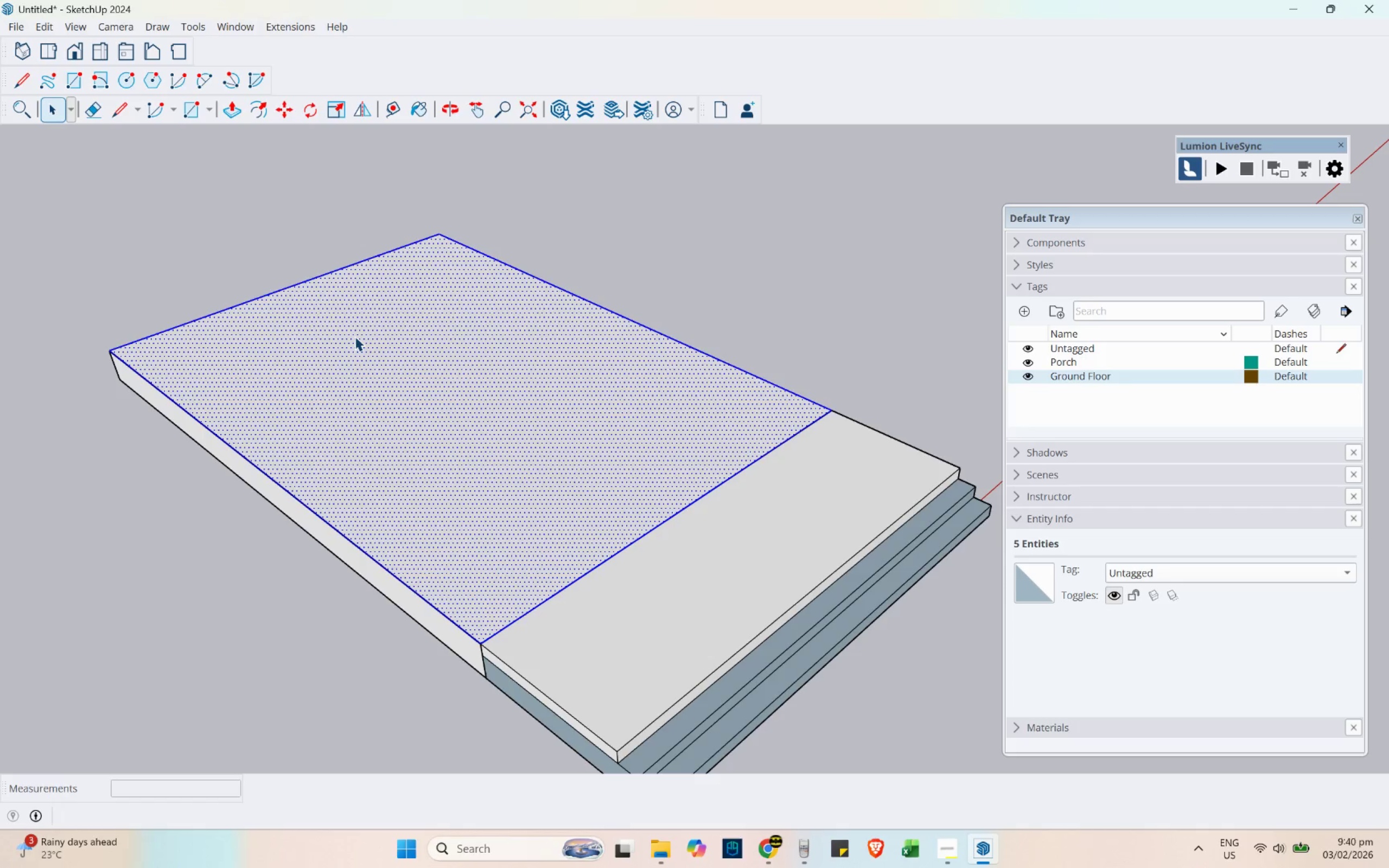 
triple_click([355, 336])
 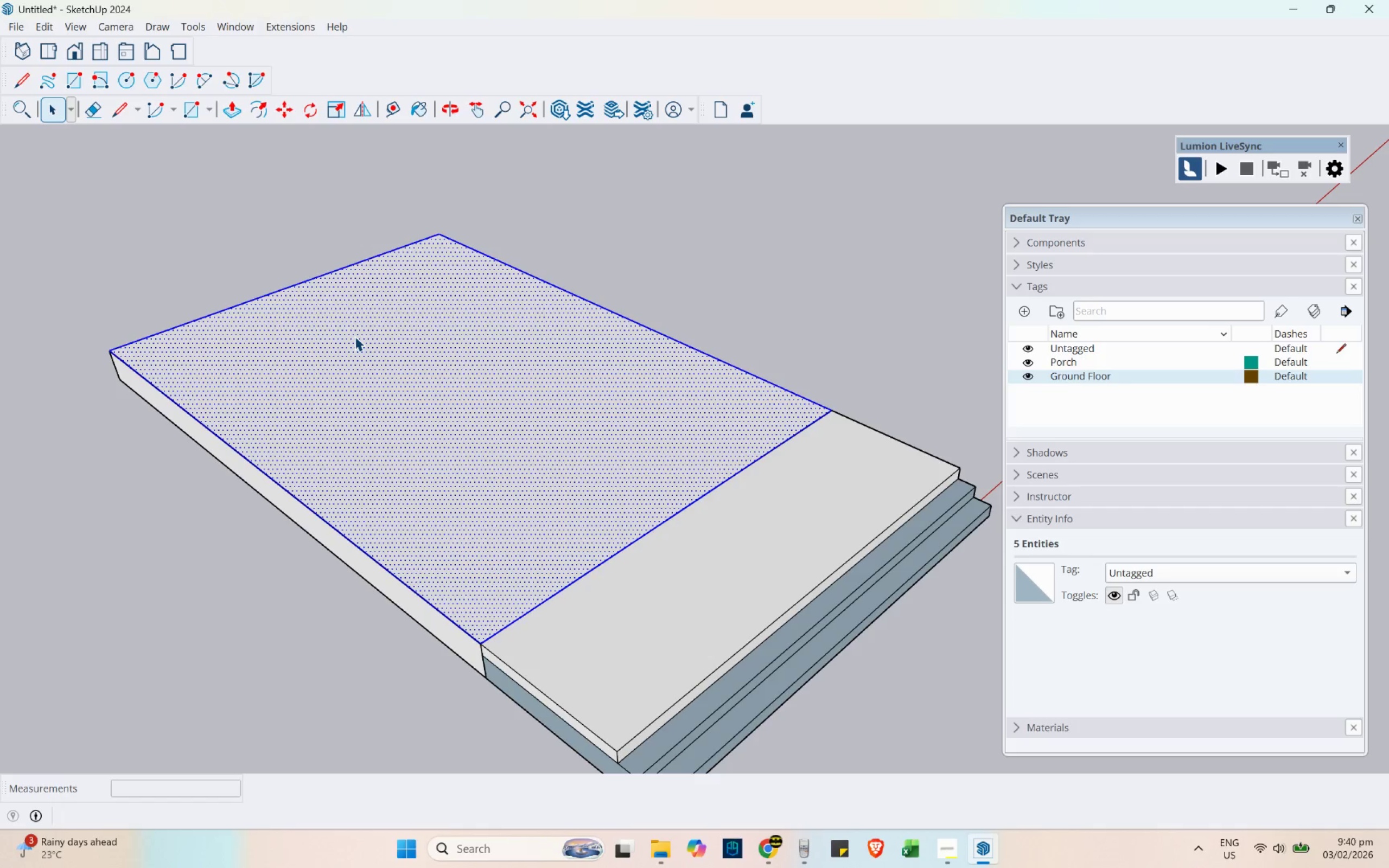 
double_click([355, 336])
 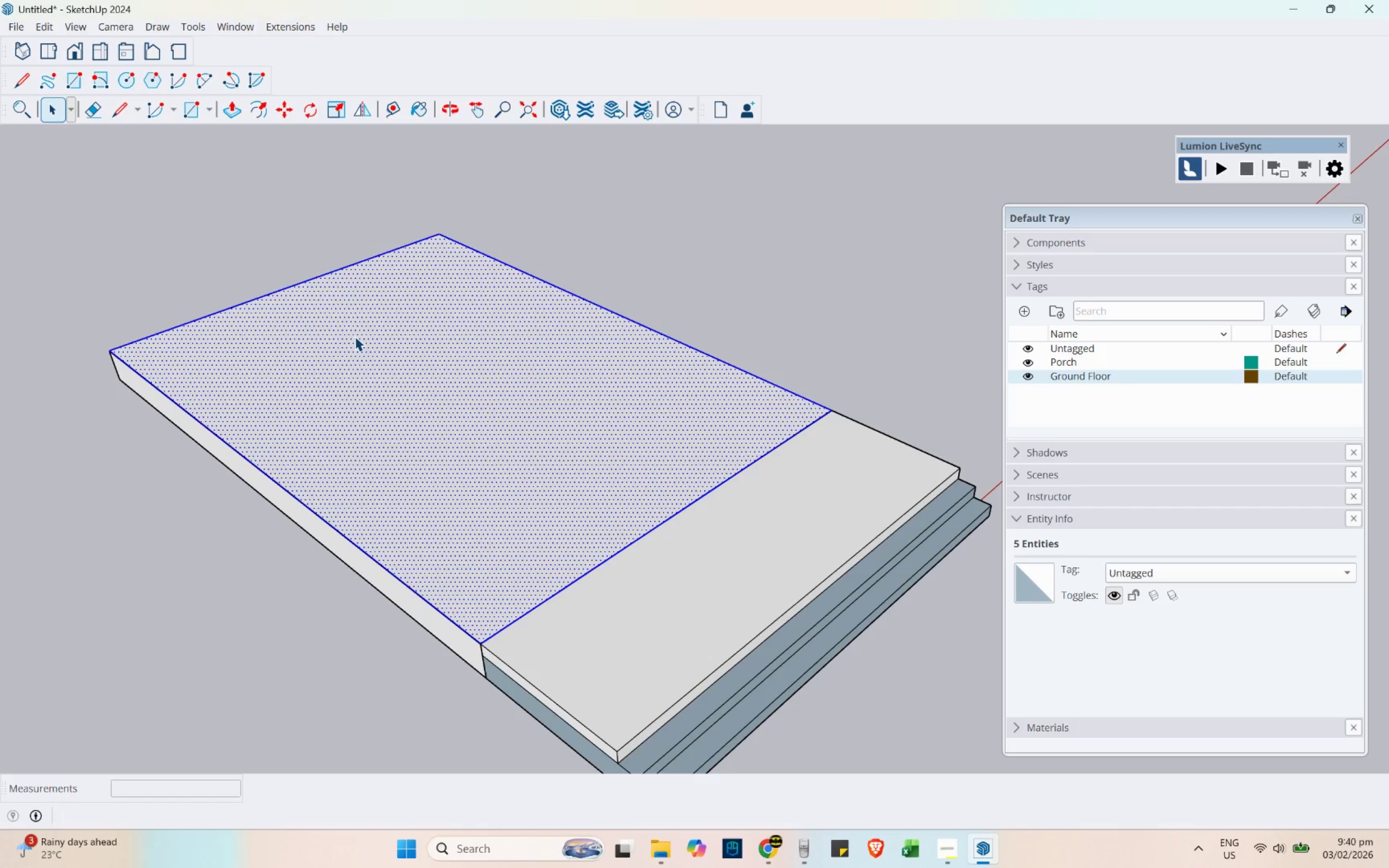 
triple_click([355, 336])
 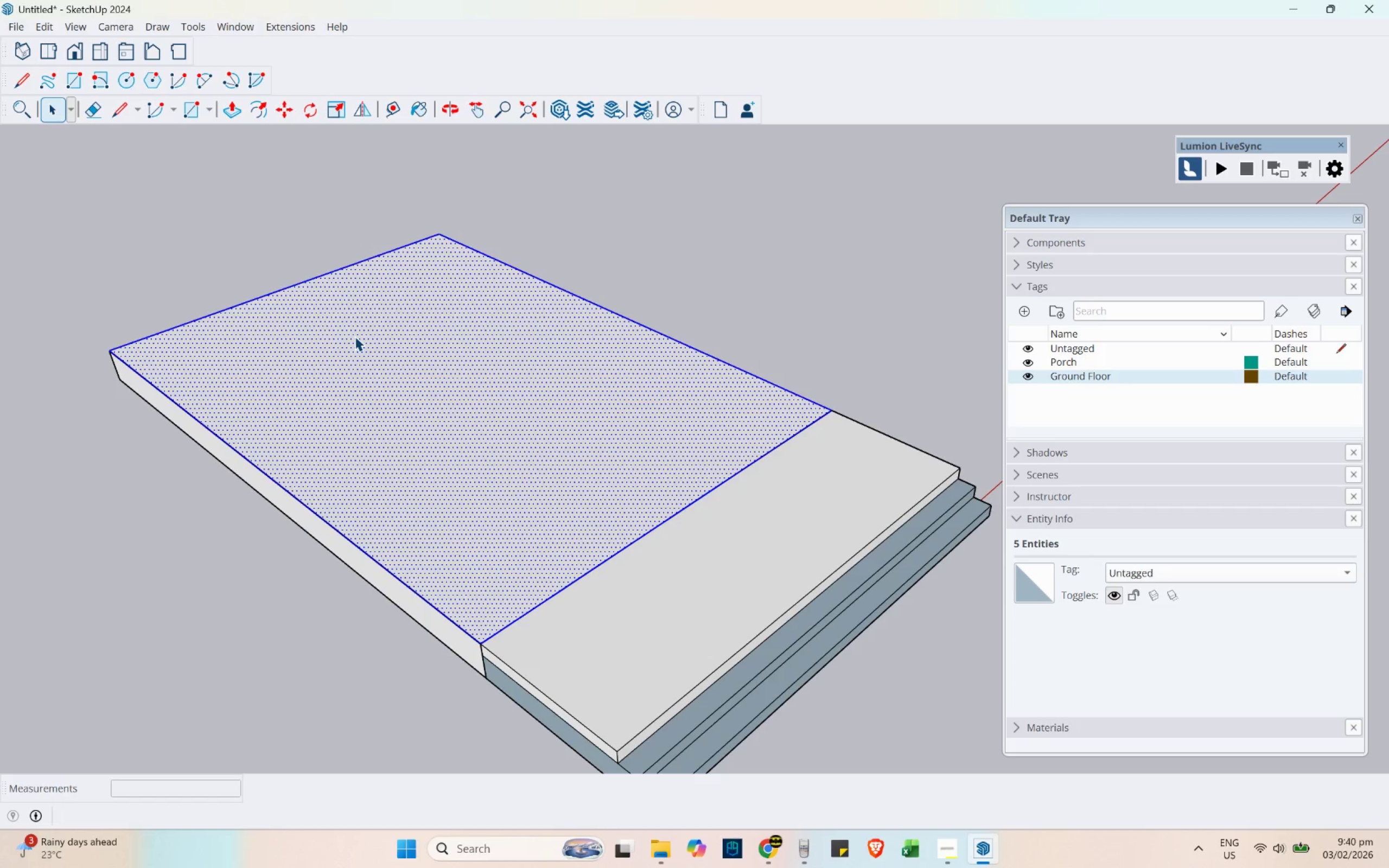 
triple_click([355, 336])
 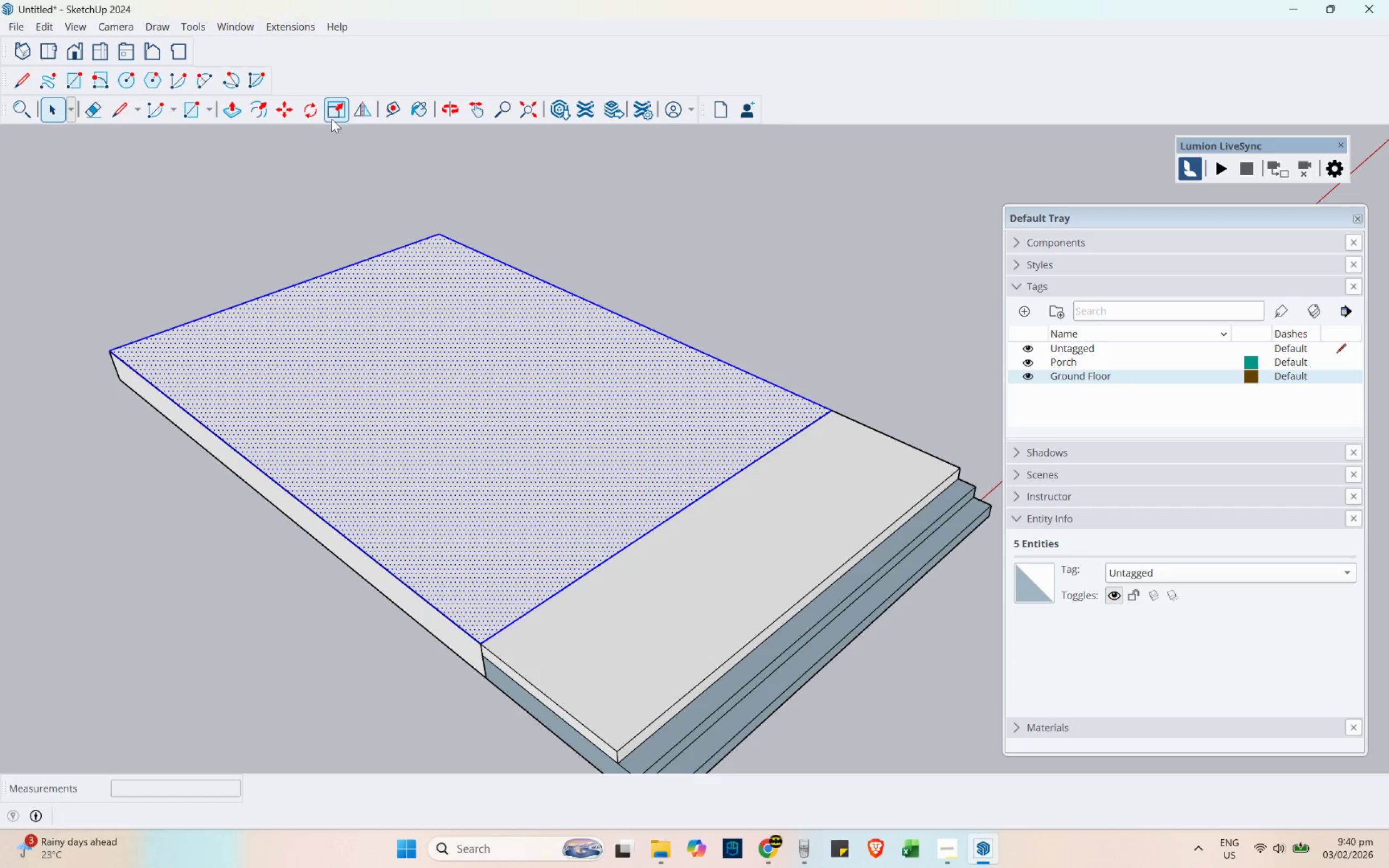 
left_click([258, 106])
 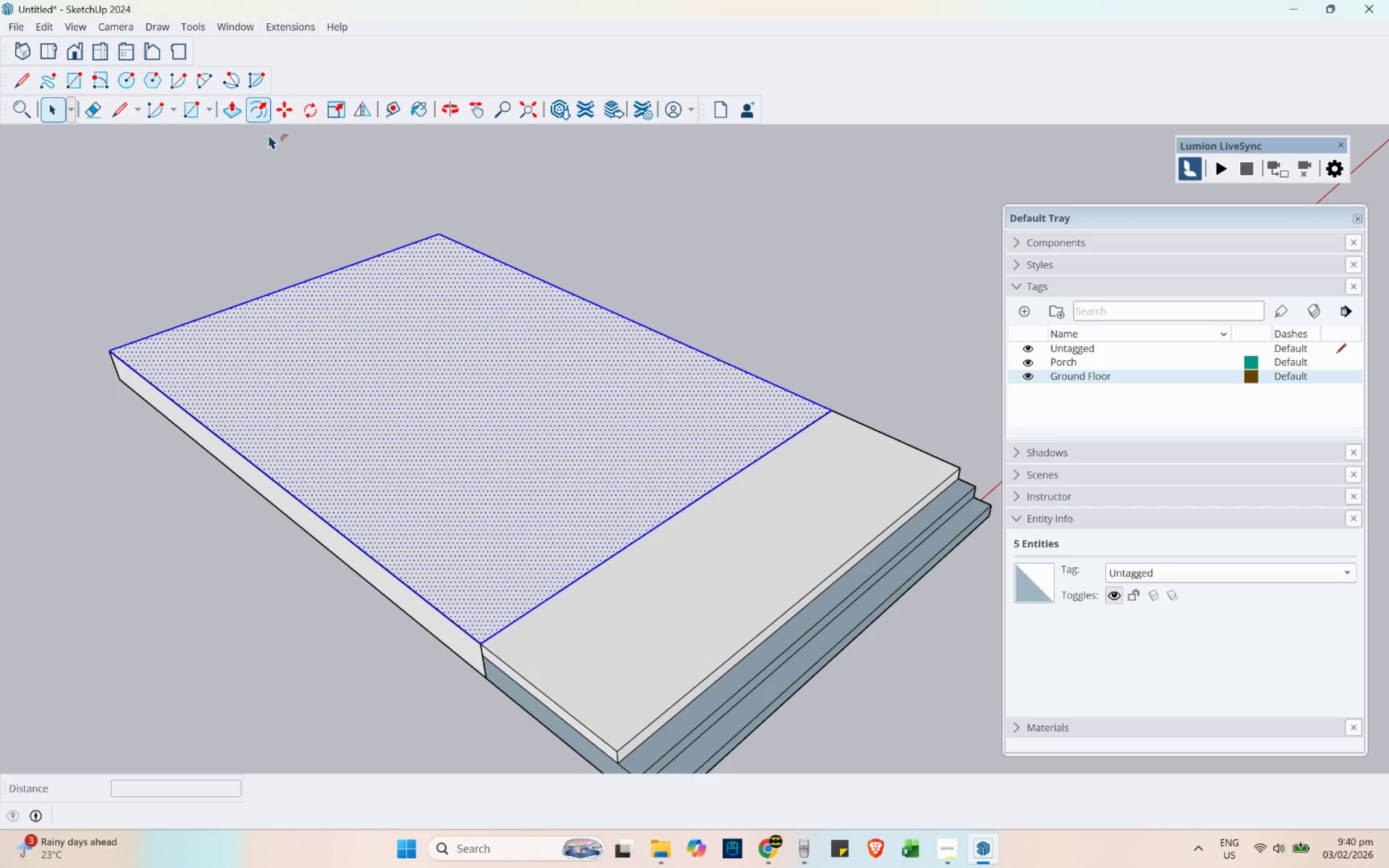 
left_click_drag(start_coordinate=[249, 372], to_coordinate=[267, 372])
 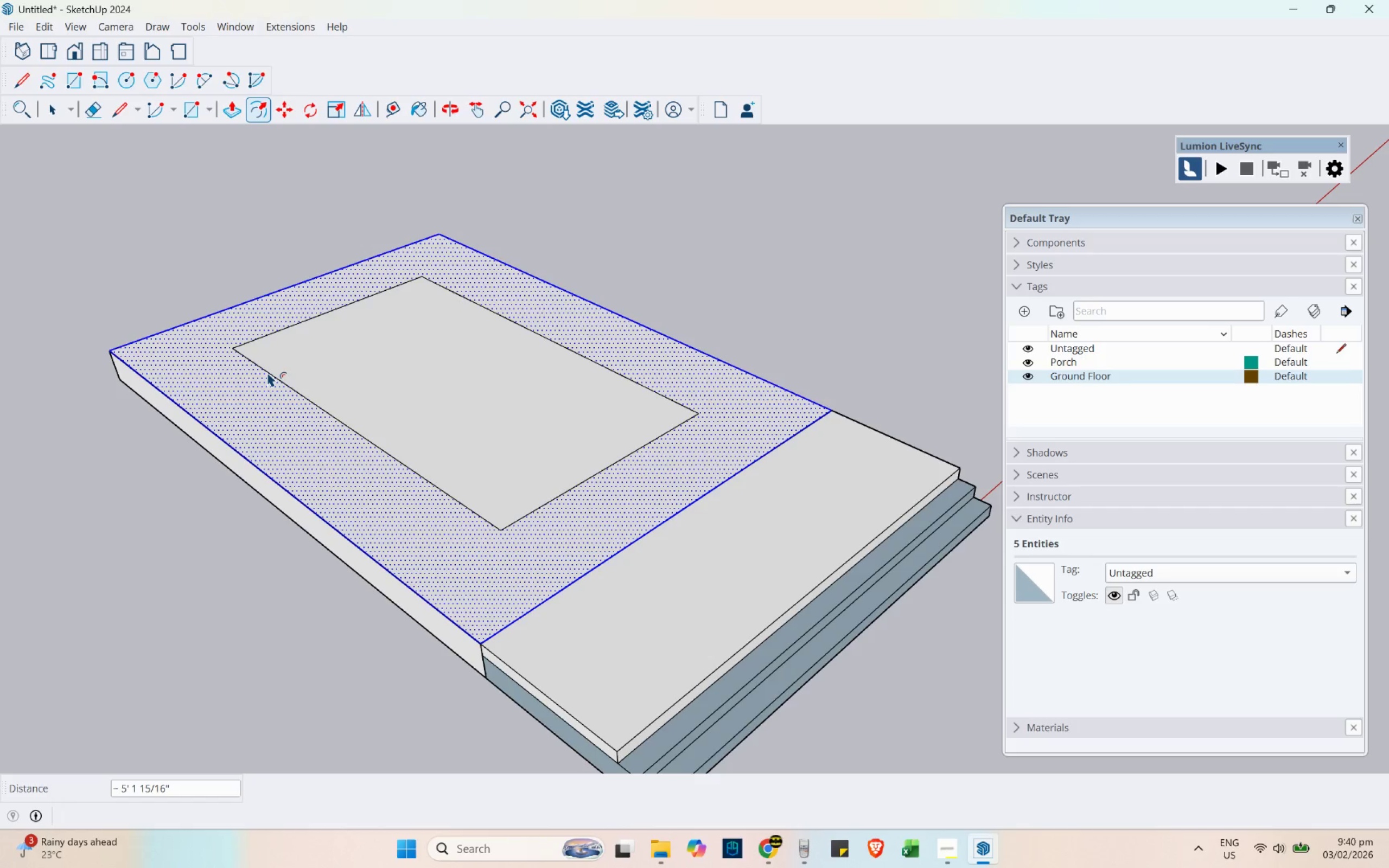 
key(6)
 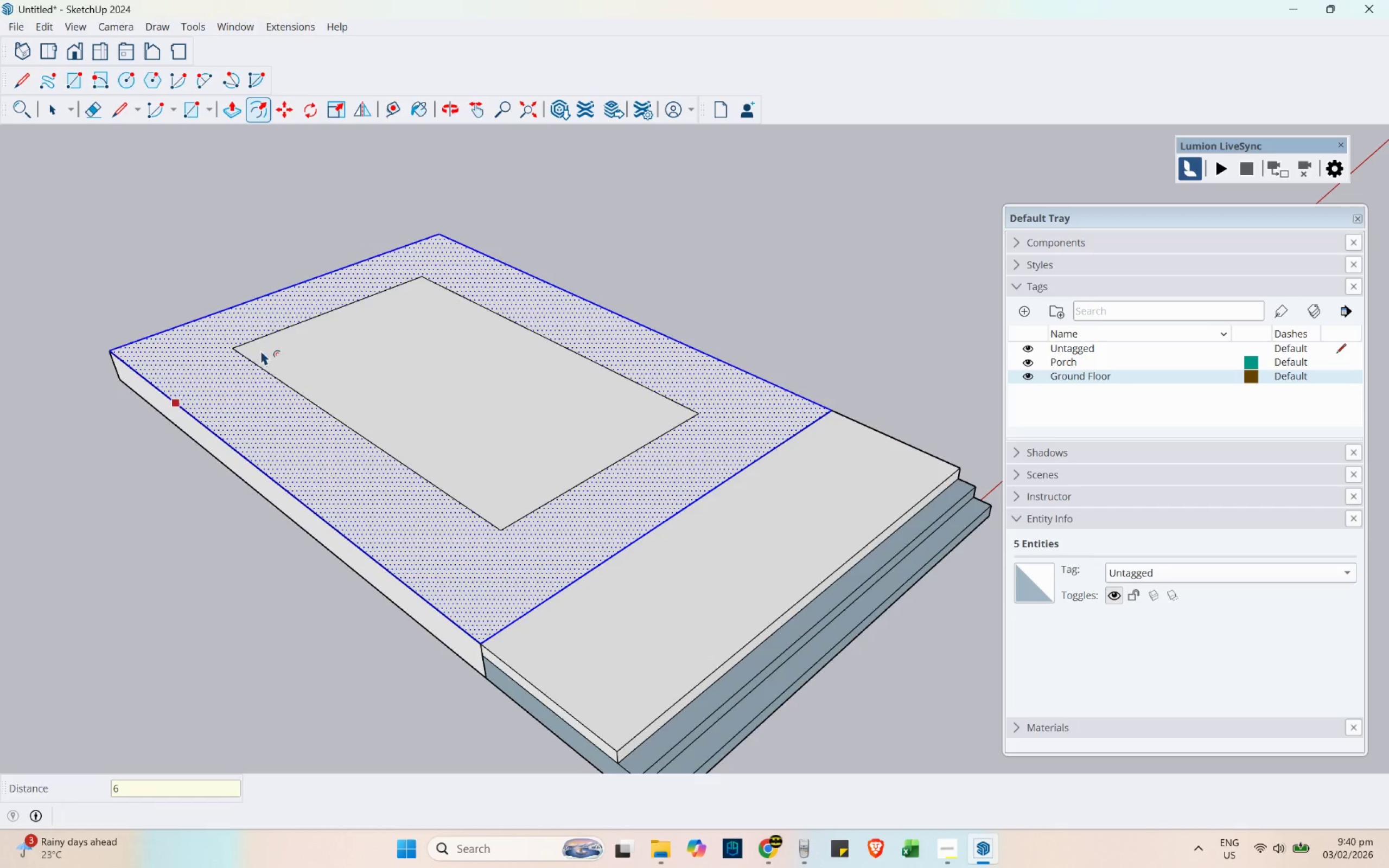 
key(Enter)
 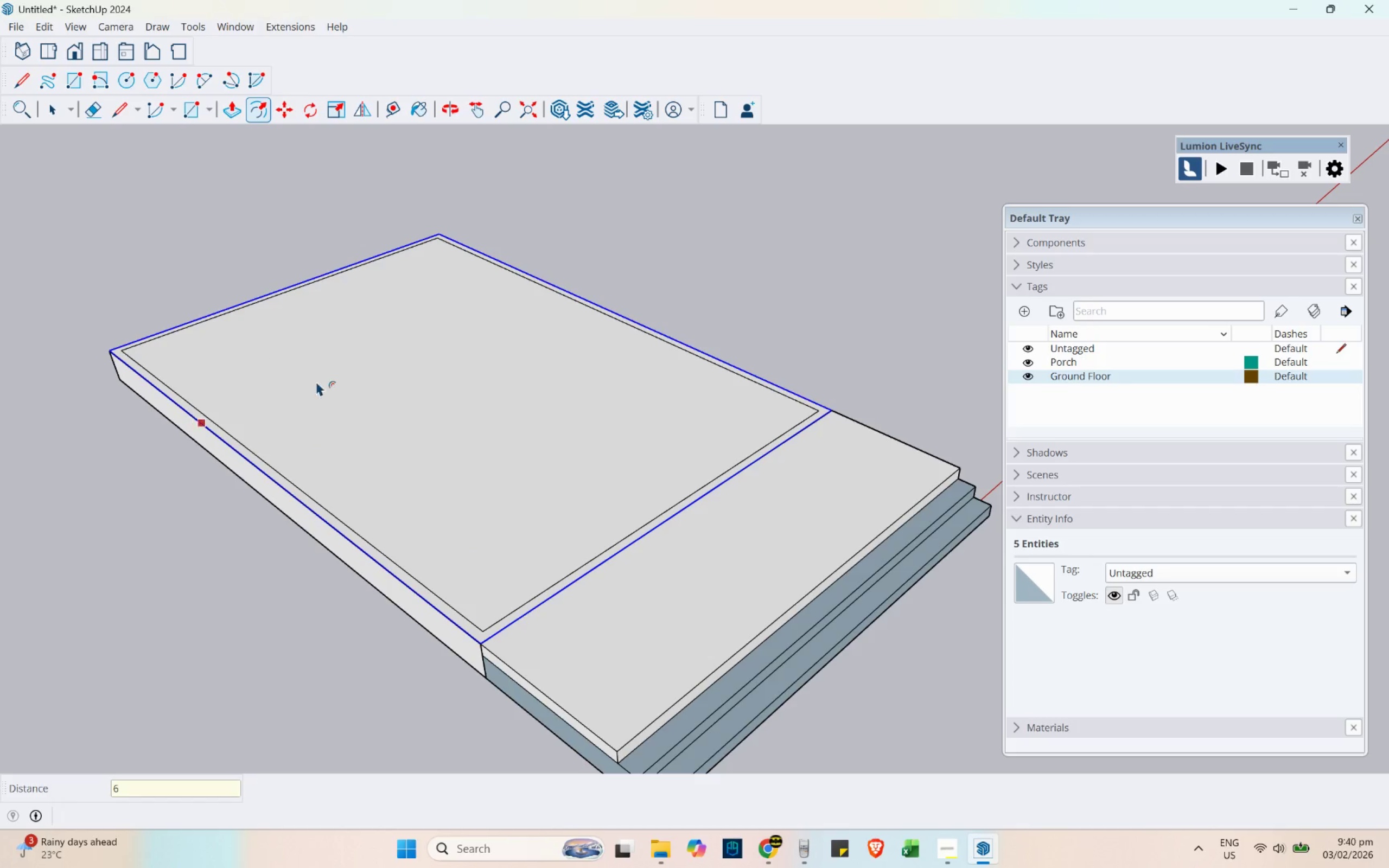 
key(Space)
 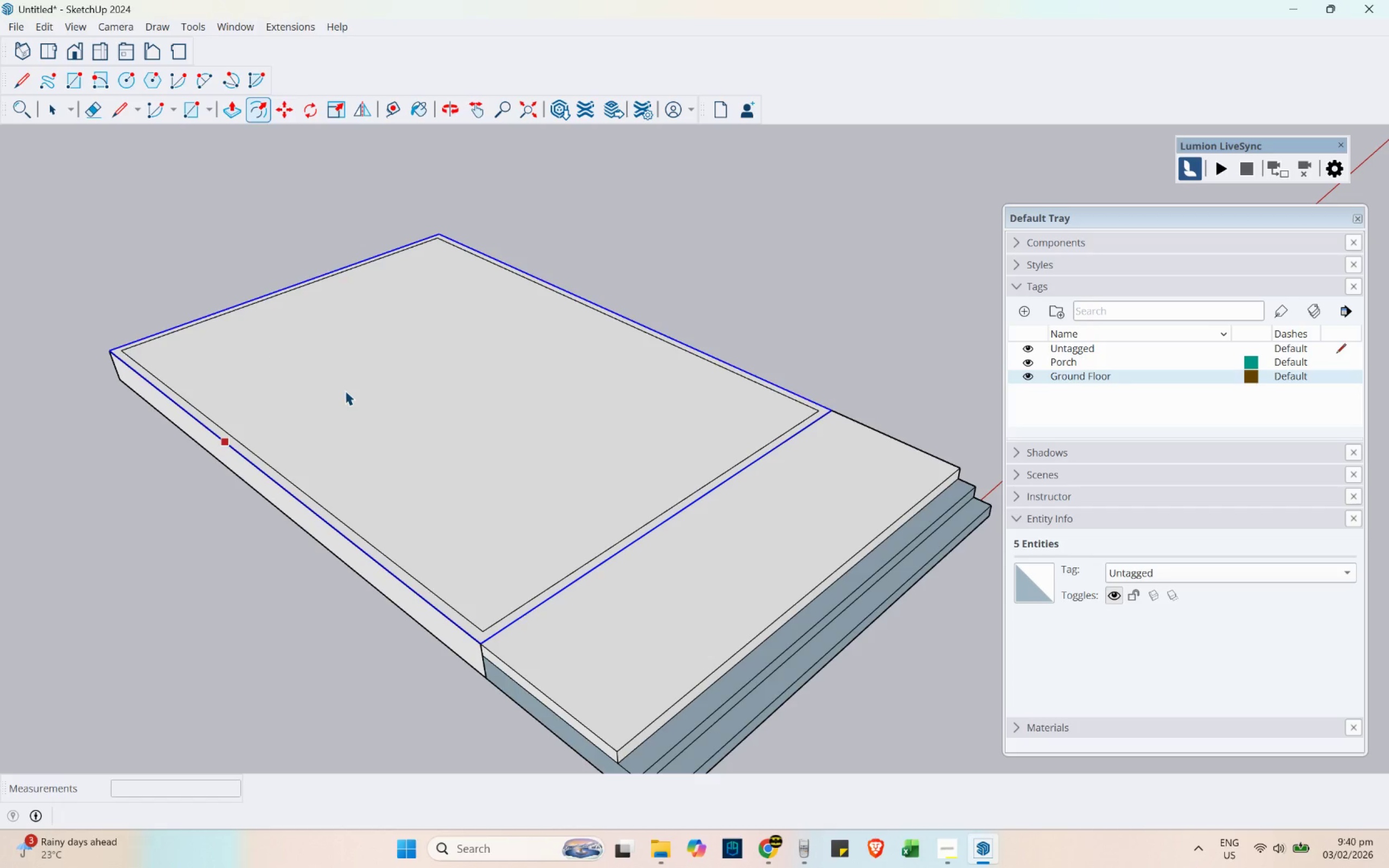 
left_click([345, 391])
 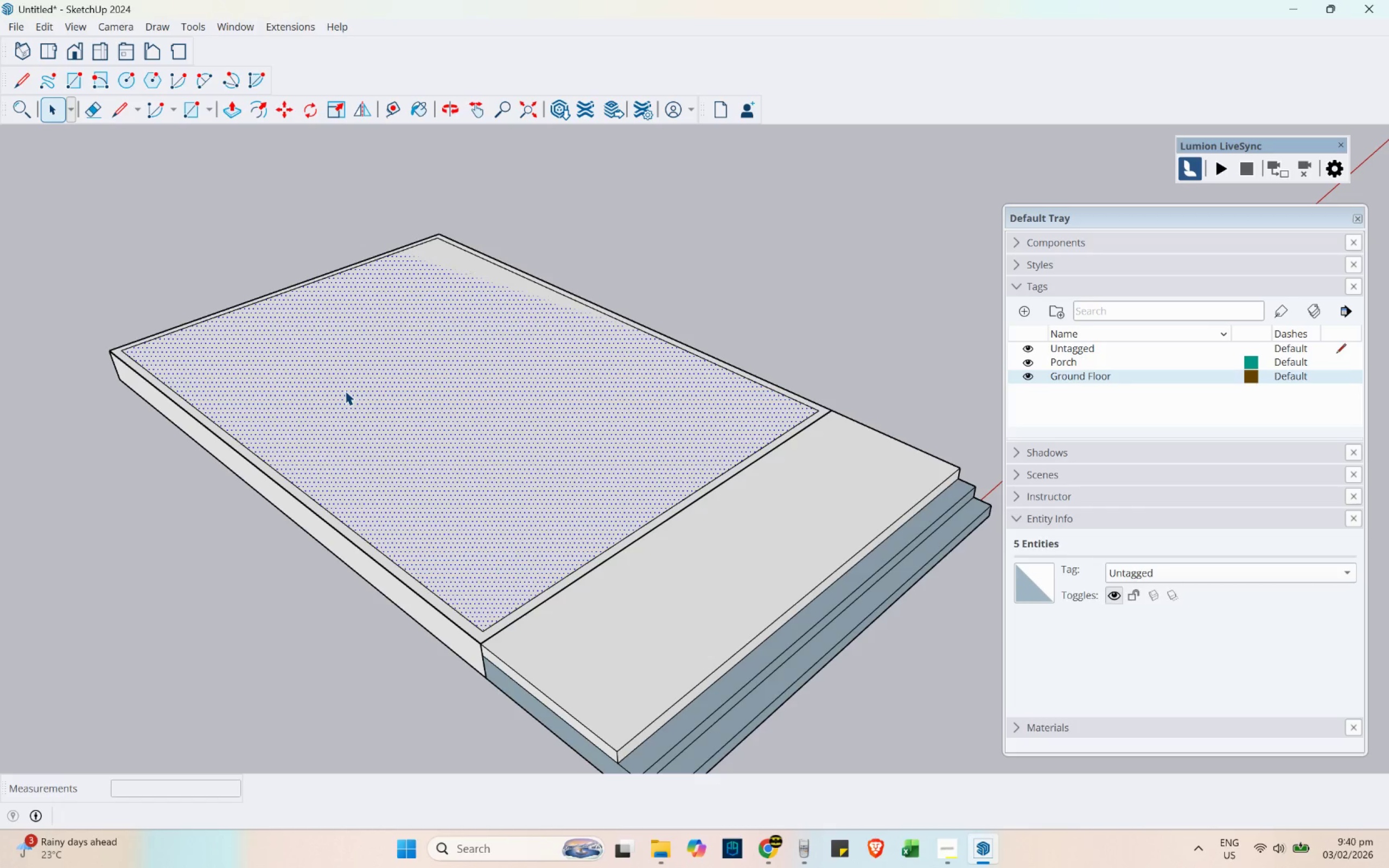 
key(Delete)
 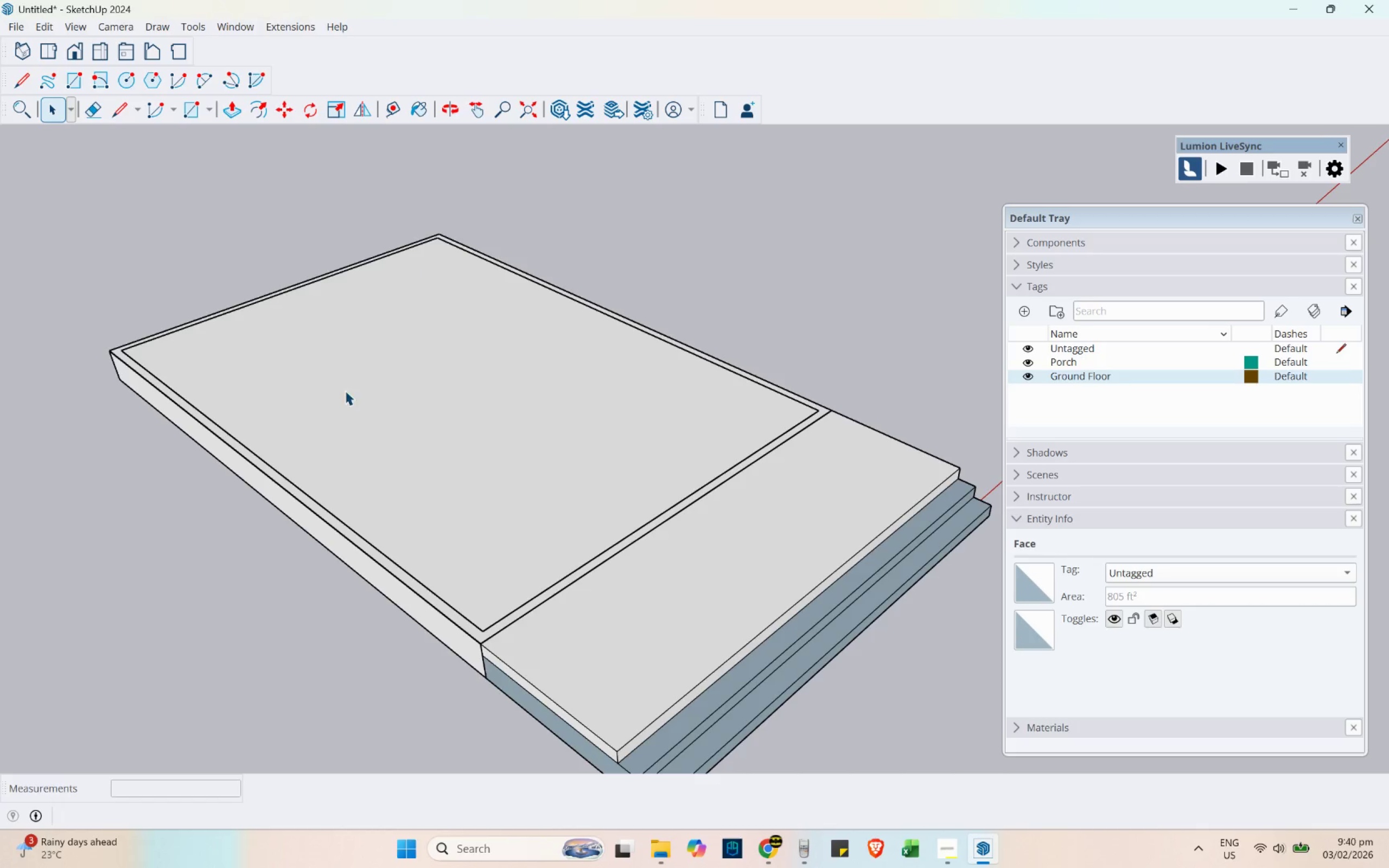 
scroll: coordinate [256, 387], scroll_direction: down, amount: 4.0
 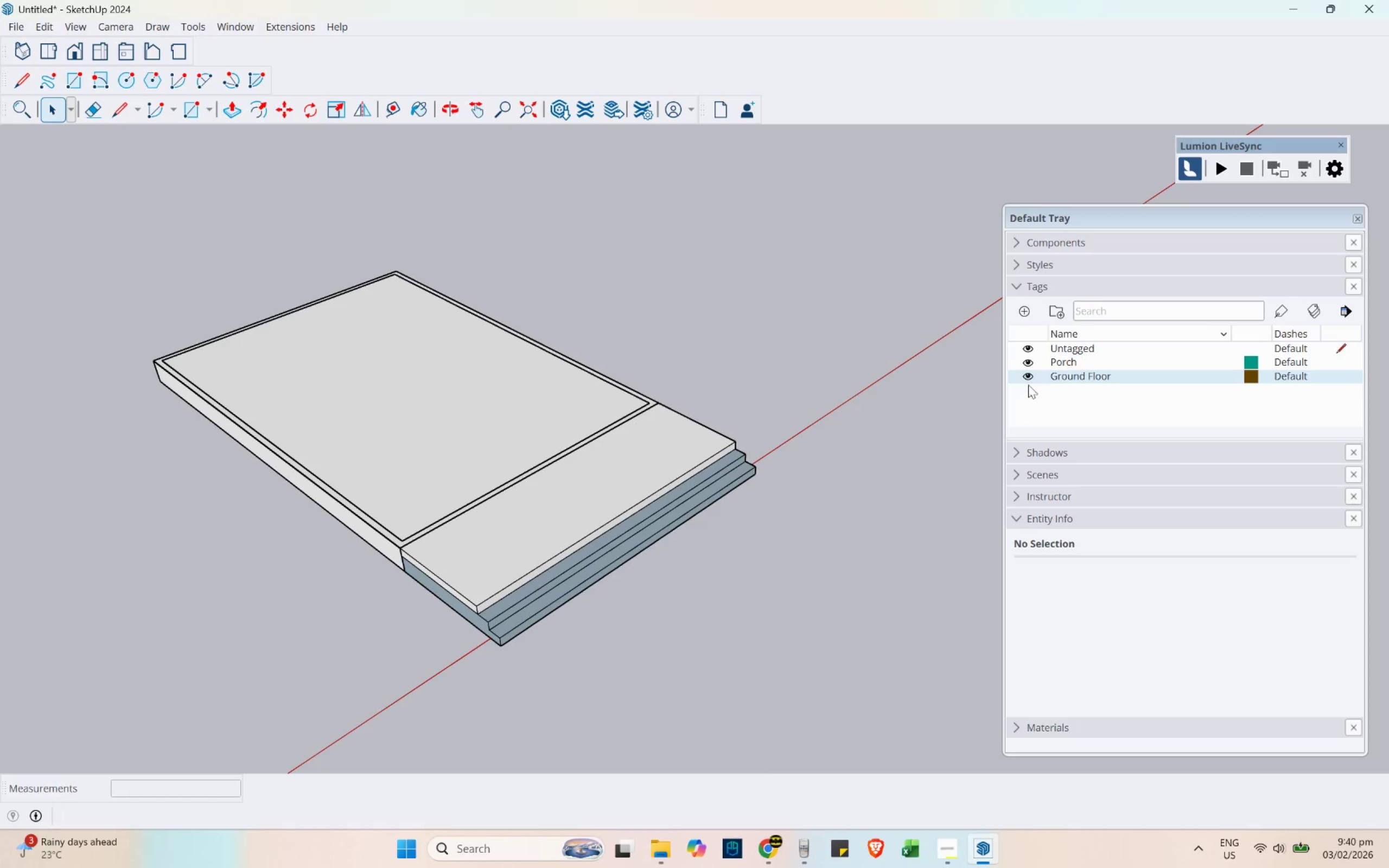 
left_click([1027, 380])
 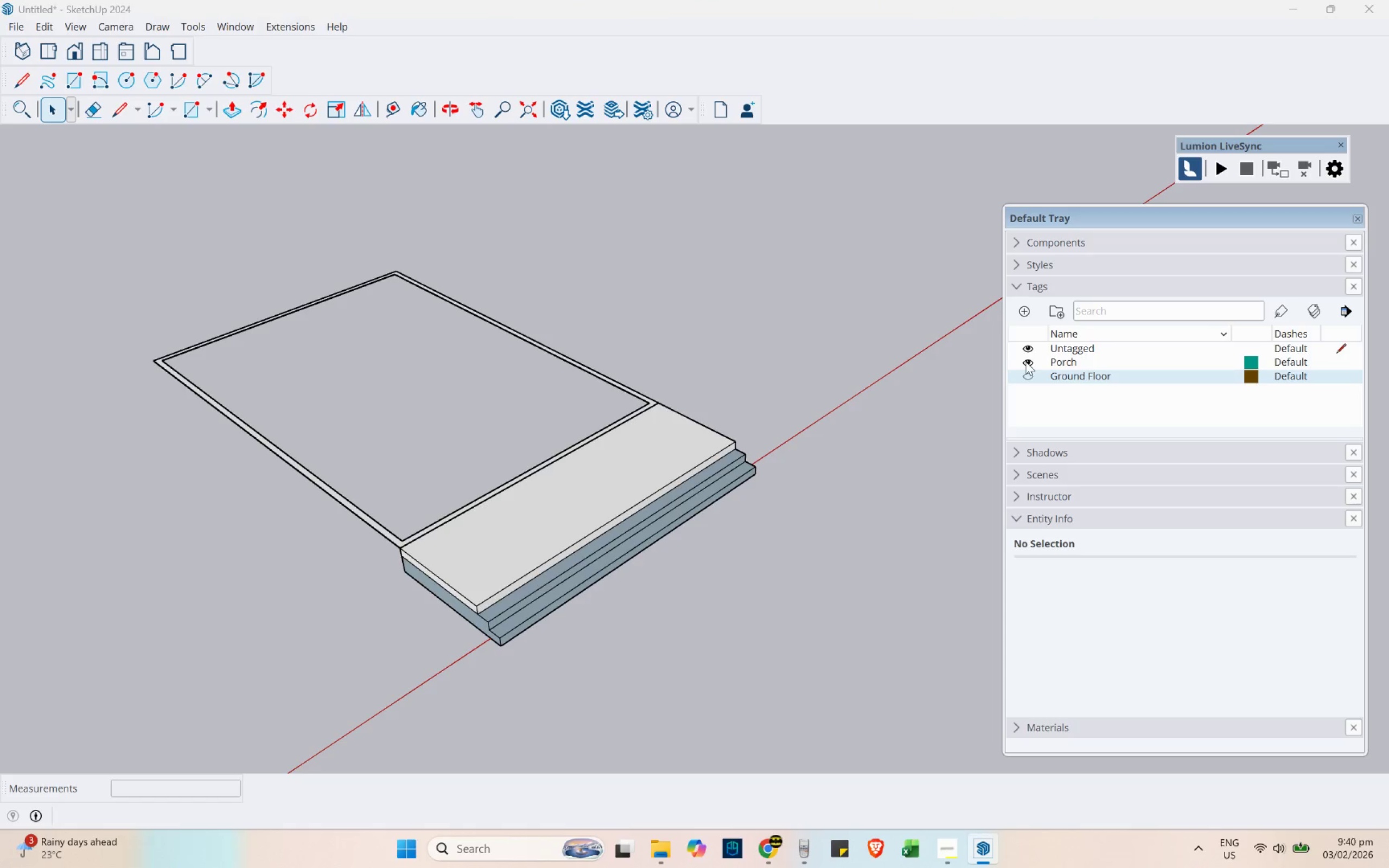 
left_click([1025, 361])
 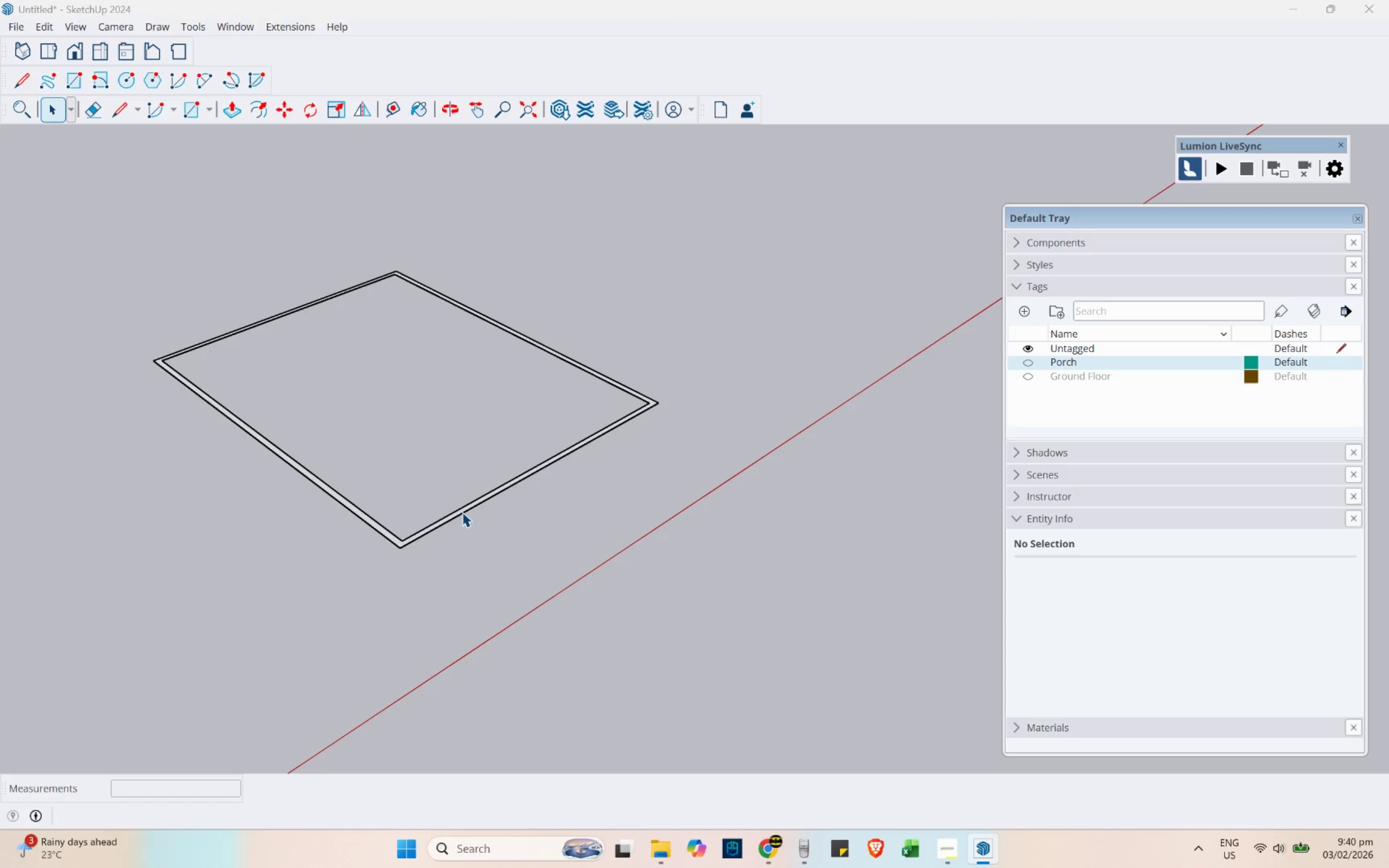 
double_click([462, 512])
 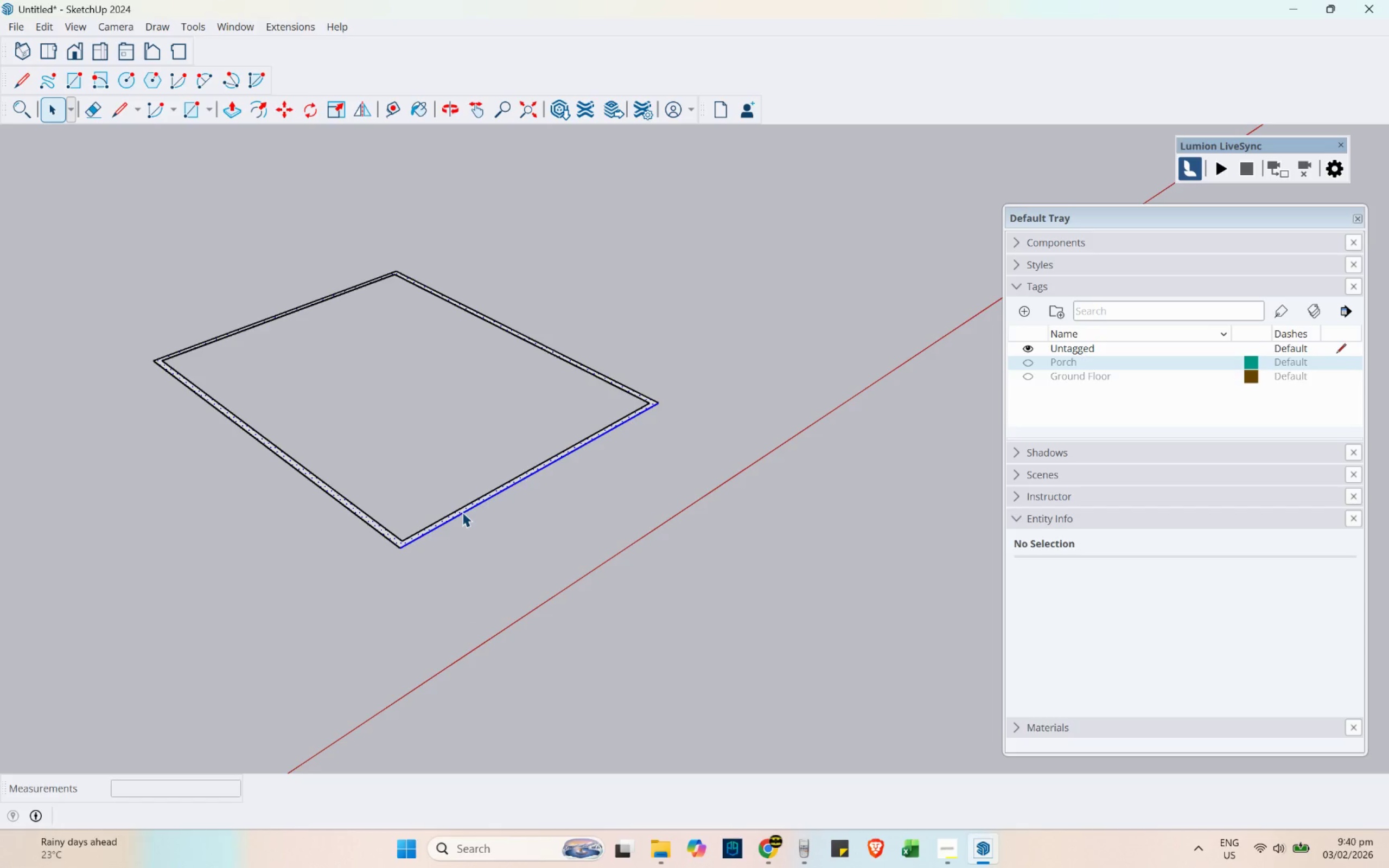 
triple_click([462, 512])
 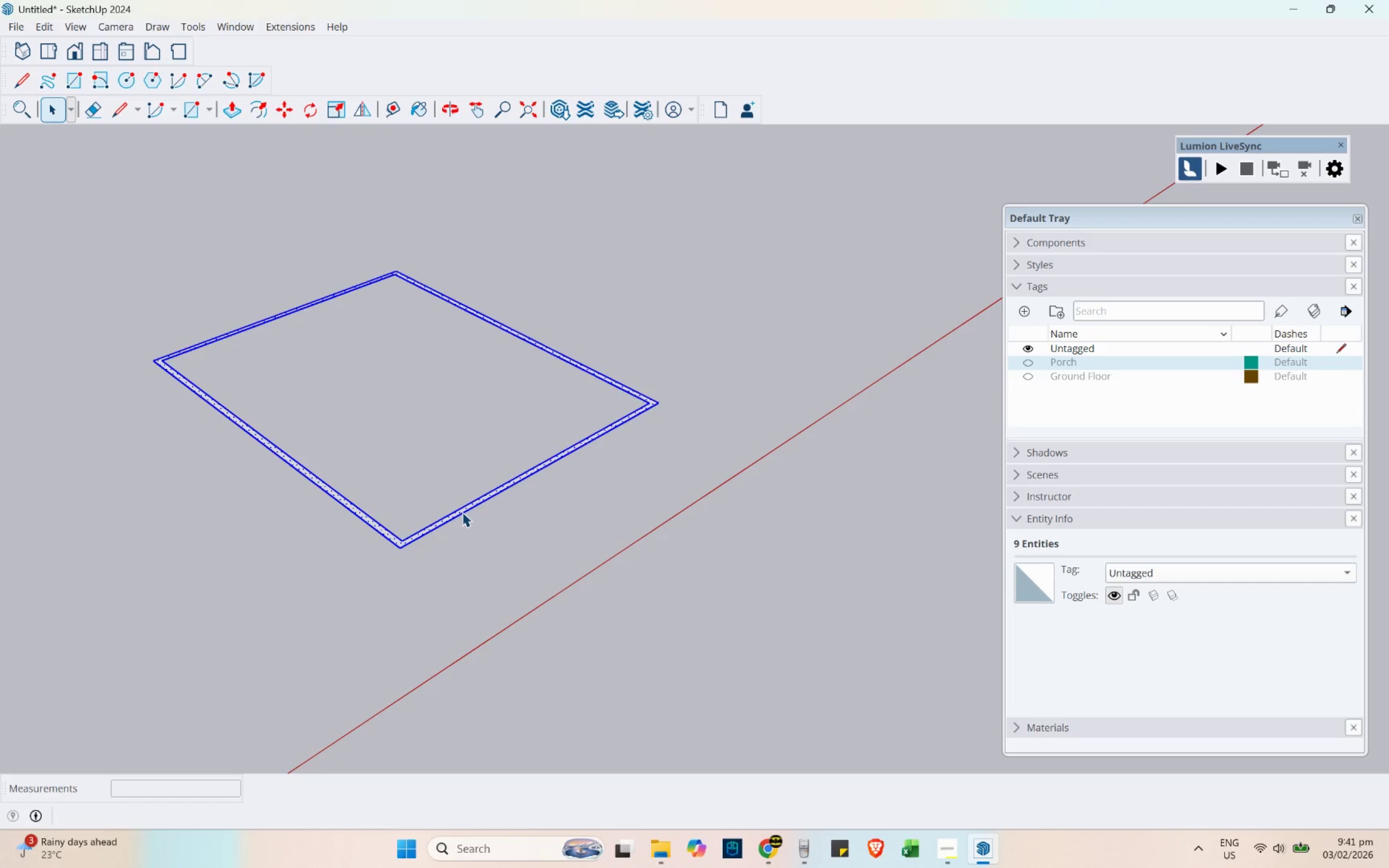 
key(P)
 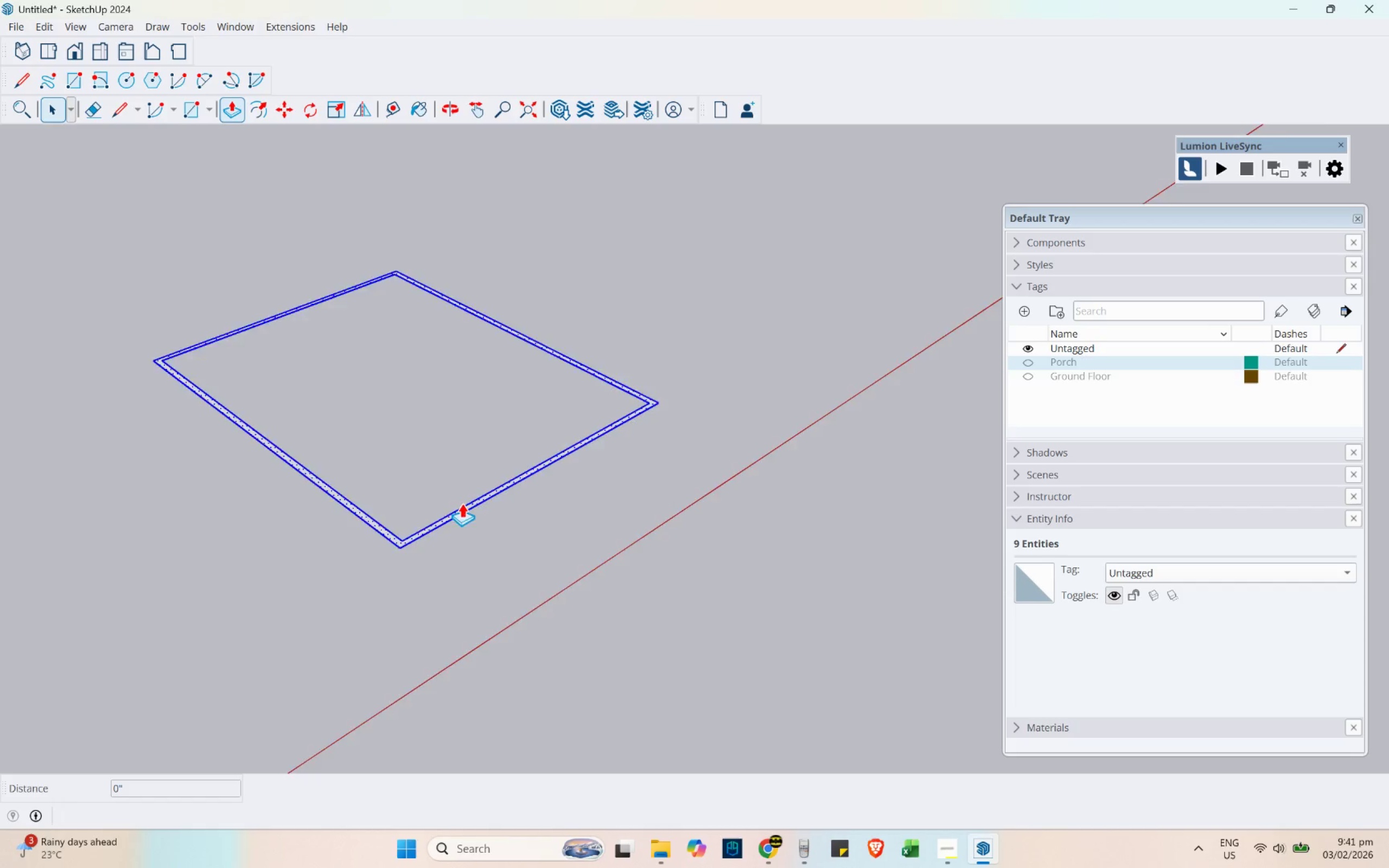 
scroll: coordinate [422, 536], scroll_direction: up, amount: 15.0
 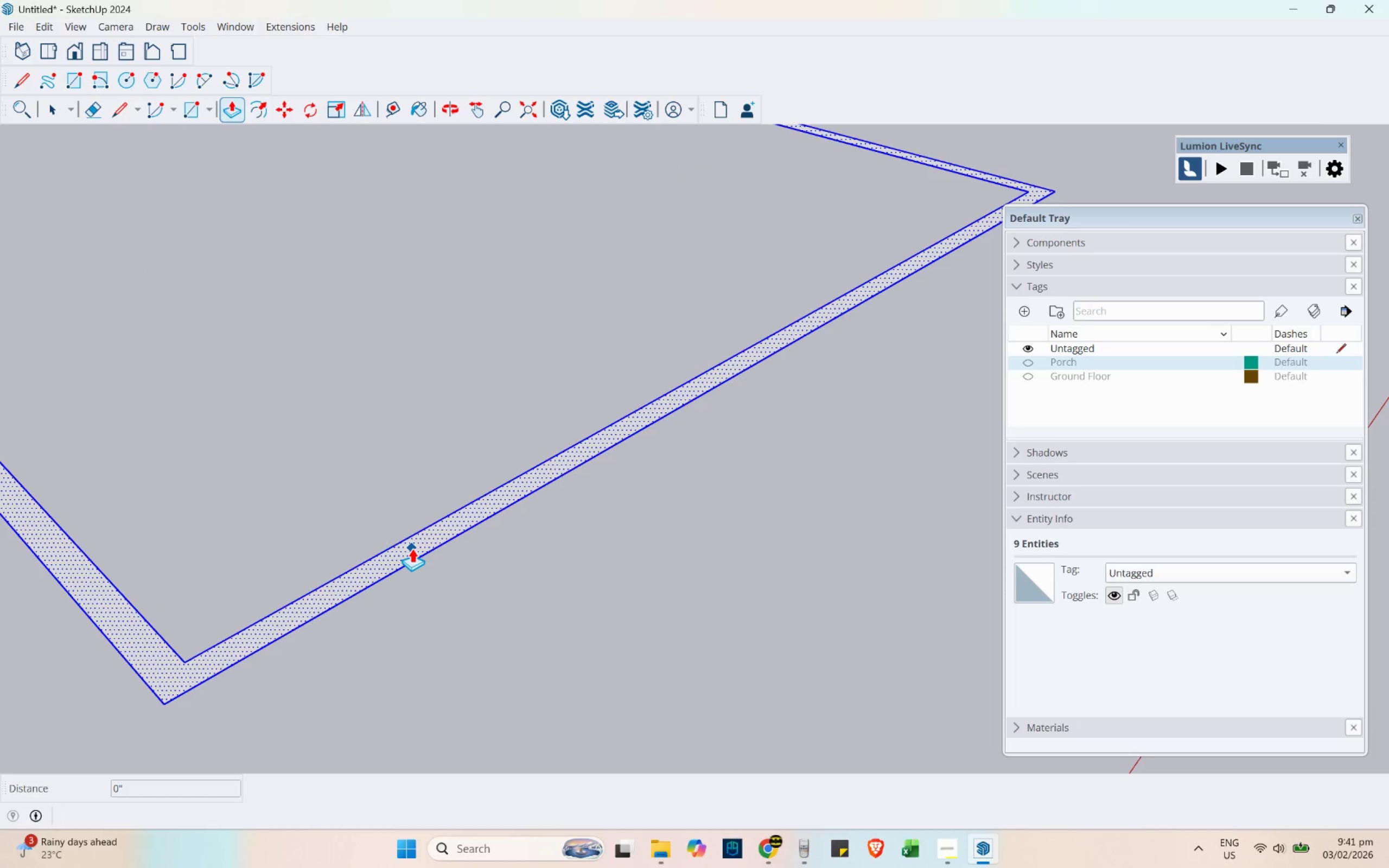 
left_click([412, 548])
 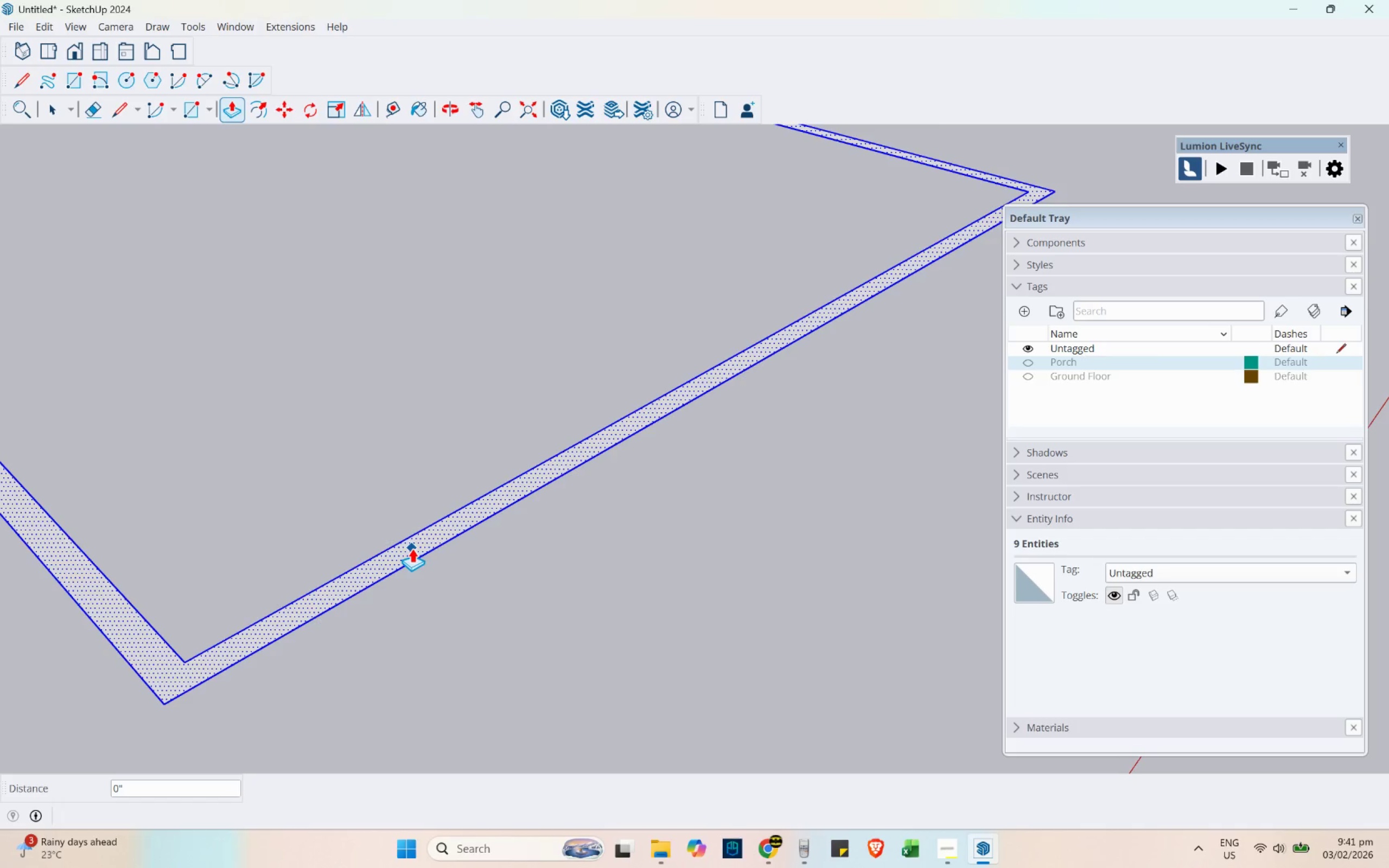 
scroll: coordinate [371, 396], scroll_direction: down, amount: 14.0
 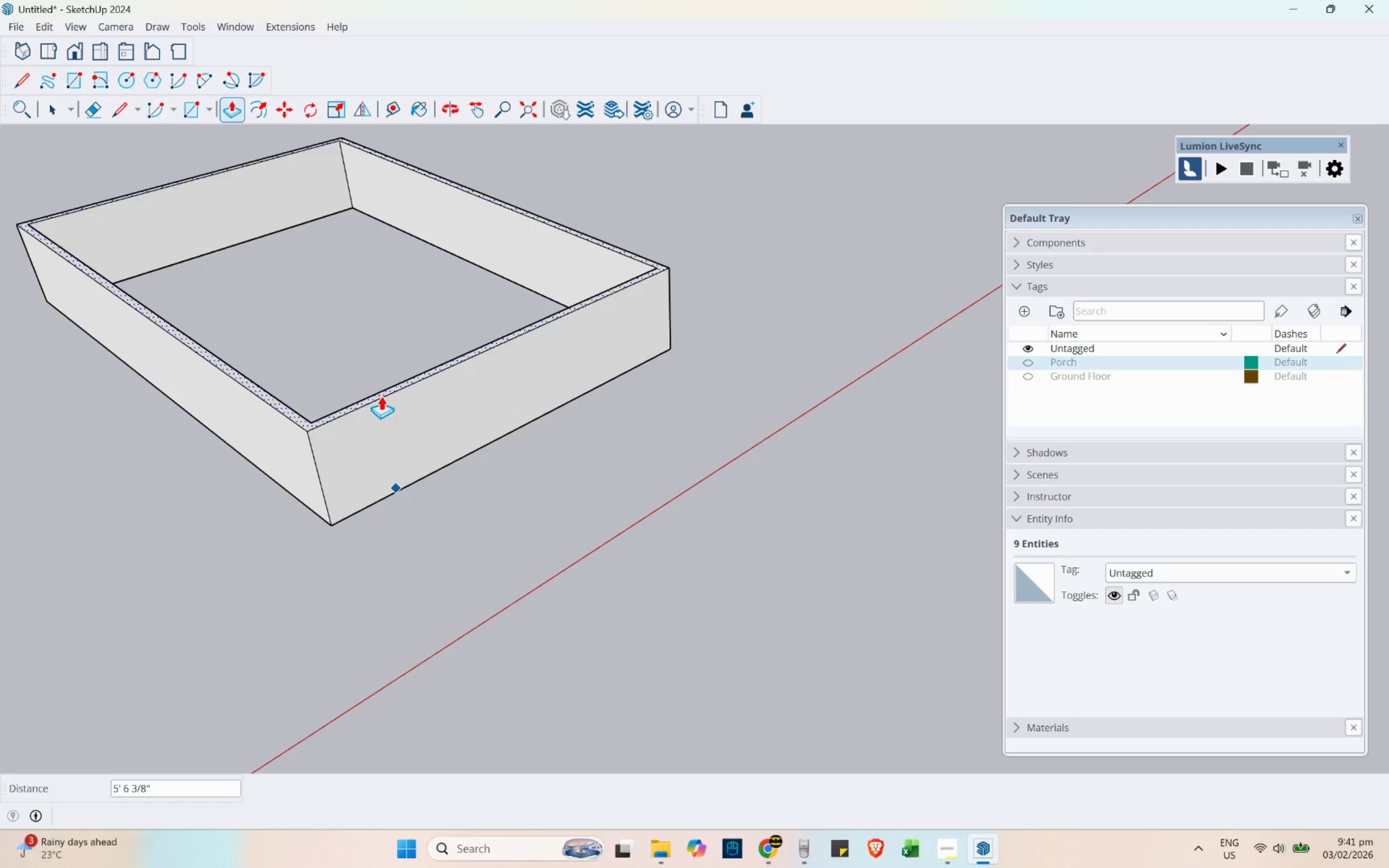 
wait(5.31)
 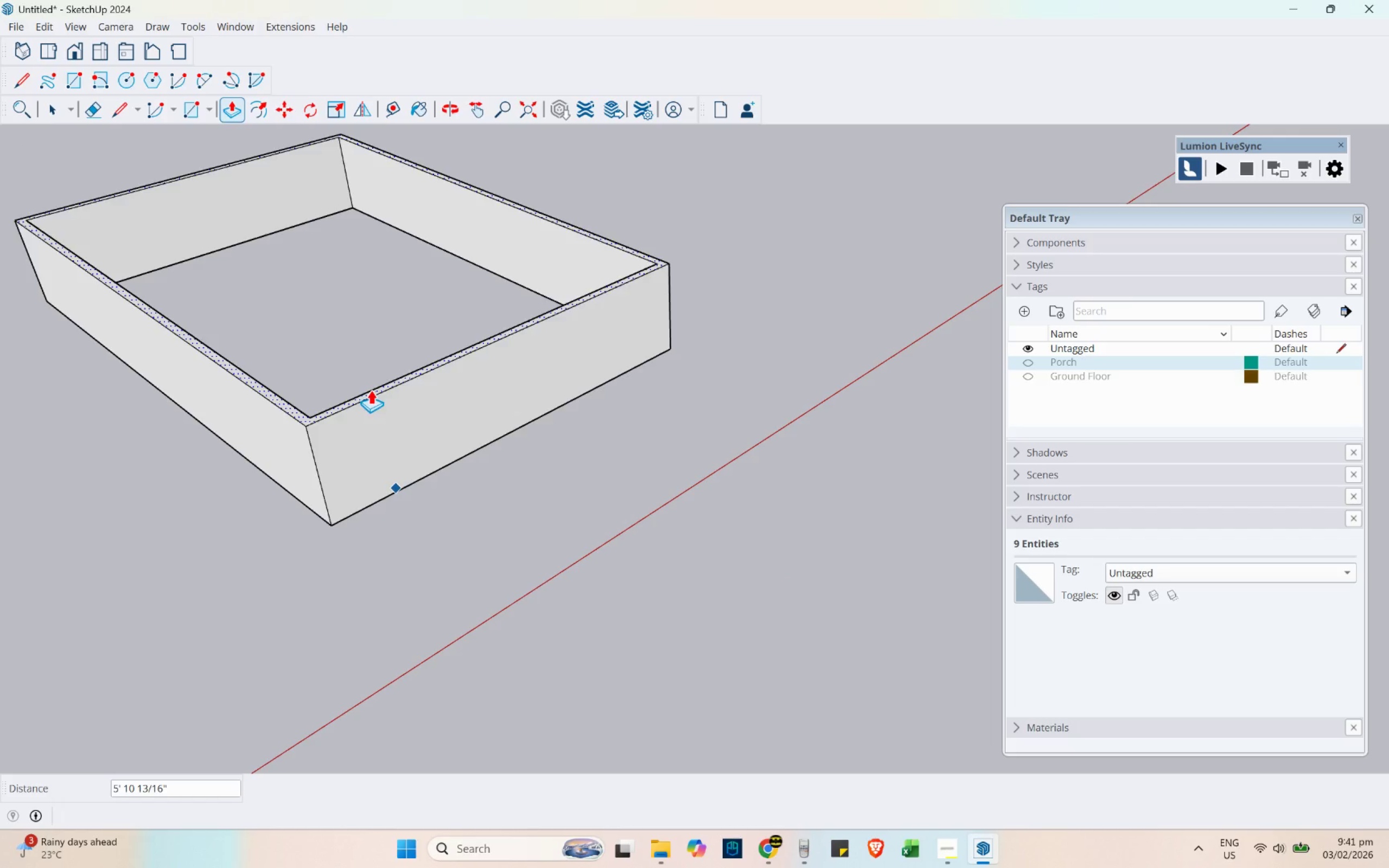 
type(10')
 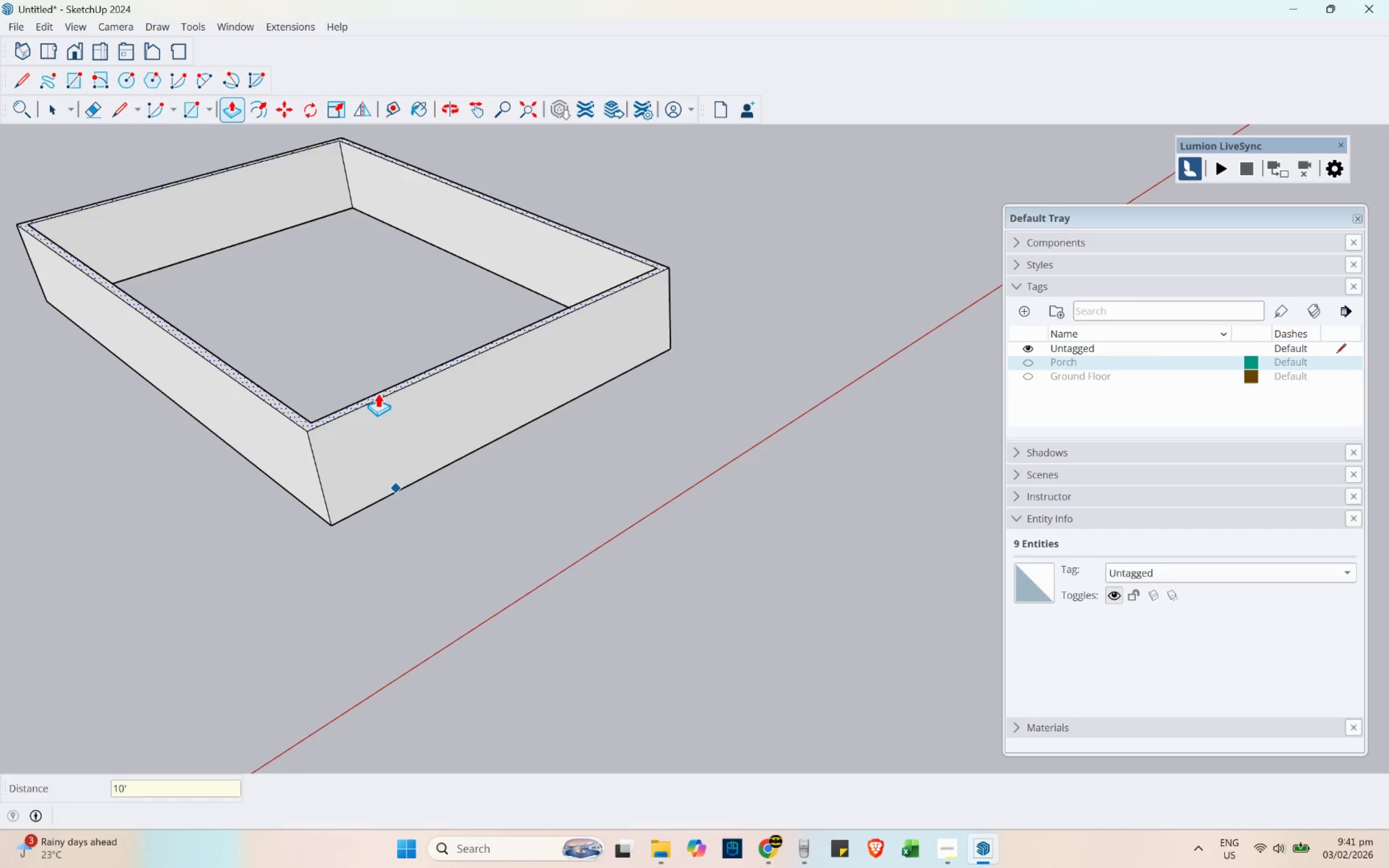 
key(Enter)
 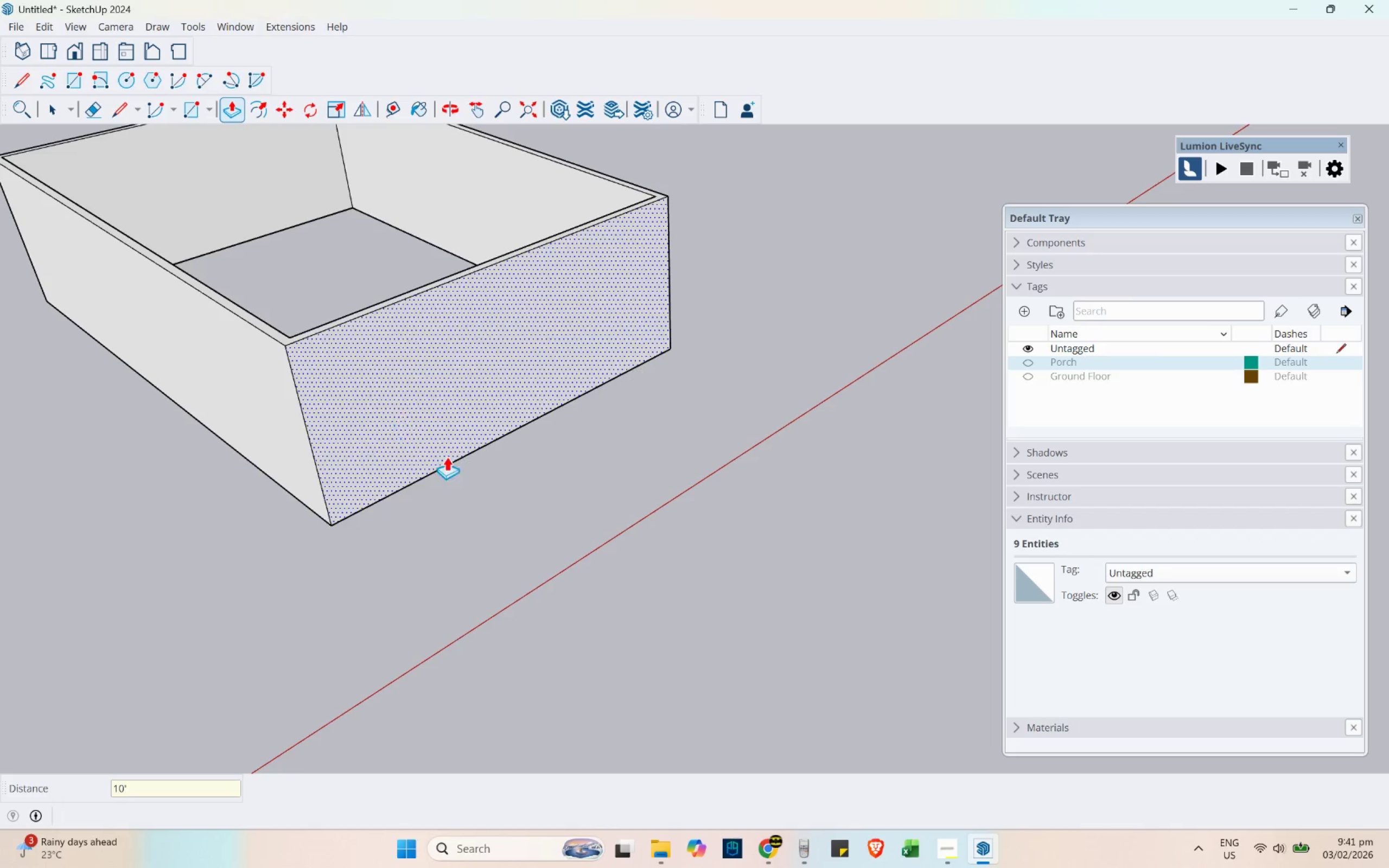 
scroll: coordinate [474, 506], scroll_direction: down, amount: 5.0
 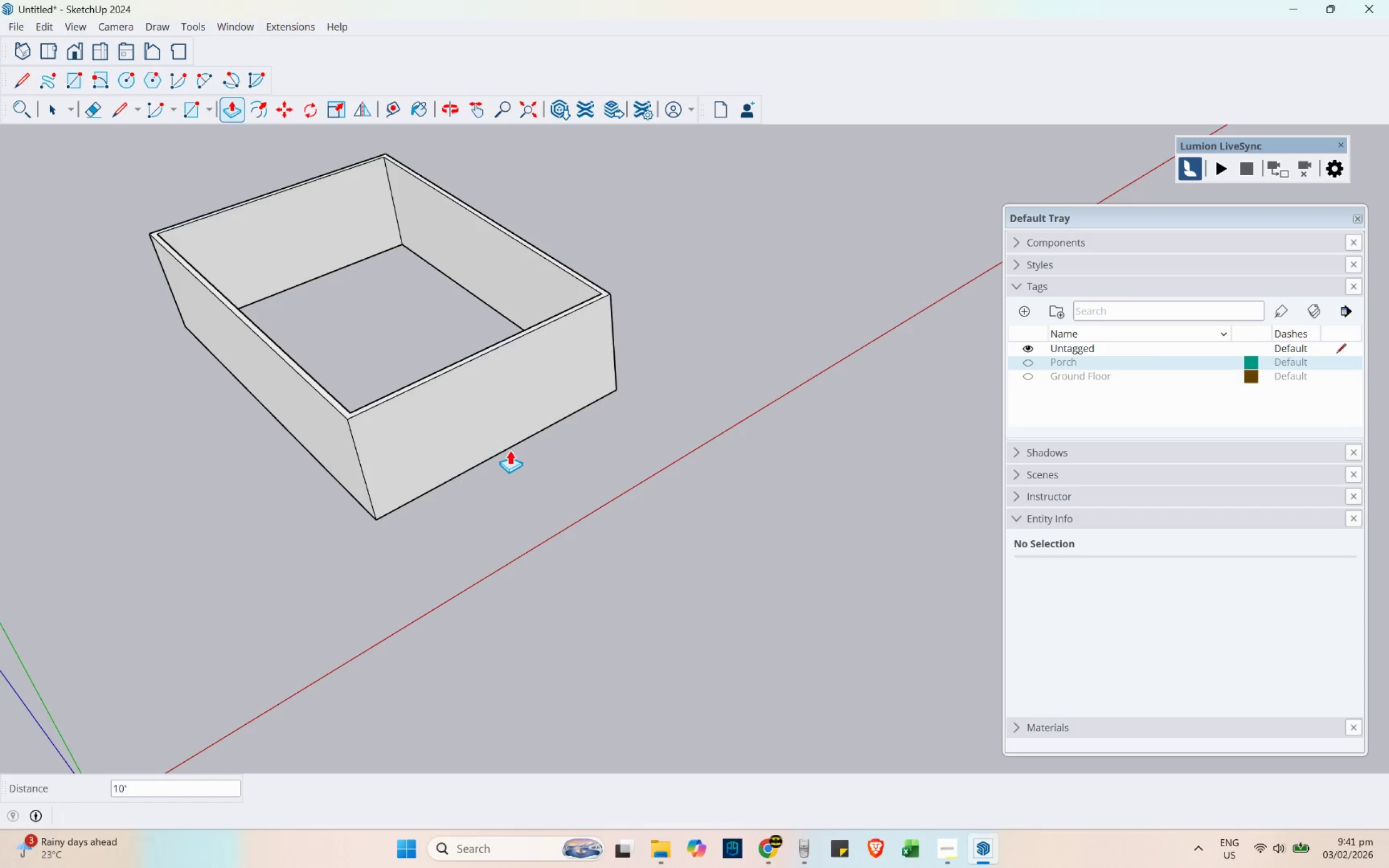 
key(Space)
 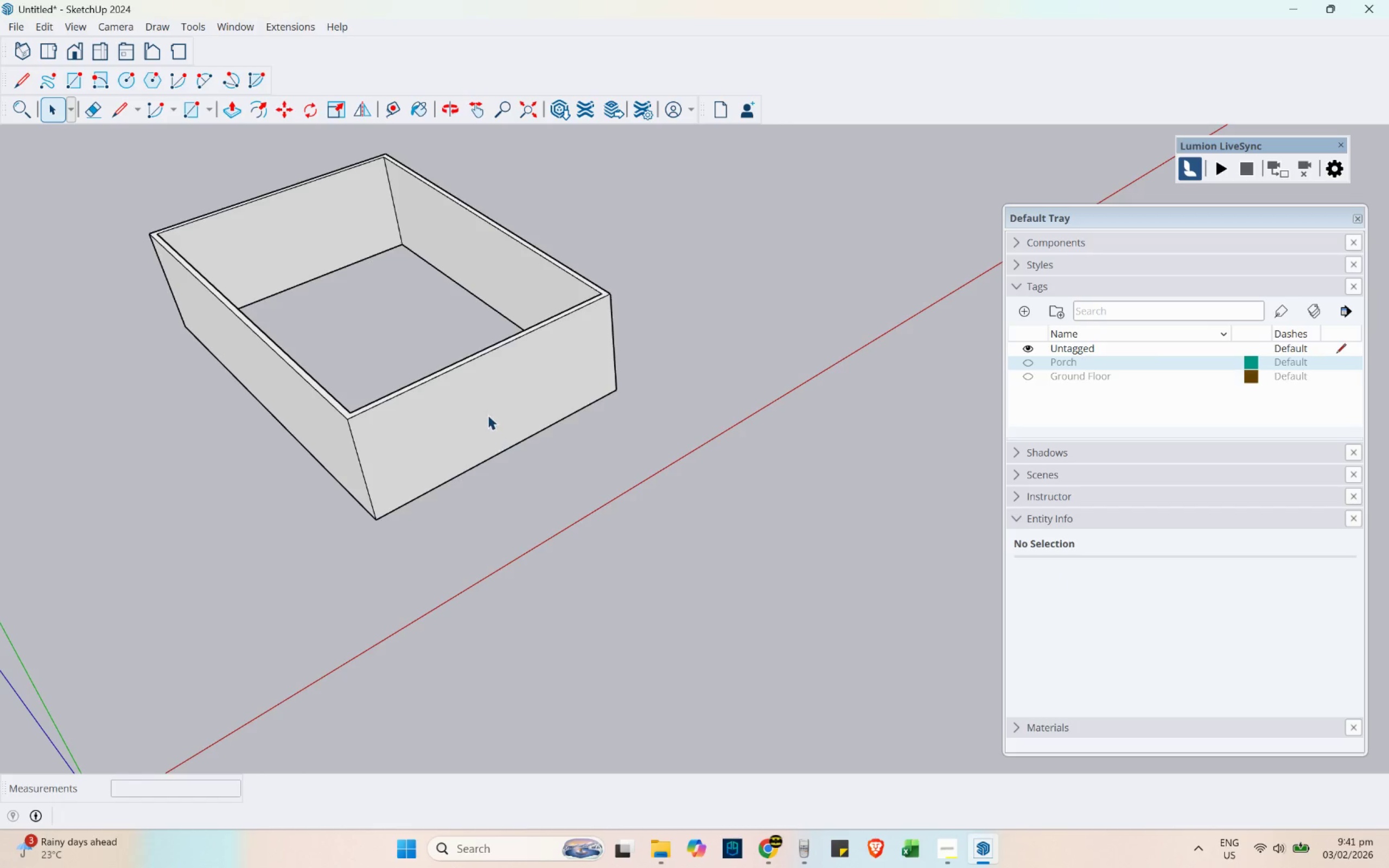 
double_click([487, 413])
 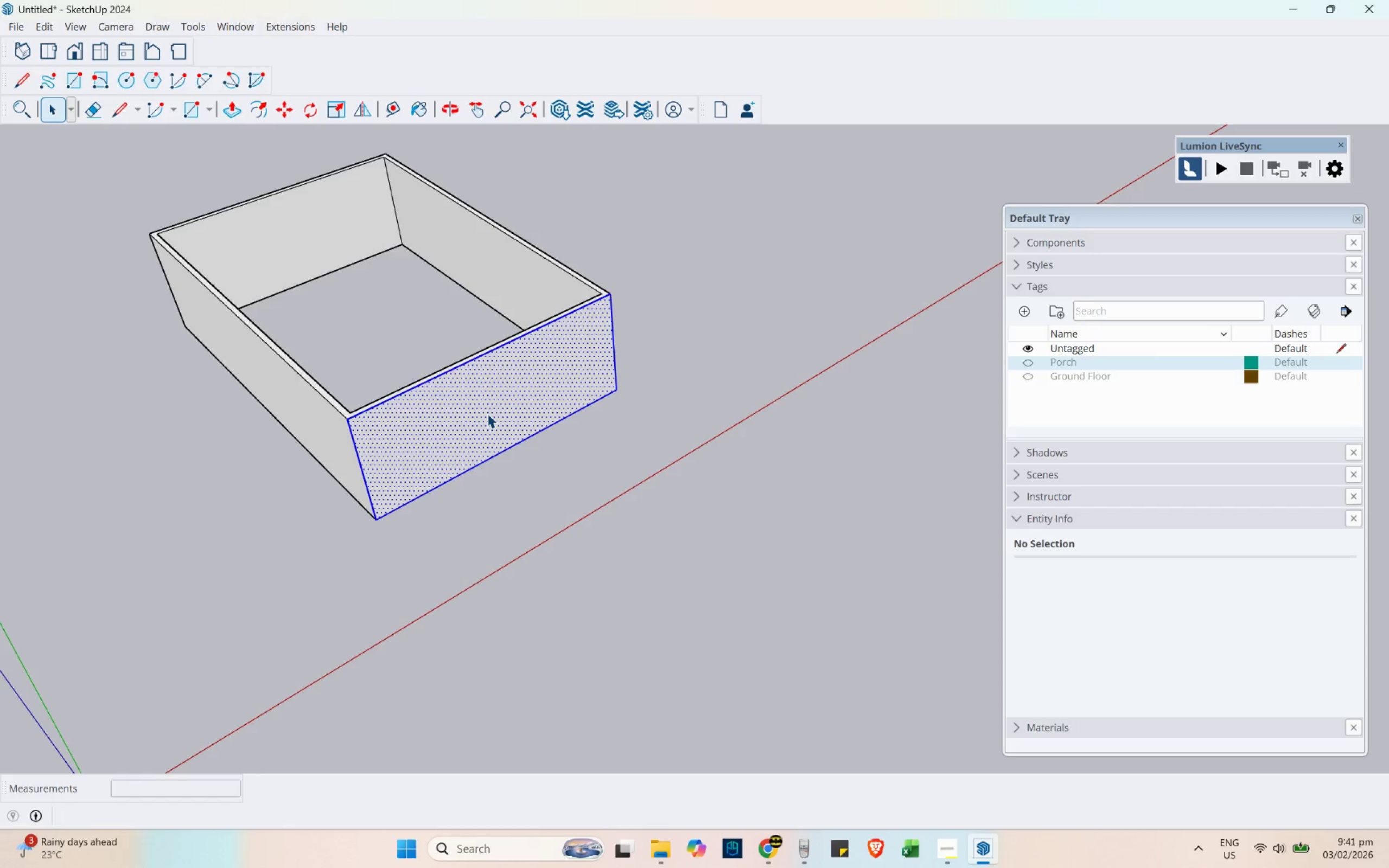 
triple_click([487, 413])
 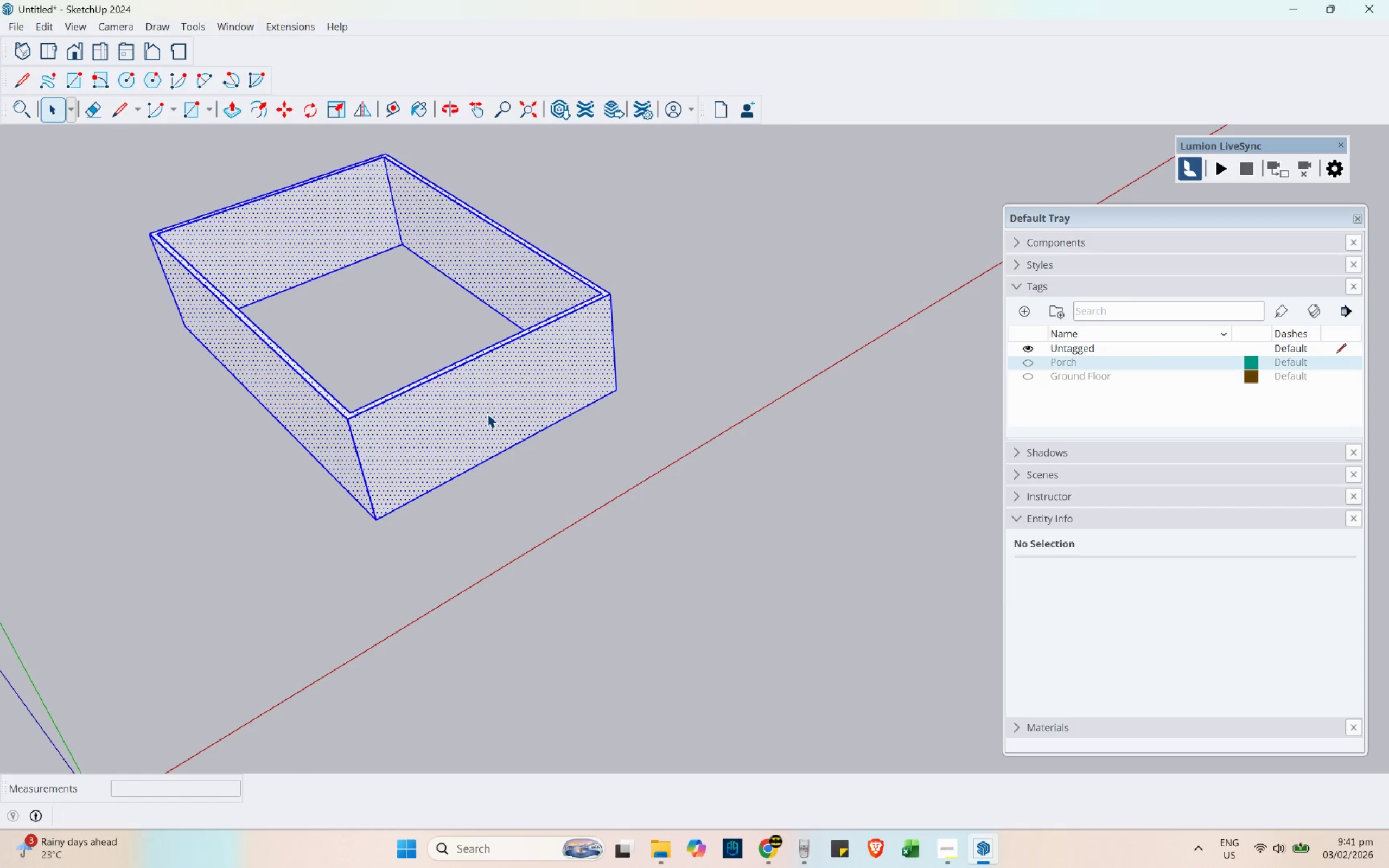 
right_click([487, 413])
 